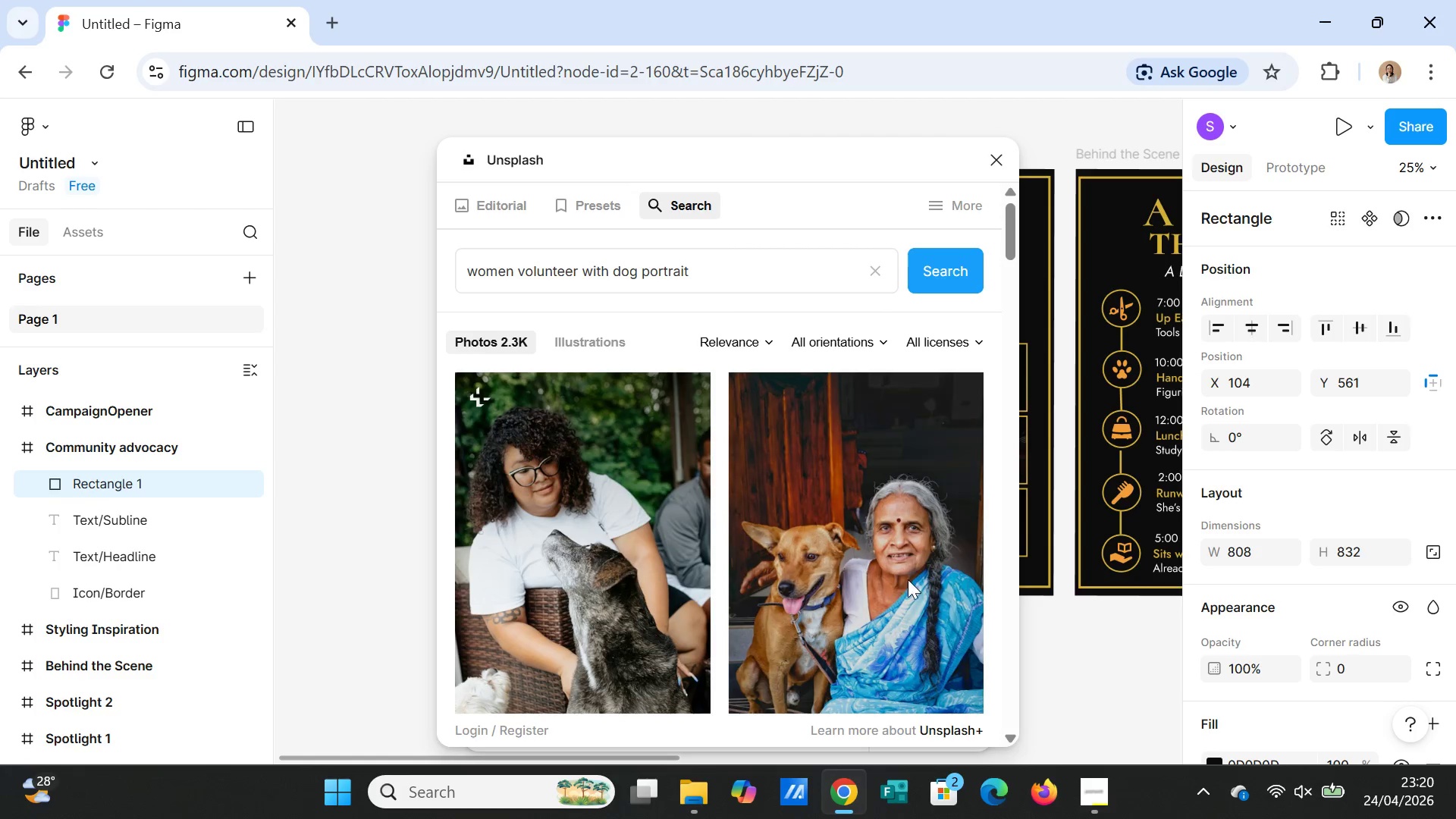 
scroll: coordinate [830, 586], scroll_direction: down, amount: 22.0
 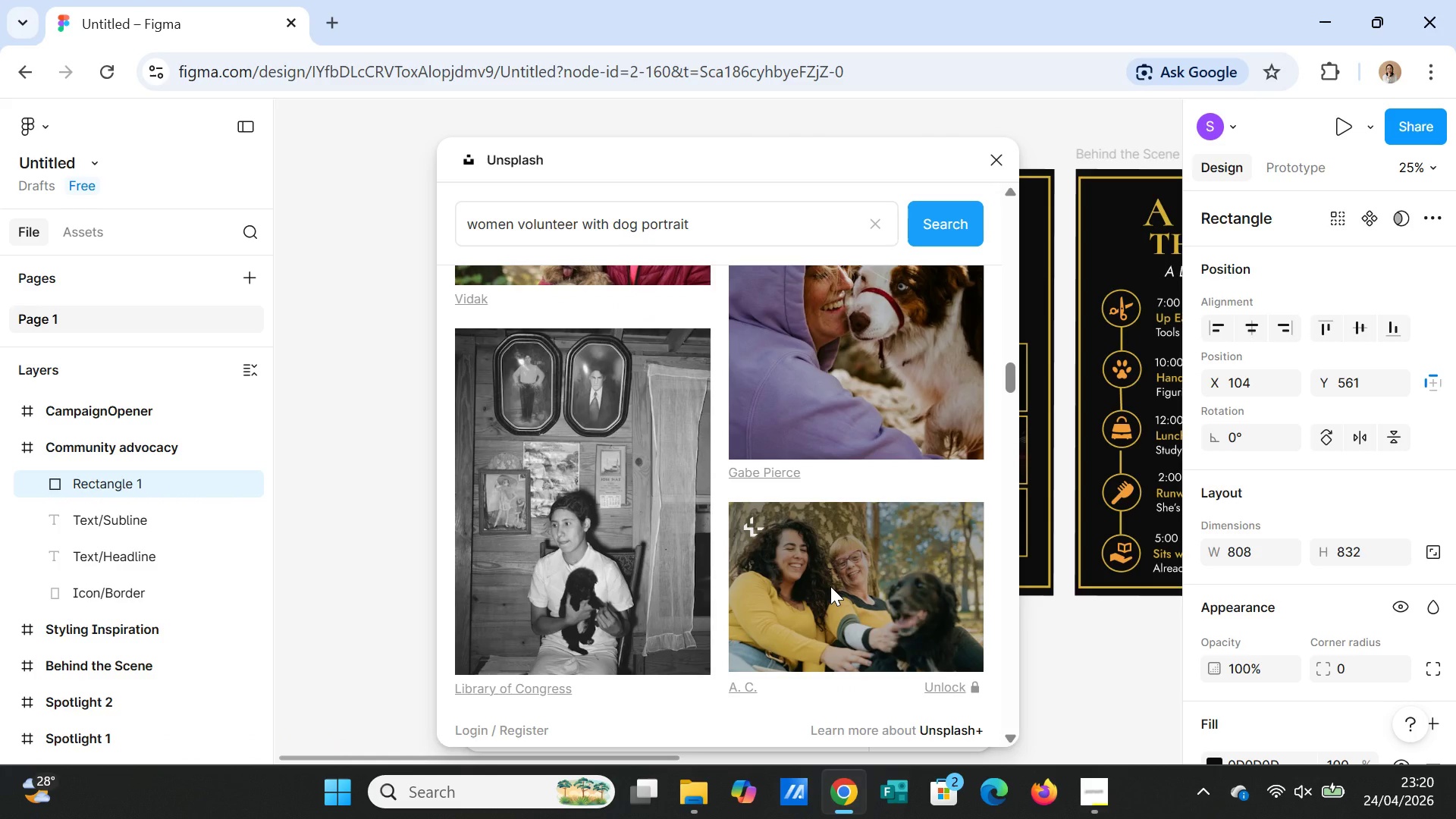 
scroll: coordinate [832, 580], scroll_direction: down, amount: 31.0
 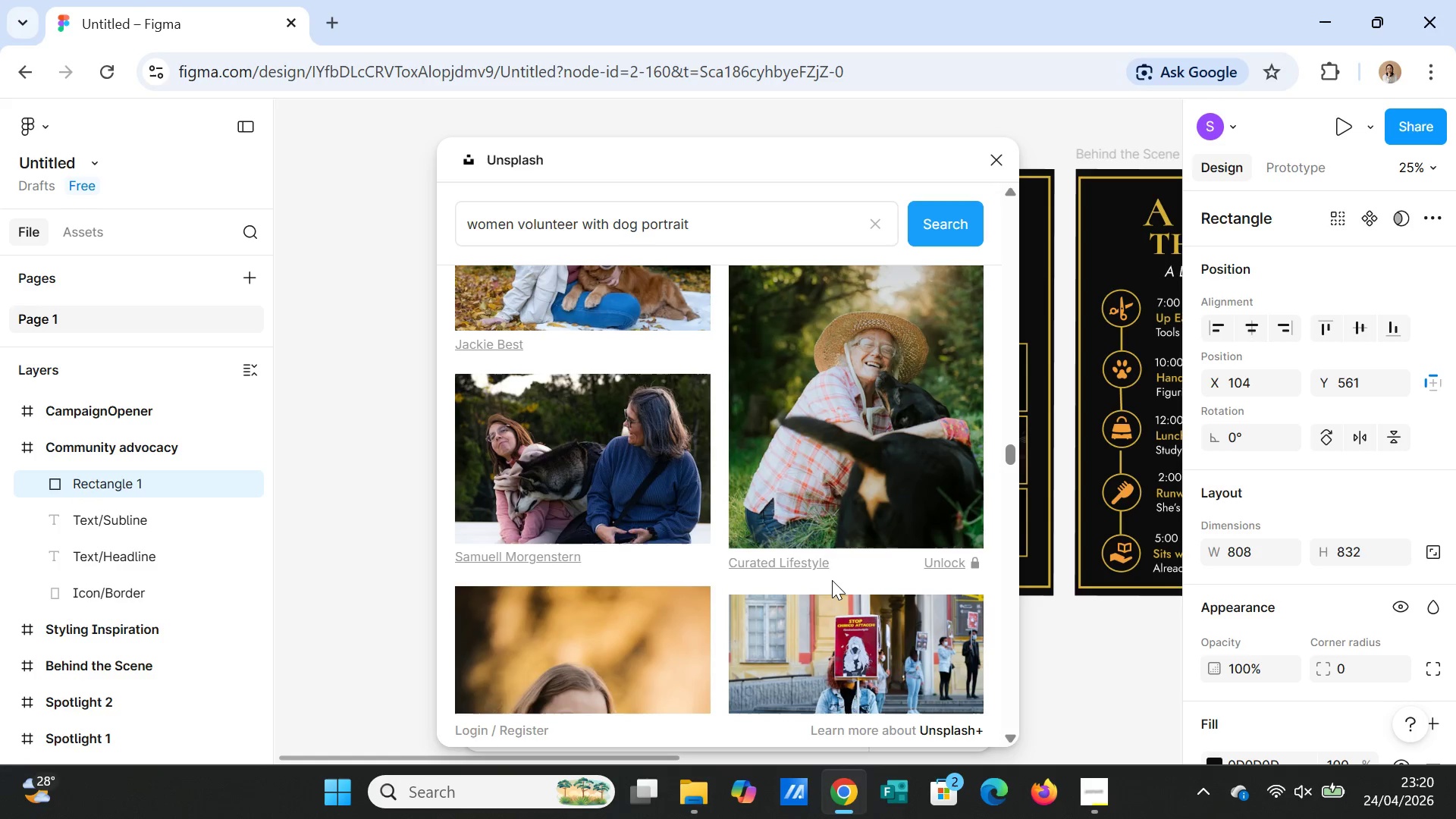 
scroll: coordinate [834, 568], scroll_direction: down, amount: 41.0
 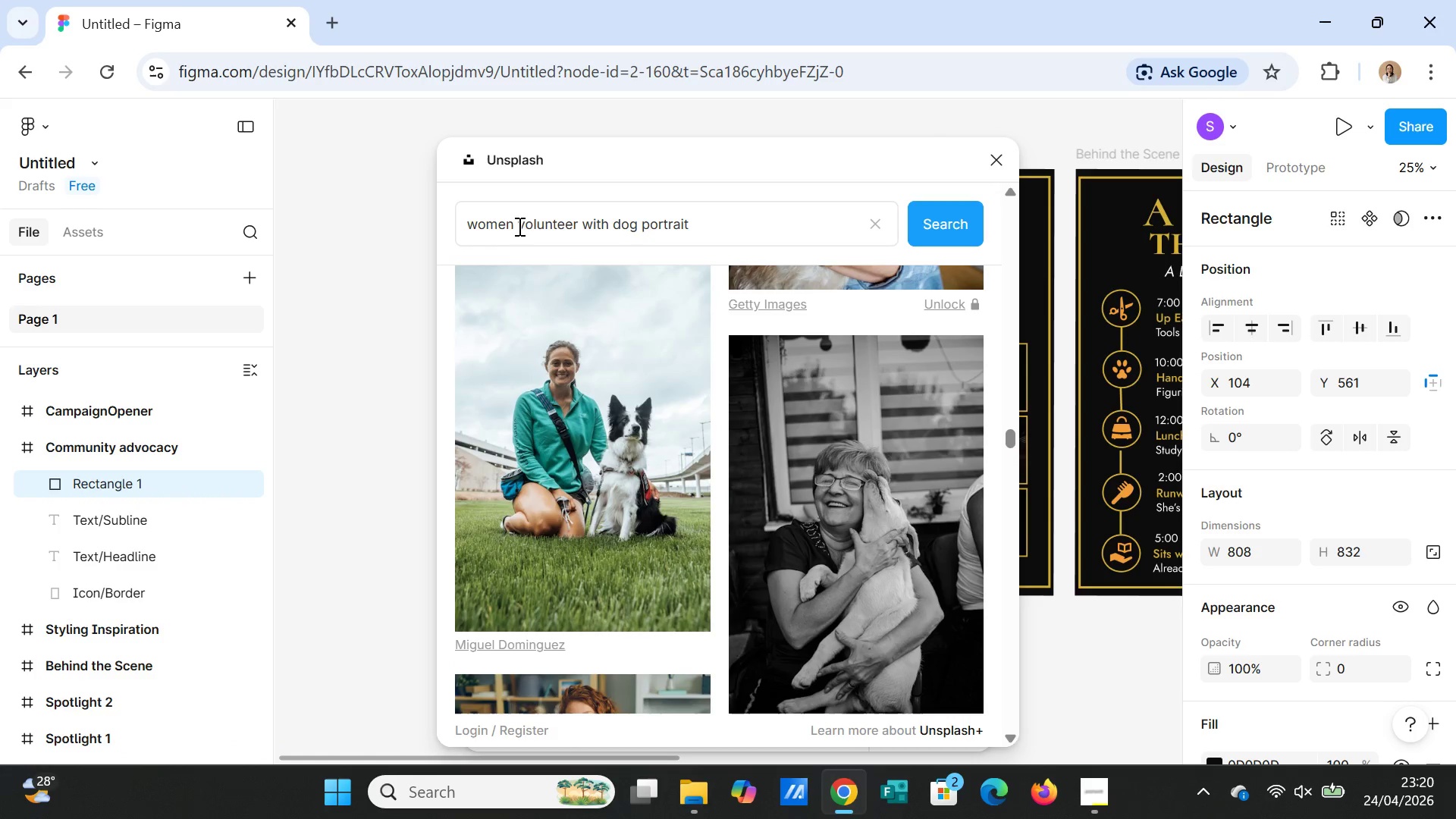 
left_click_drag(start_coordinate=[516, 225], to_coordinate=[410, 221])
 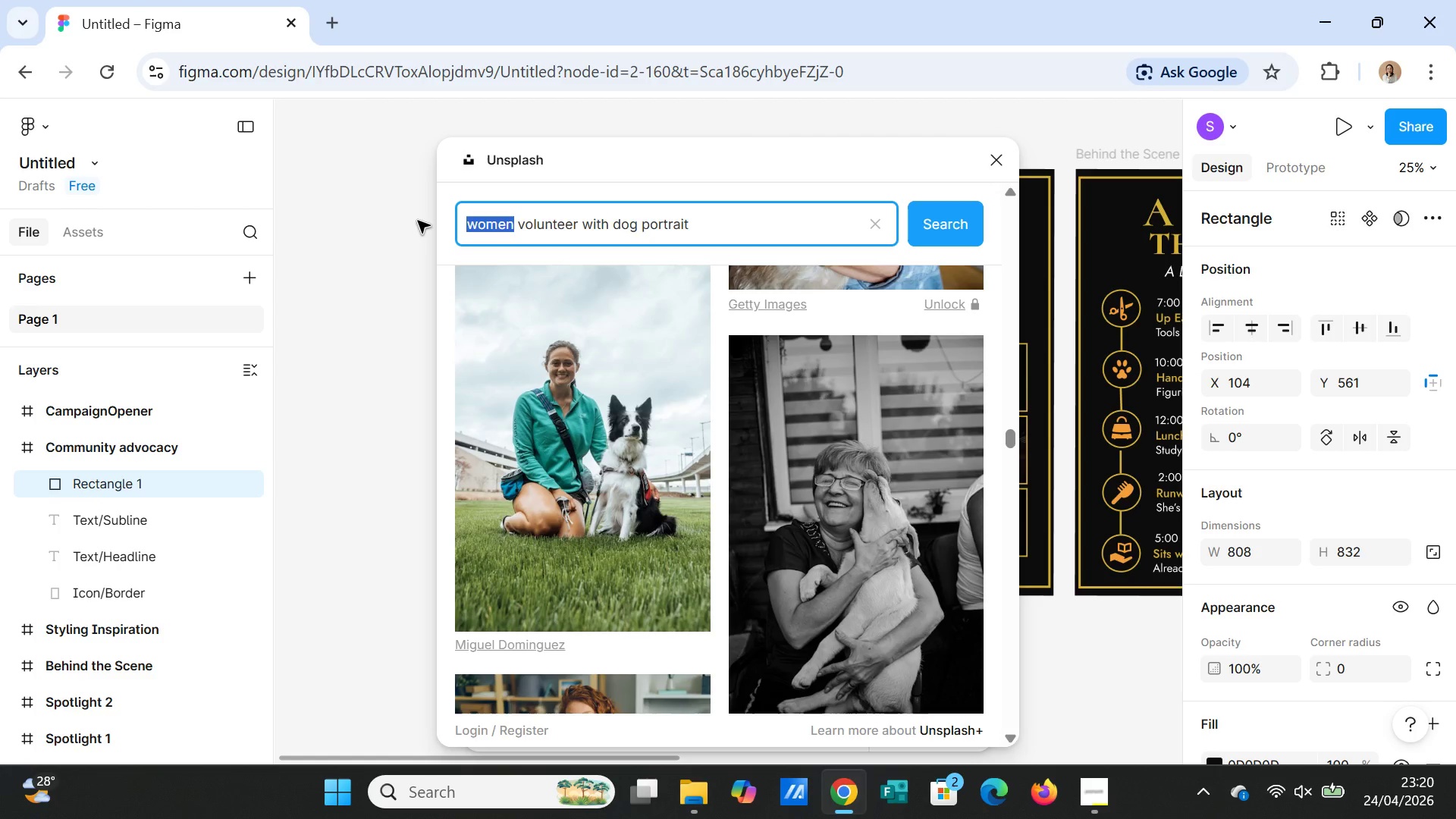 
key(Delete)
 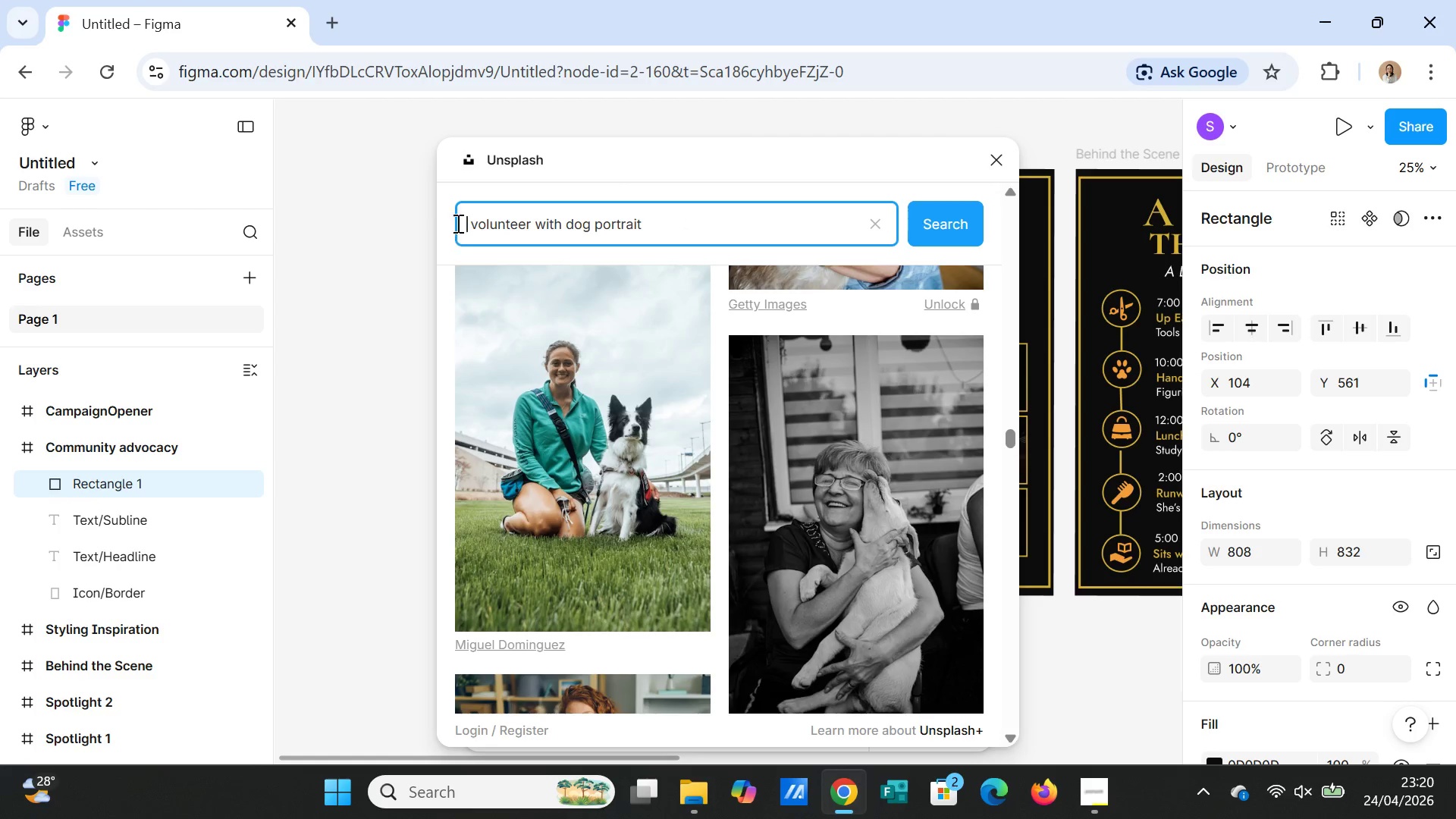 
left_click([469, 221])
 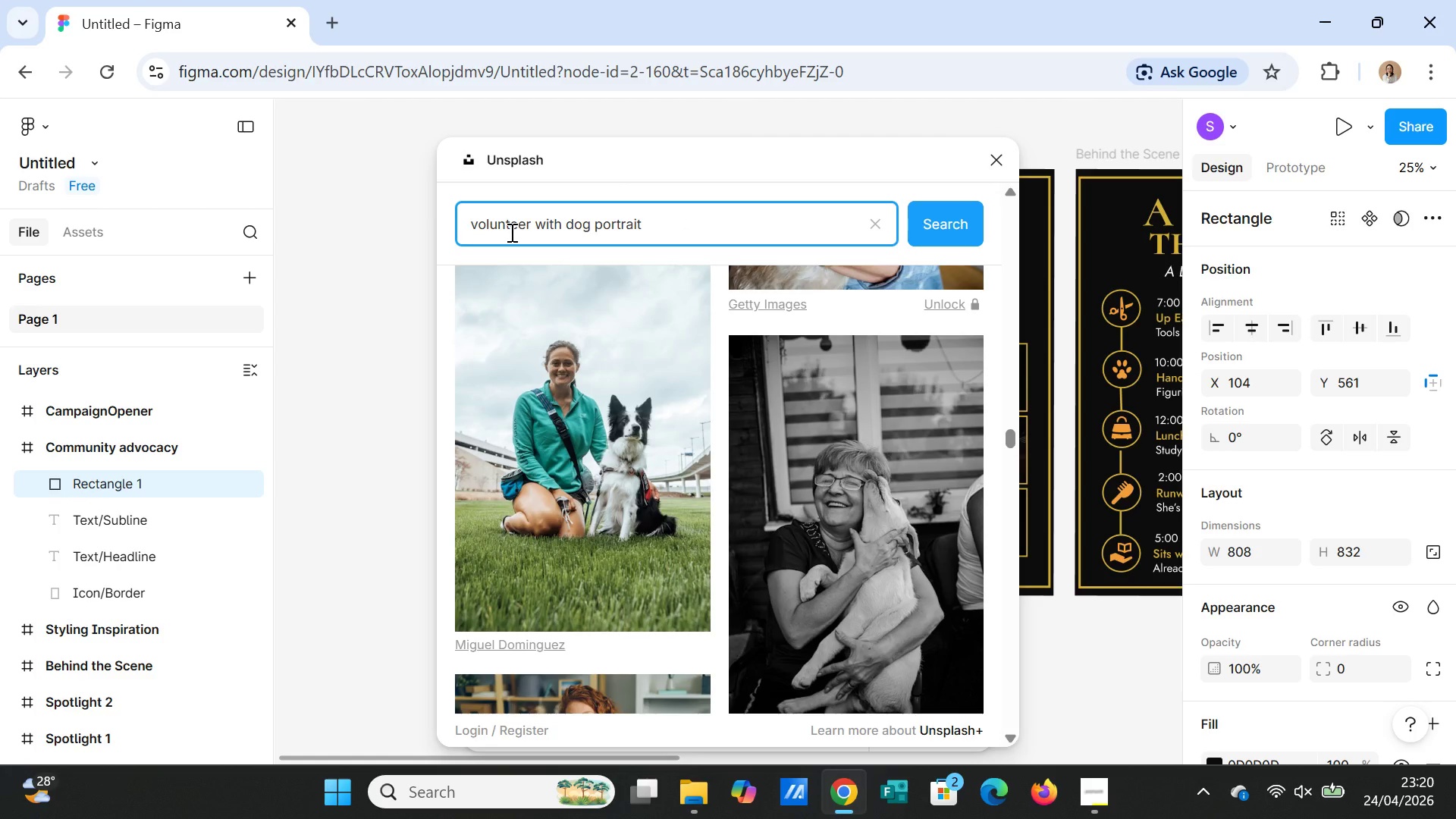 
key(Delete)
 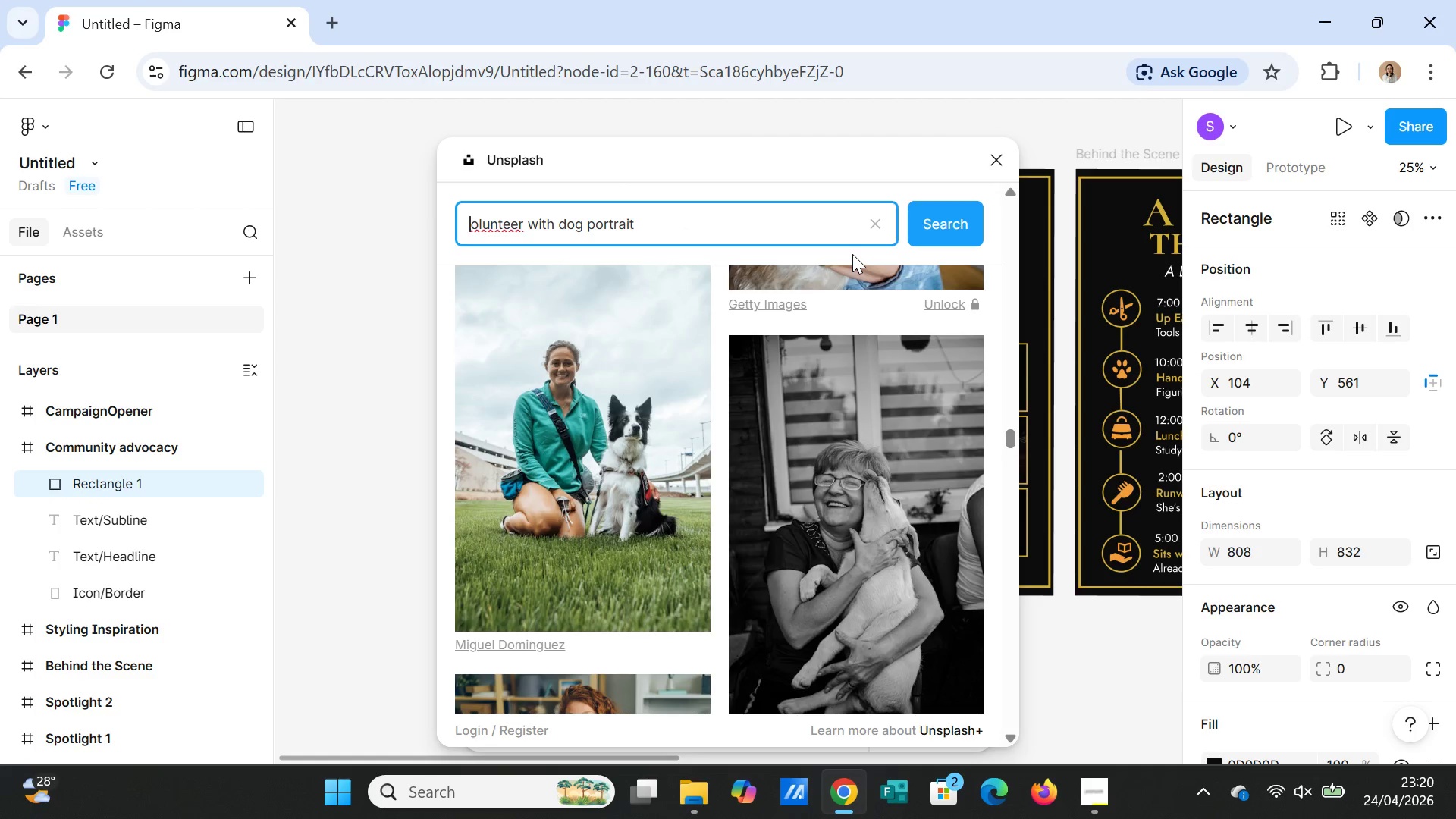 
key(V)
 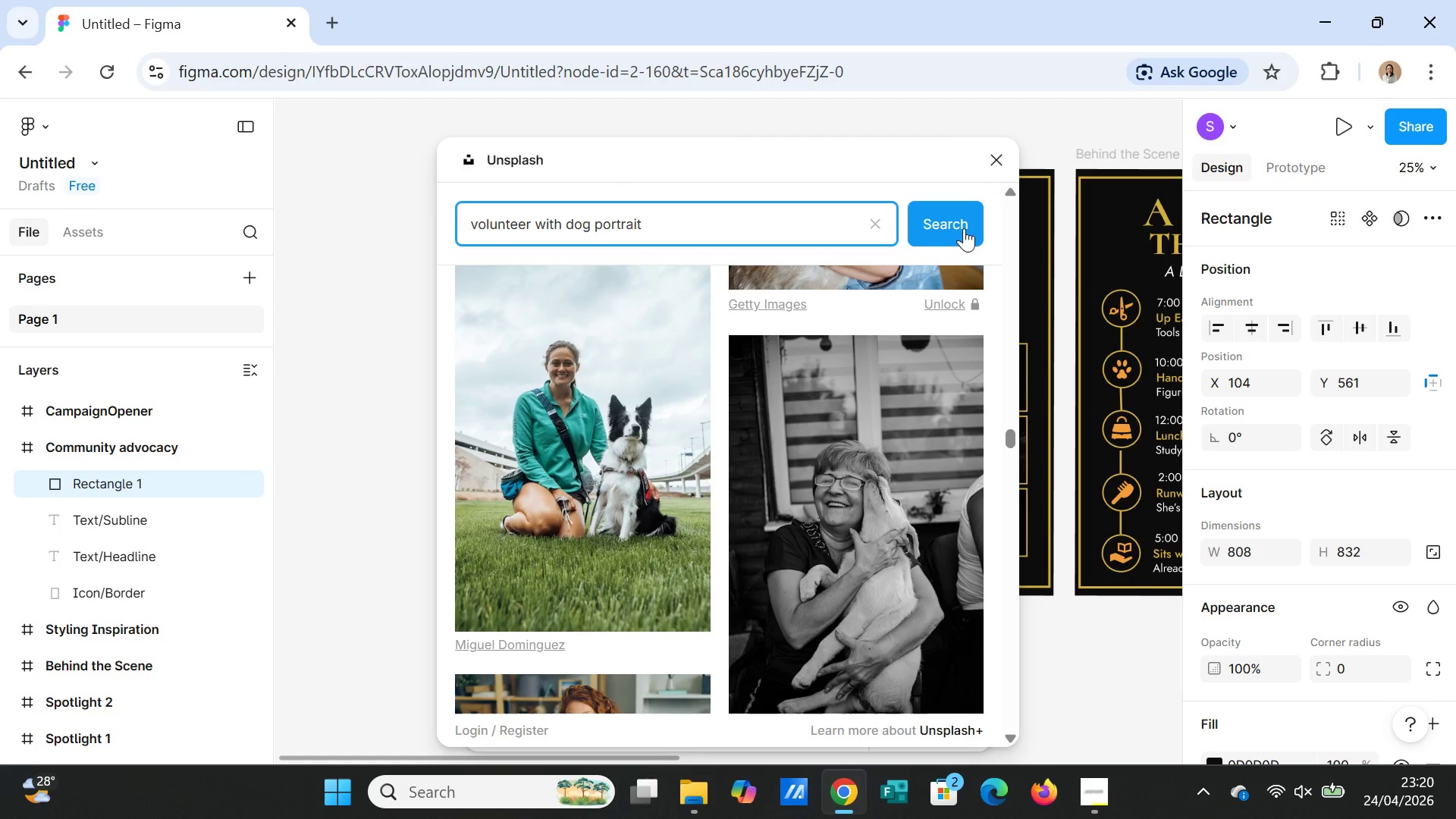 
left_click([964, 228])
 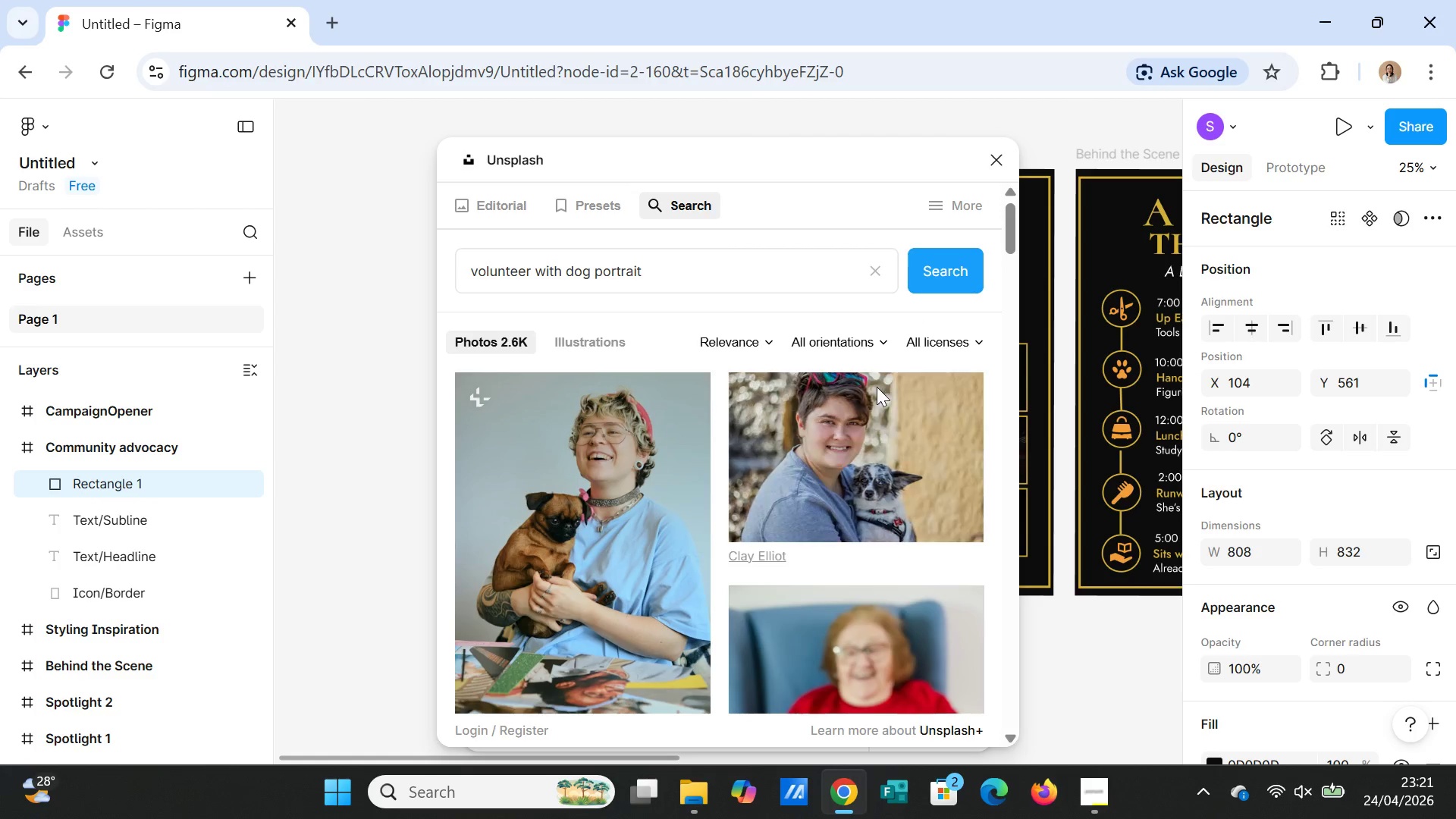 
wait(6.34)
 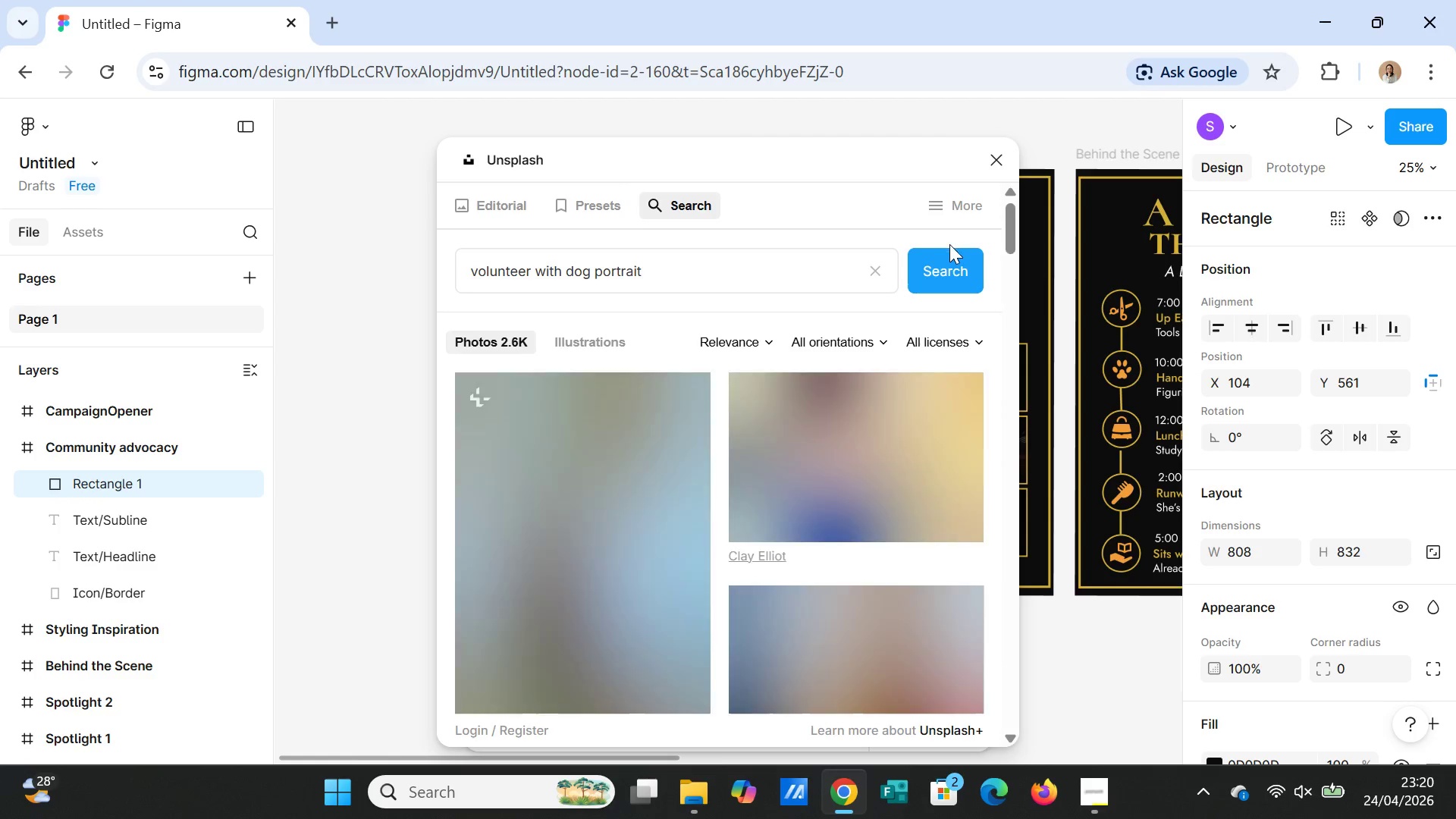 
scroll: coordinate [811, 545], scroll_direction: down, amount: 17.0
 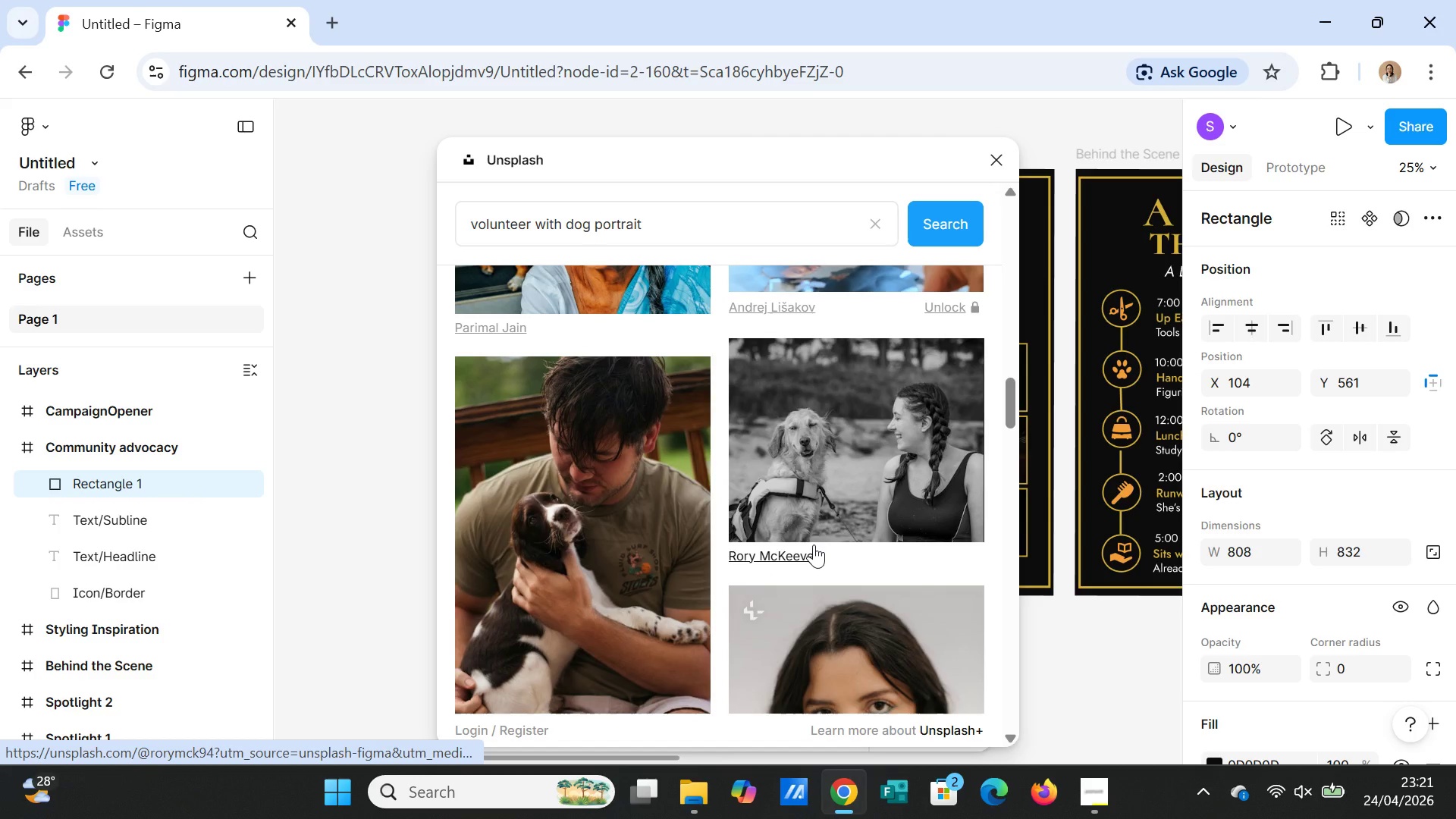 
scroll: coordinate [814, 544], scroll_direction: none, amount: 0.0
 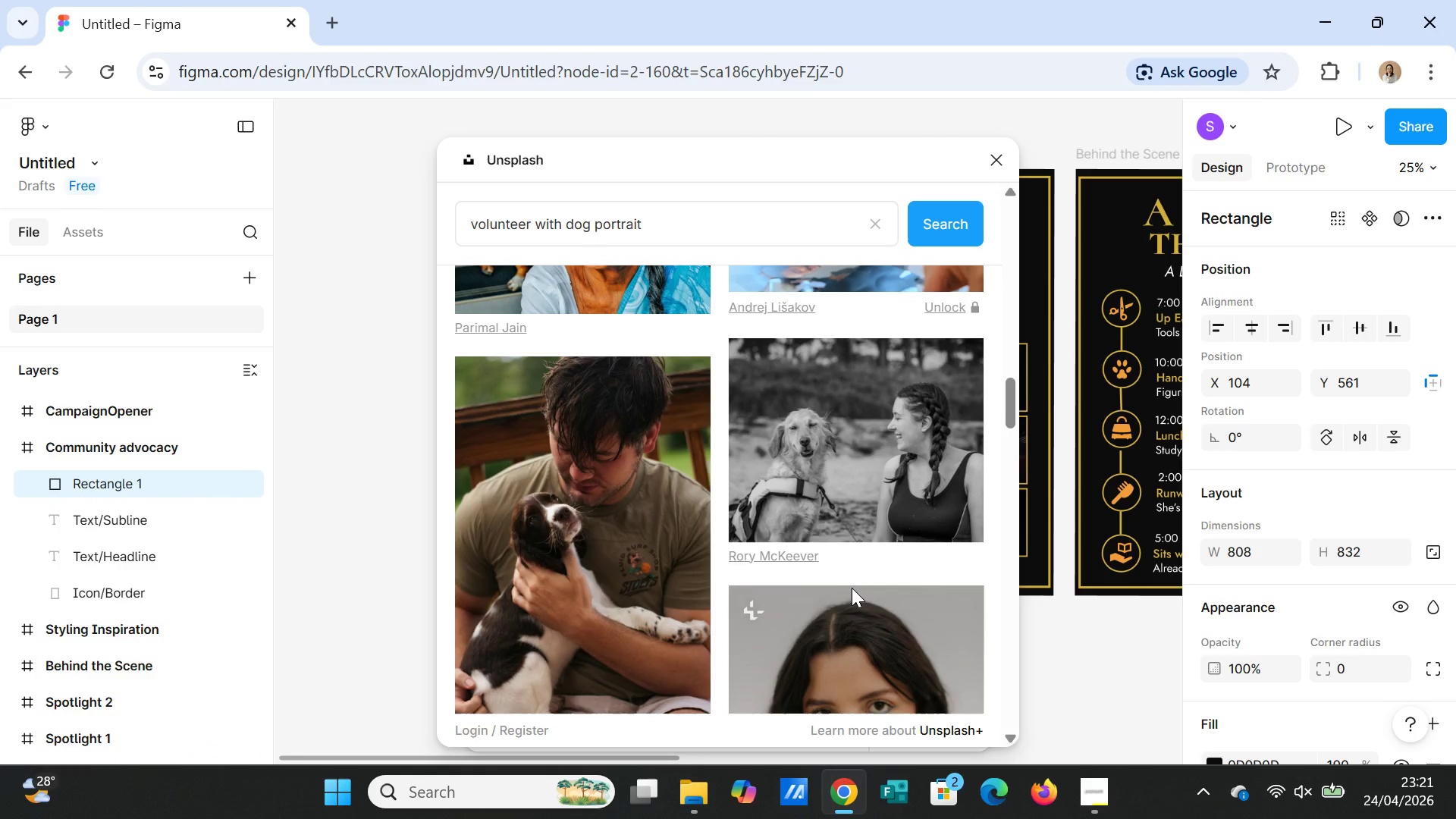 
wait(5.03)
 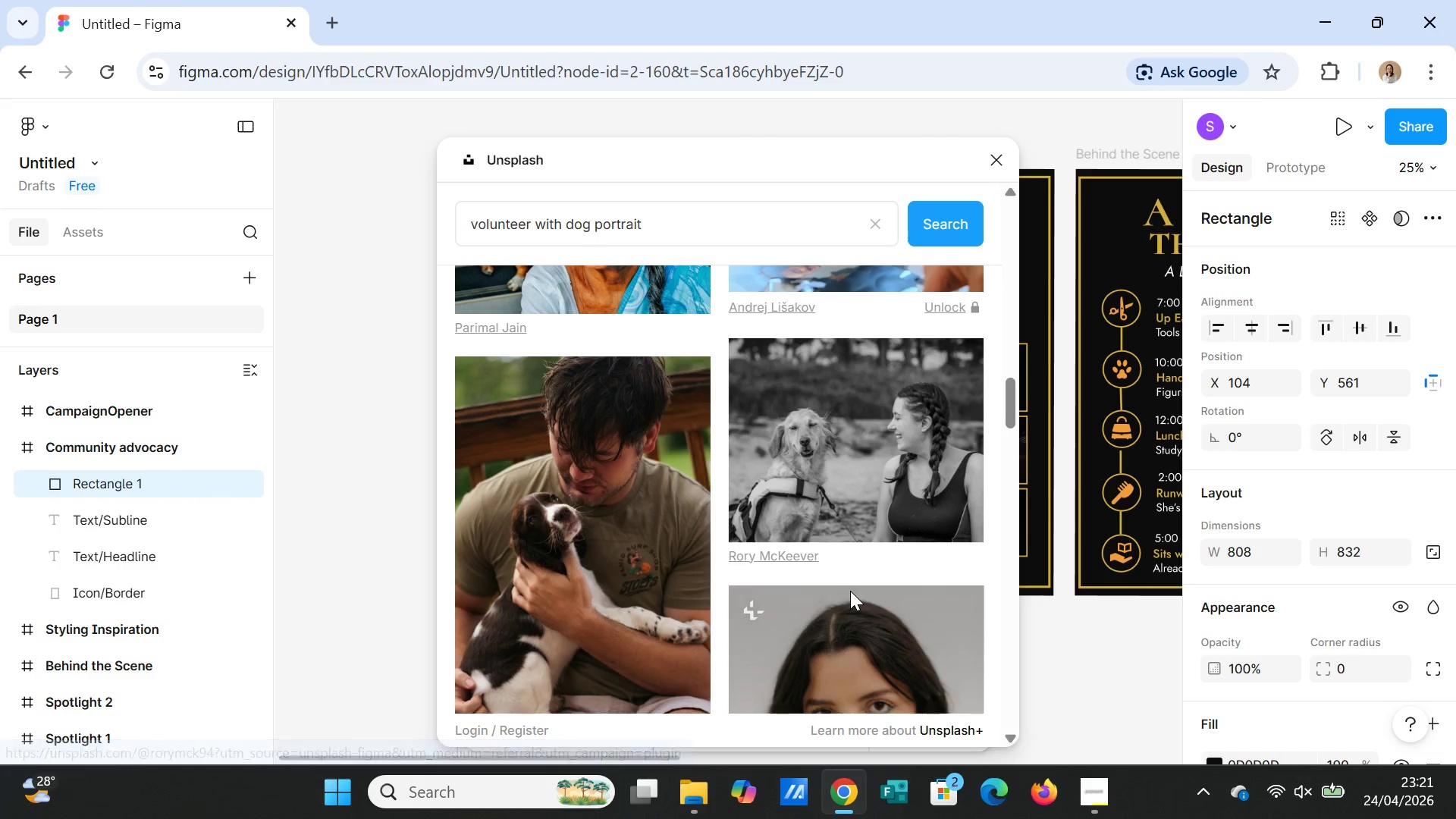 
scroll: coordinate [854, 585], scroll_direction: down, amount: 8.0
 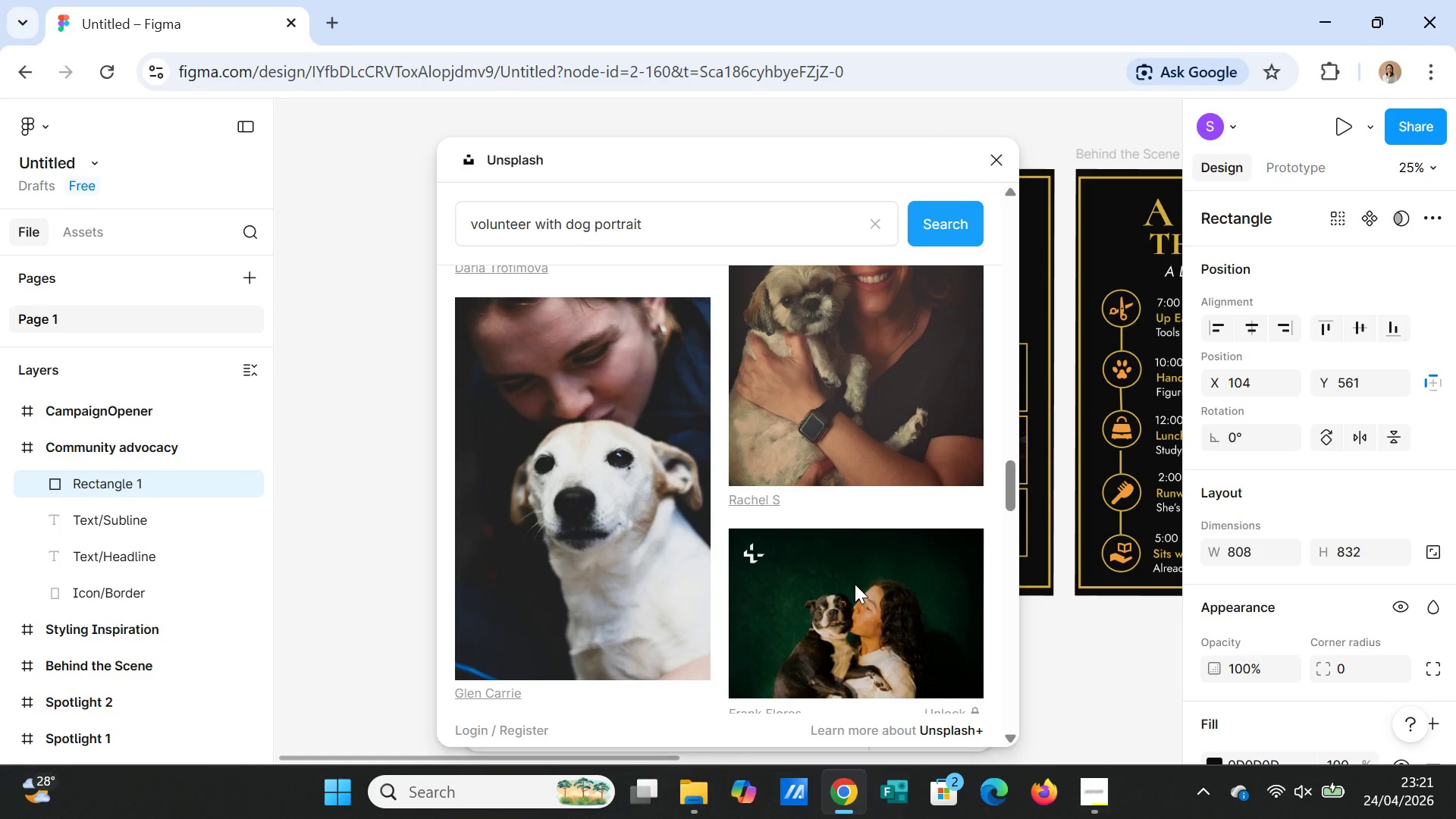 
scroll: coordinate [855, 584], scroll_direction: up, amount: 1.0
 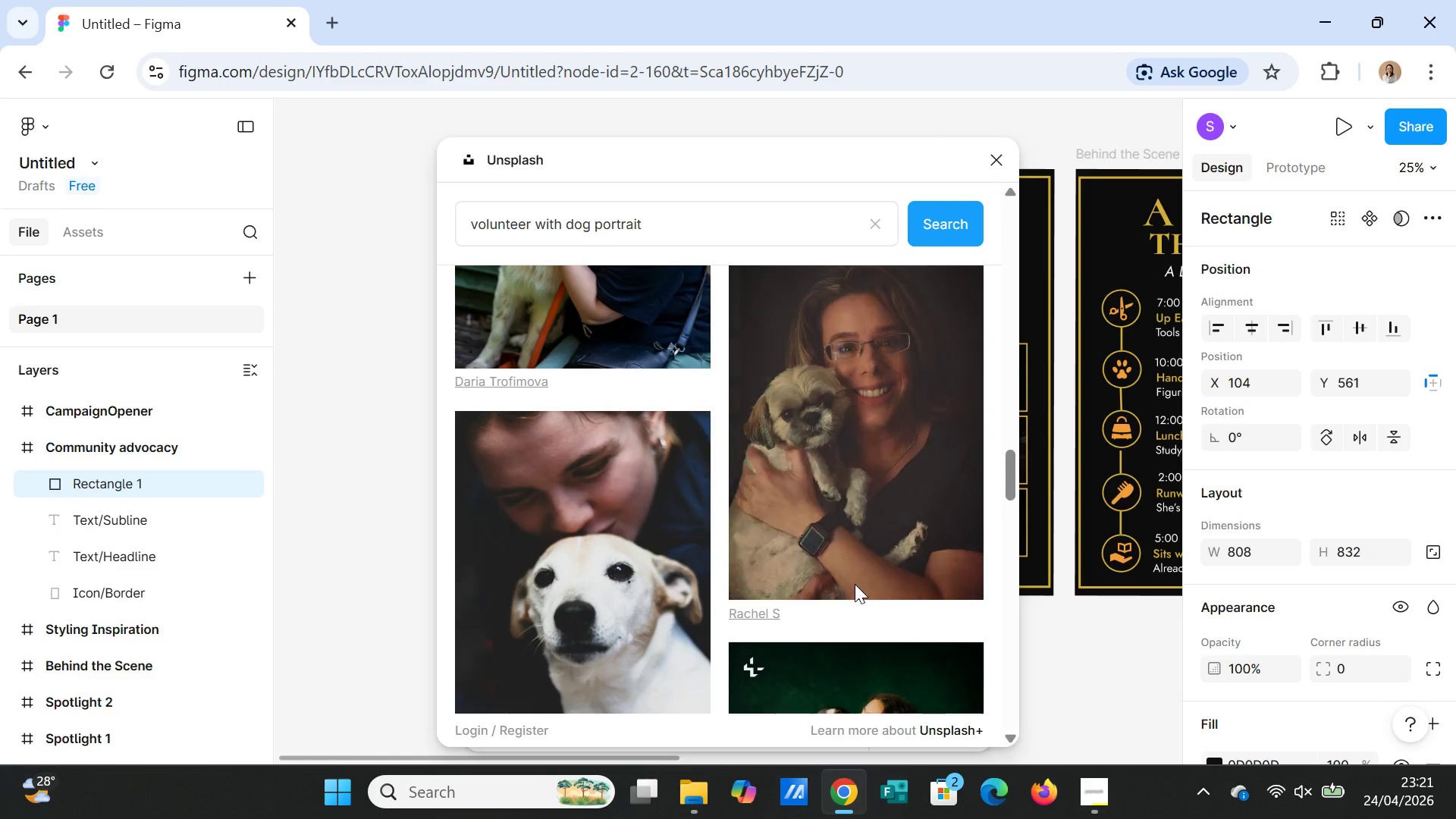 
scroll: coordinate [860, 555], scroll_direction: down, amount: 33.0
 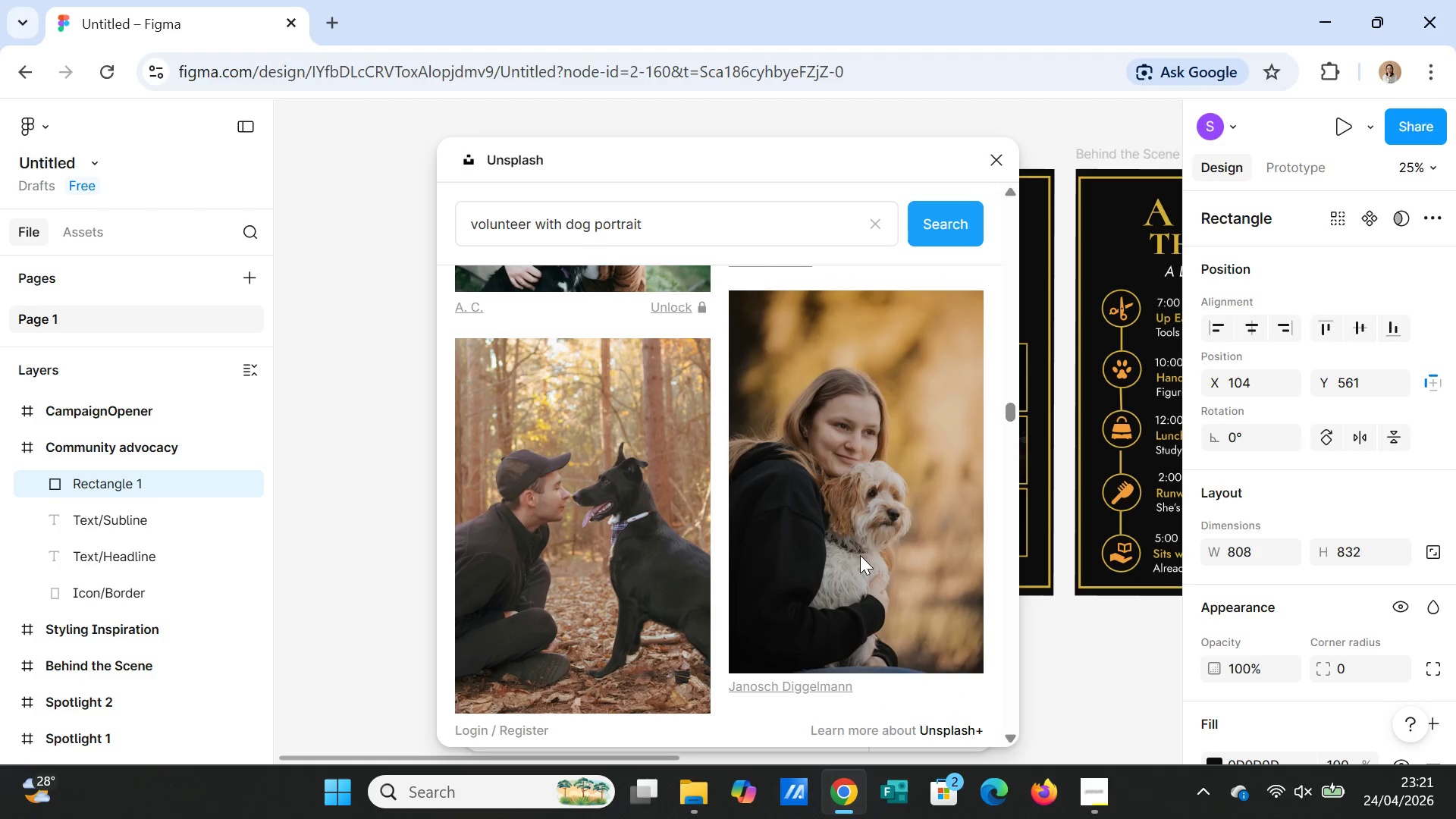 
scroll: coordinate [864, 525], scroll_direction: down, amount: 34.0
 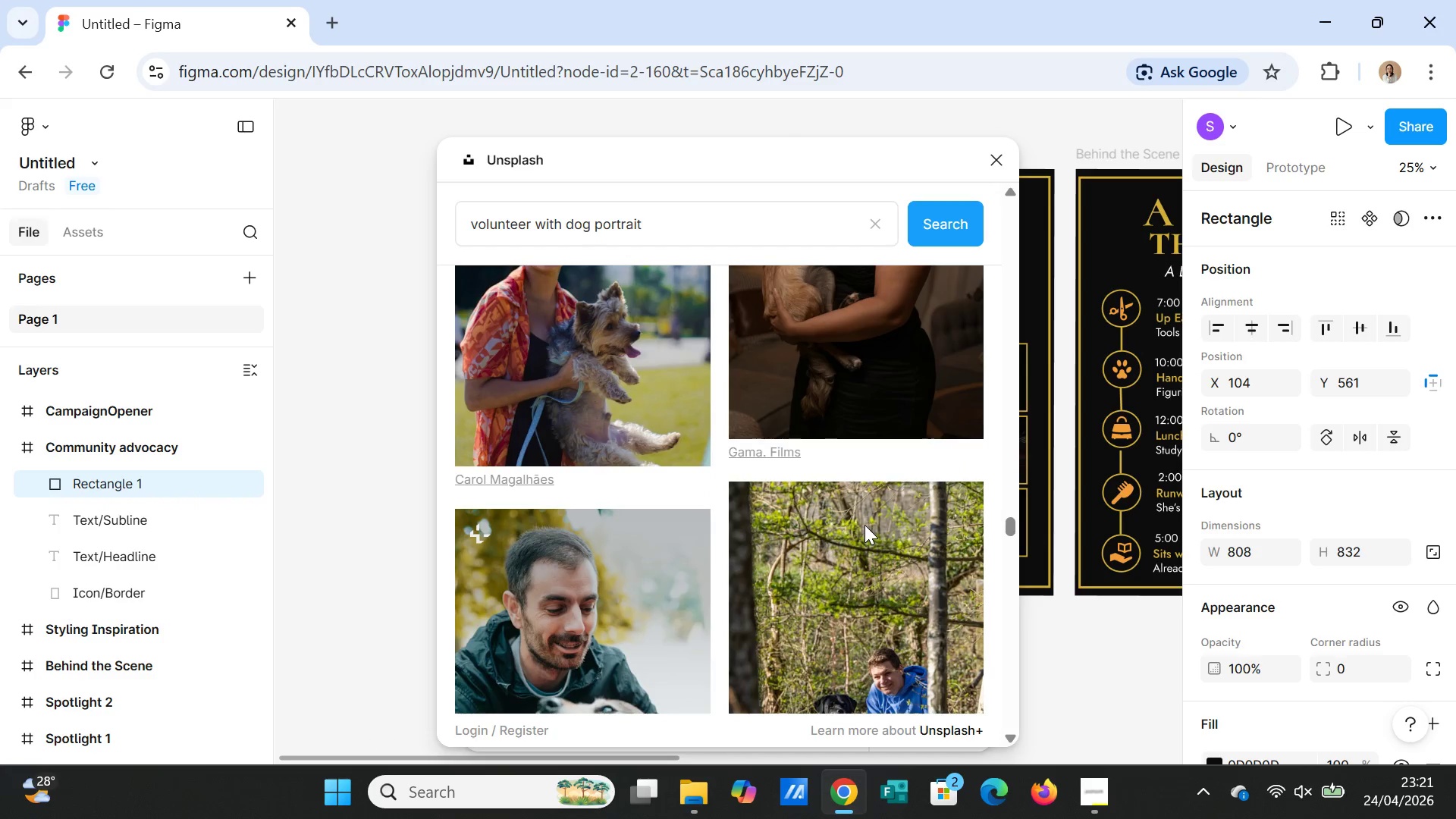 
scroll: coordinate [866, 525], scroll_direction: down, amount: 17.0
 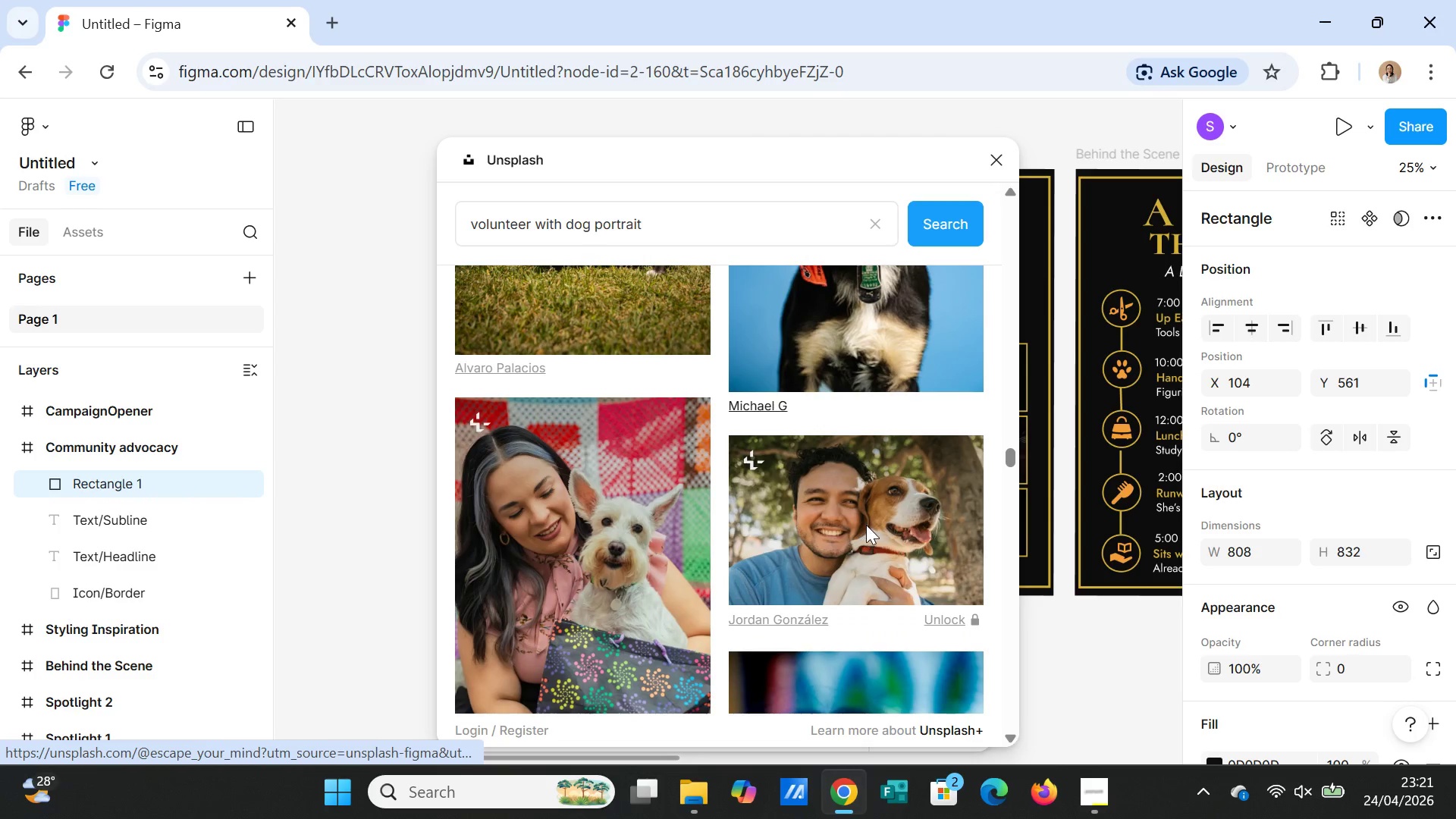 
scroll: coordinate [866, 525], scroll_direction: up, amount: 1.0
 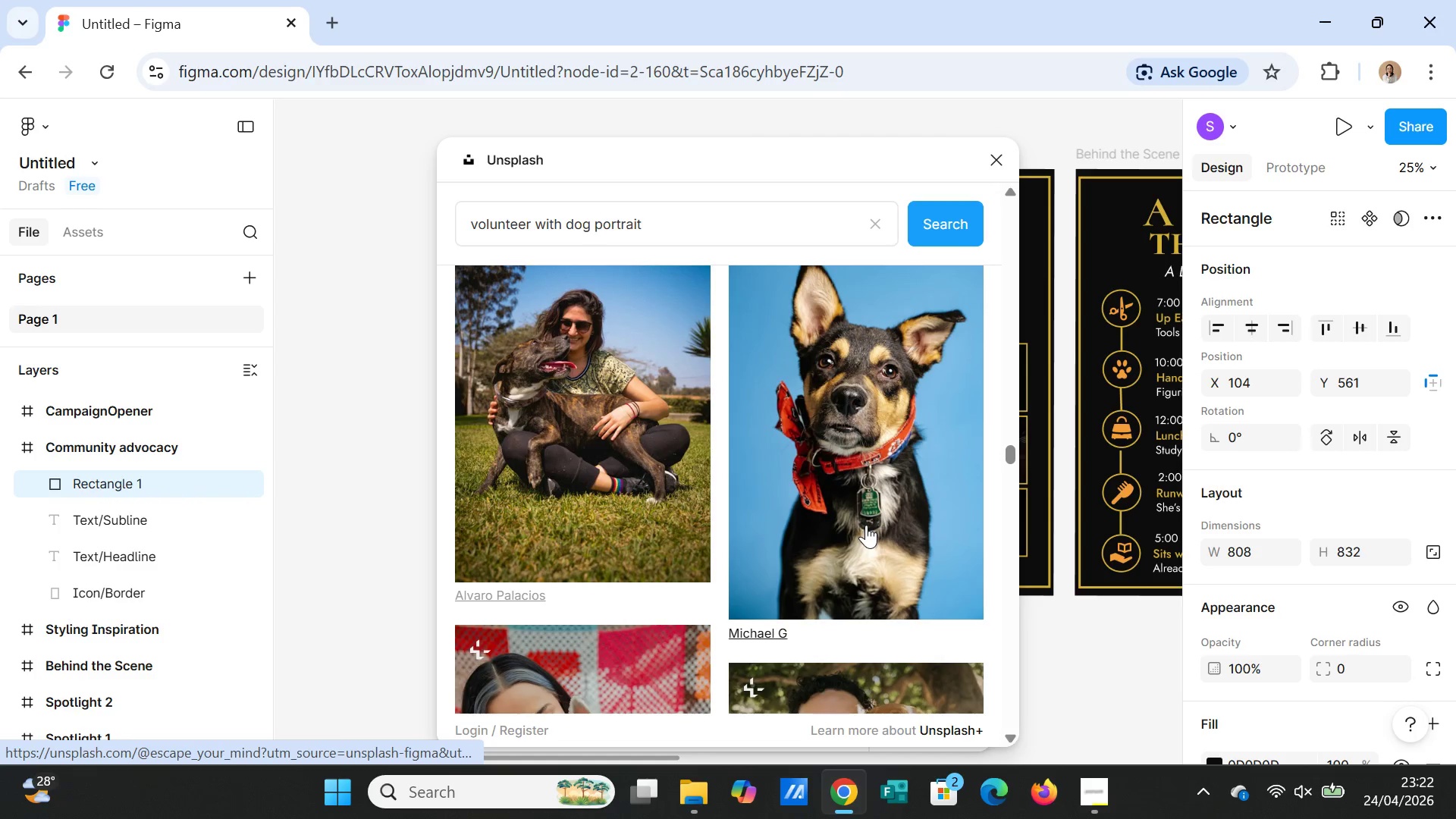 
scroll: coordinate [867, 525], scroll_direction: down, amount: 24.0
 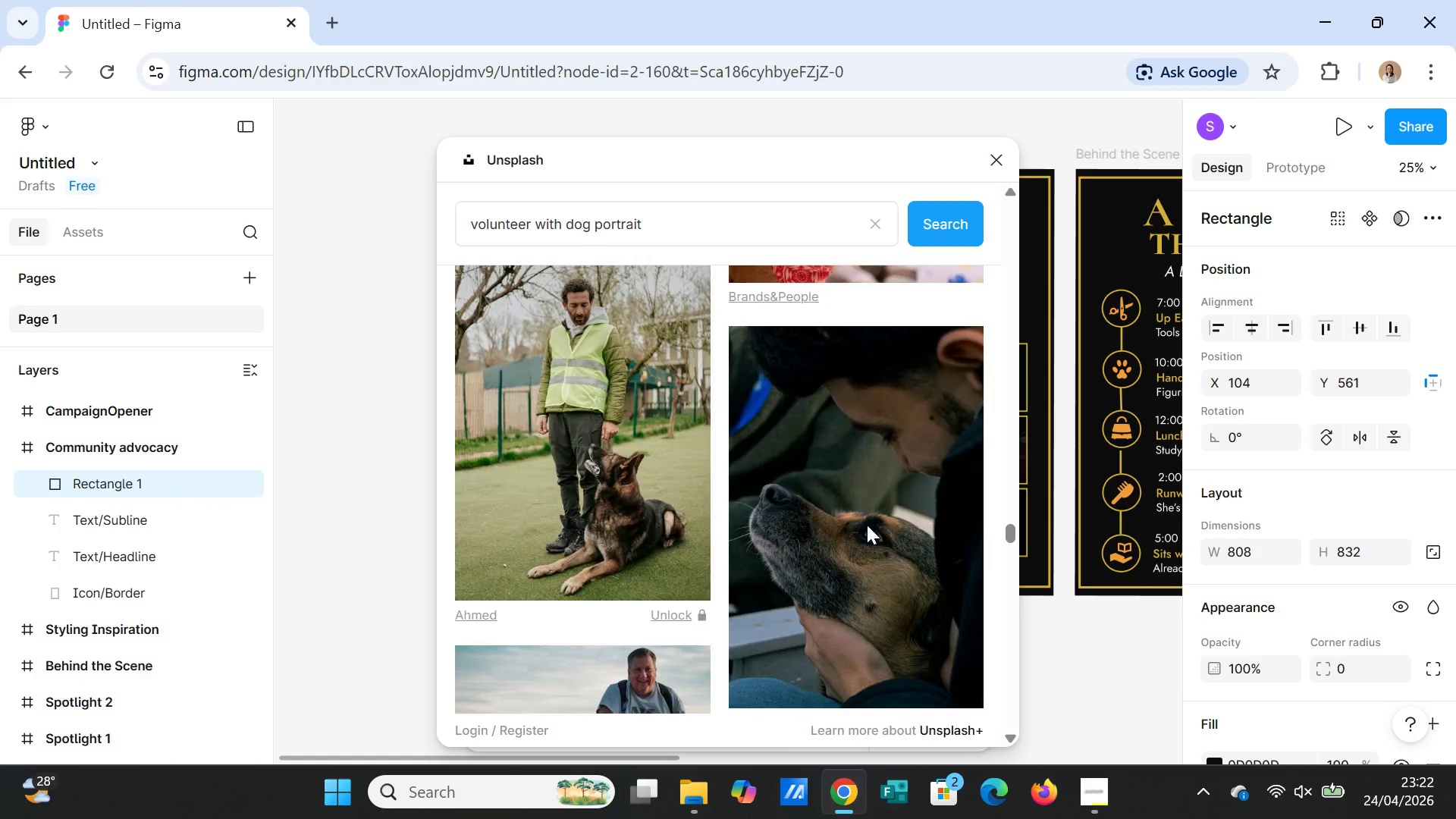 
scroll: coordinate [867, 525], scroll_direction: up, amount: 1.0
 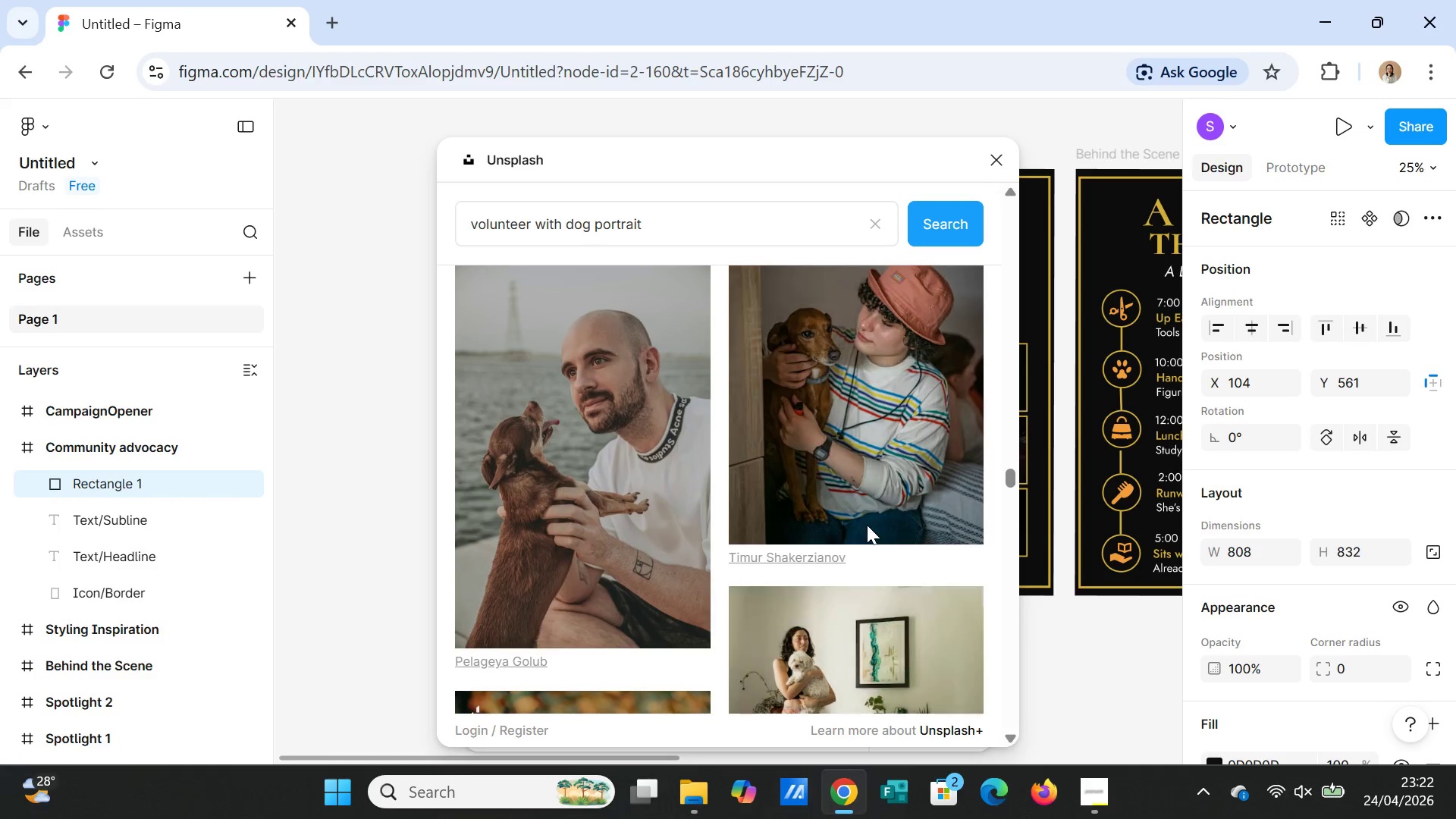 
scroll: coordinate [868, 521], scroll_direction: down, amount: 38.0
 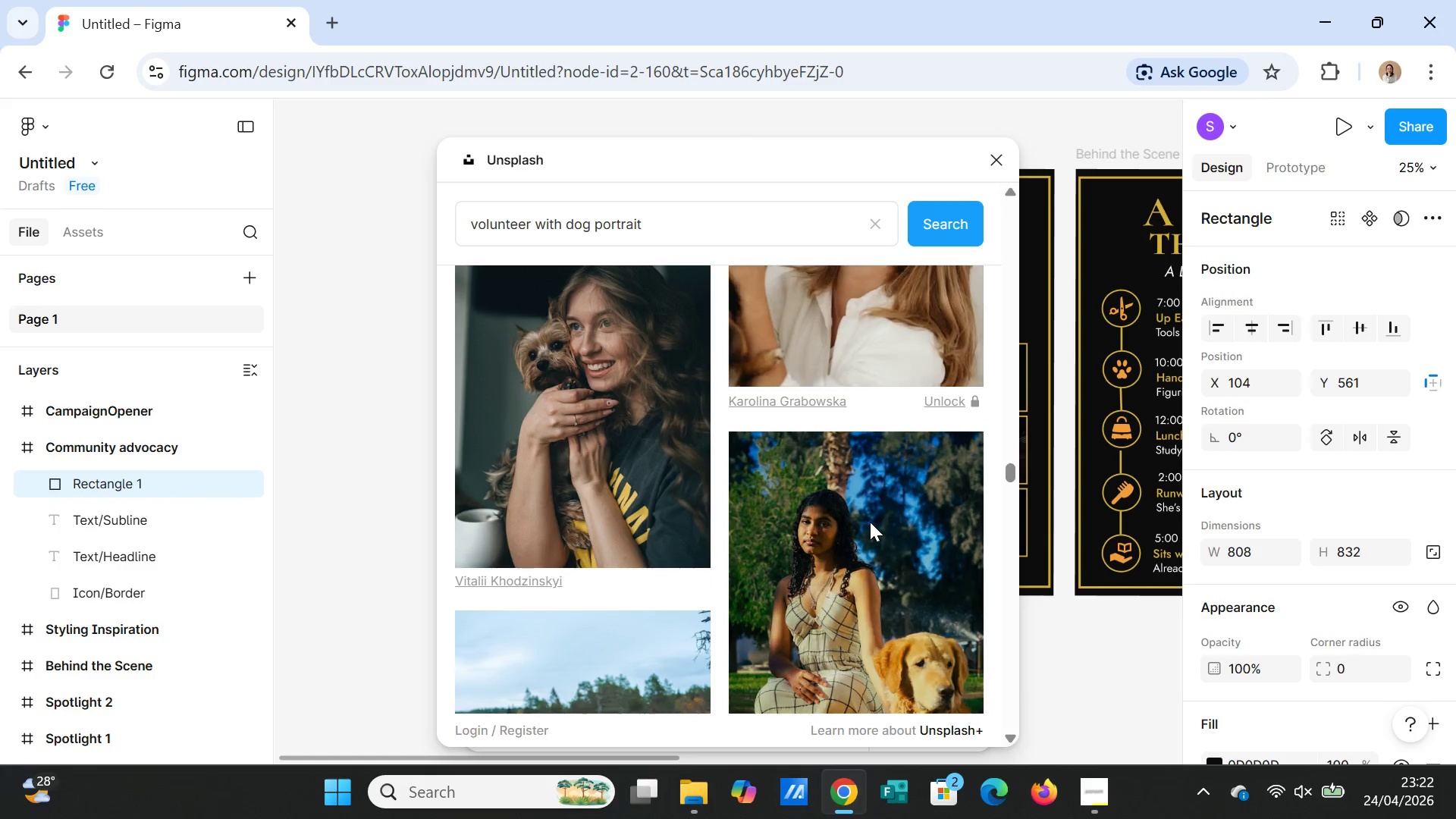 
scroll: coordinate [872, 515], scroll_direction: down, amount: 63.0
 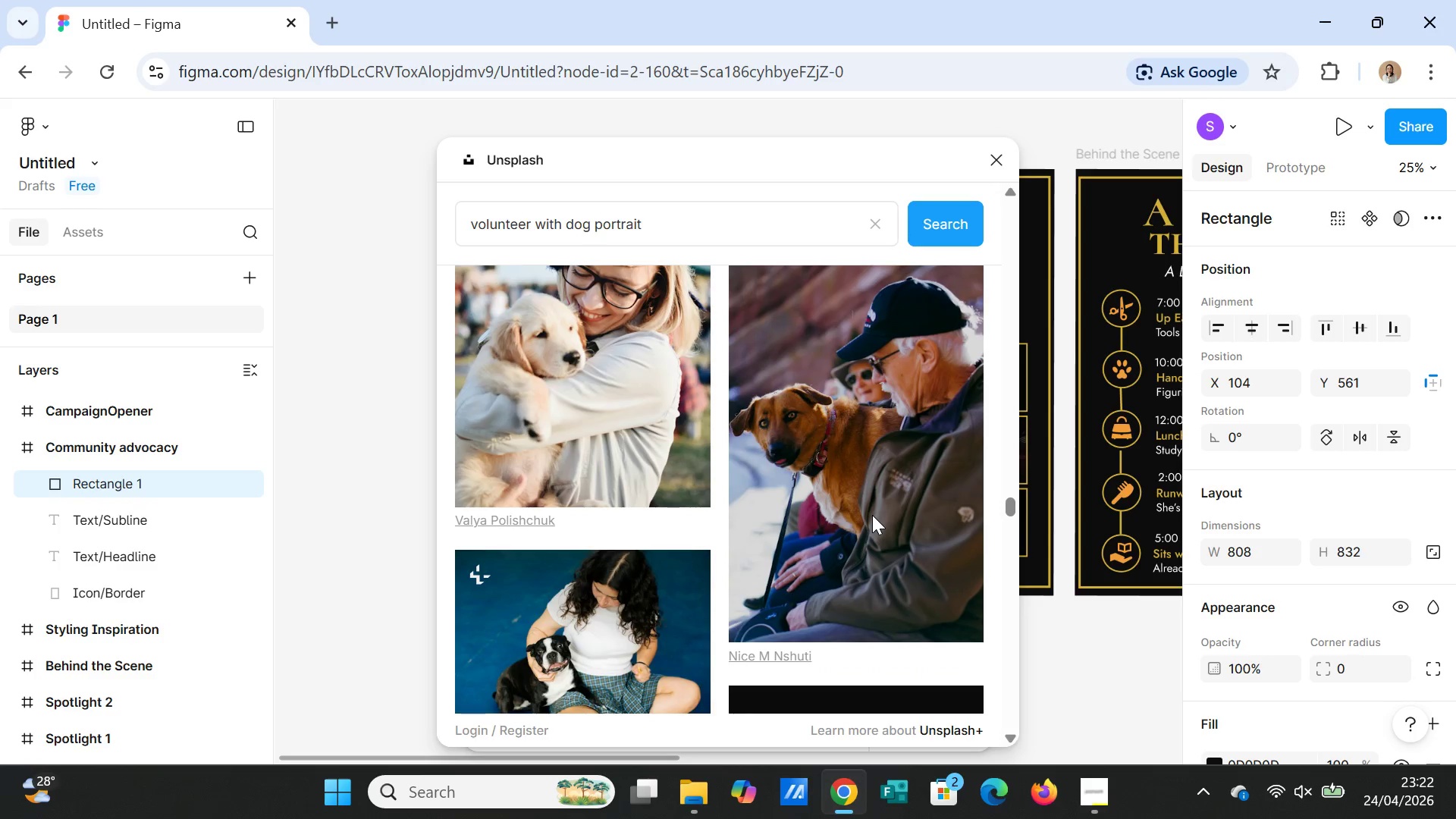 
scroll: coordinate [874, 515], scroll_direction: down, amount: 35.0
 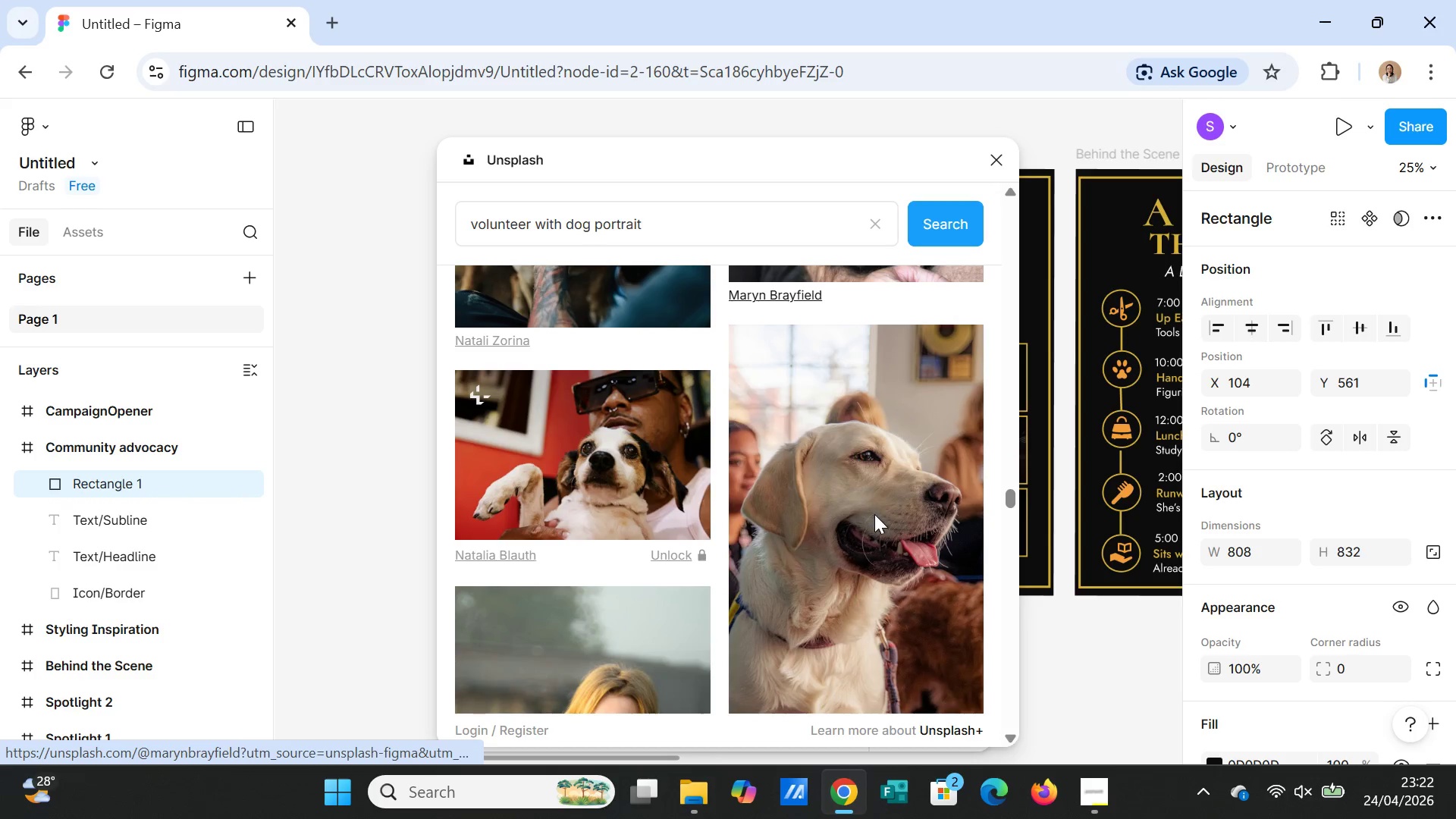 
scroll: coordinate [874, 514], scroll_direction: down, amount: 3.0
 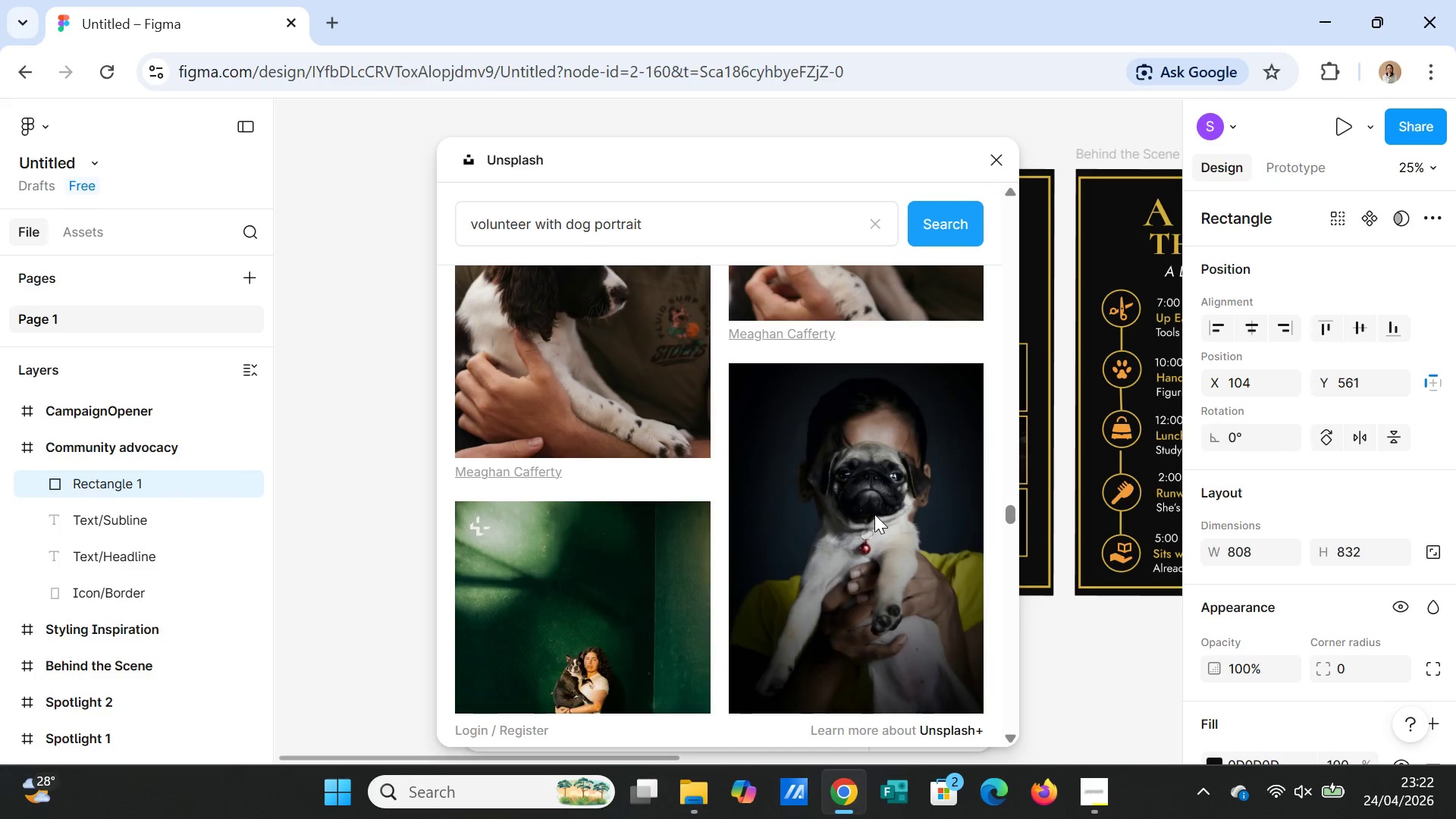 
scroll: coordinate [874, 514], scroll_direction: up, amount: 1.0
 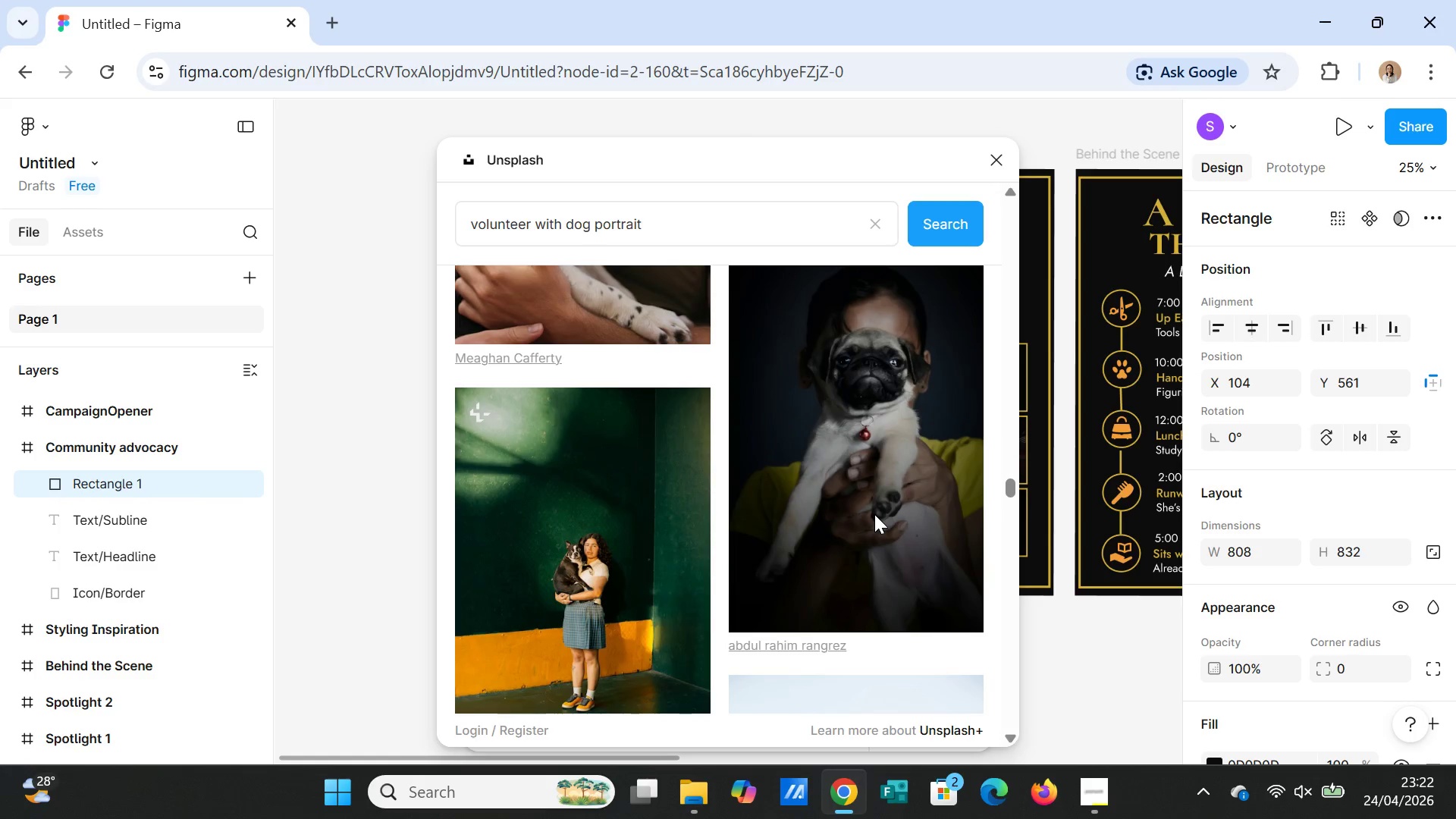 
scroll: coordinate [875, 513], scroll_direction: down, amount: 43.0
 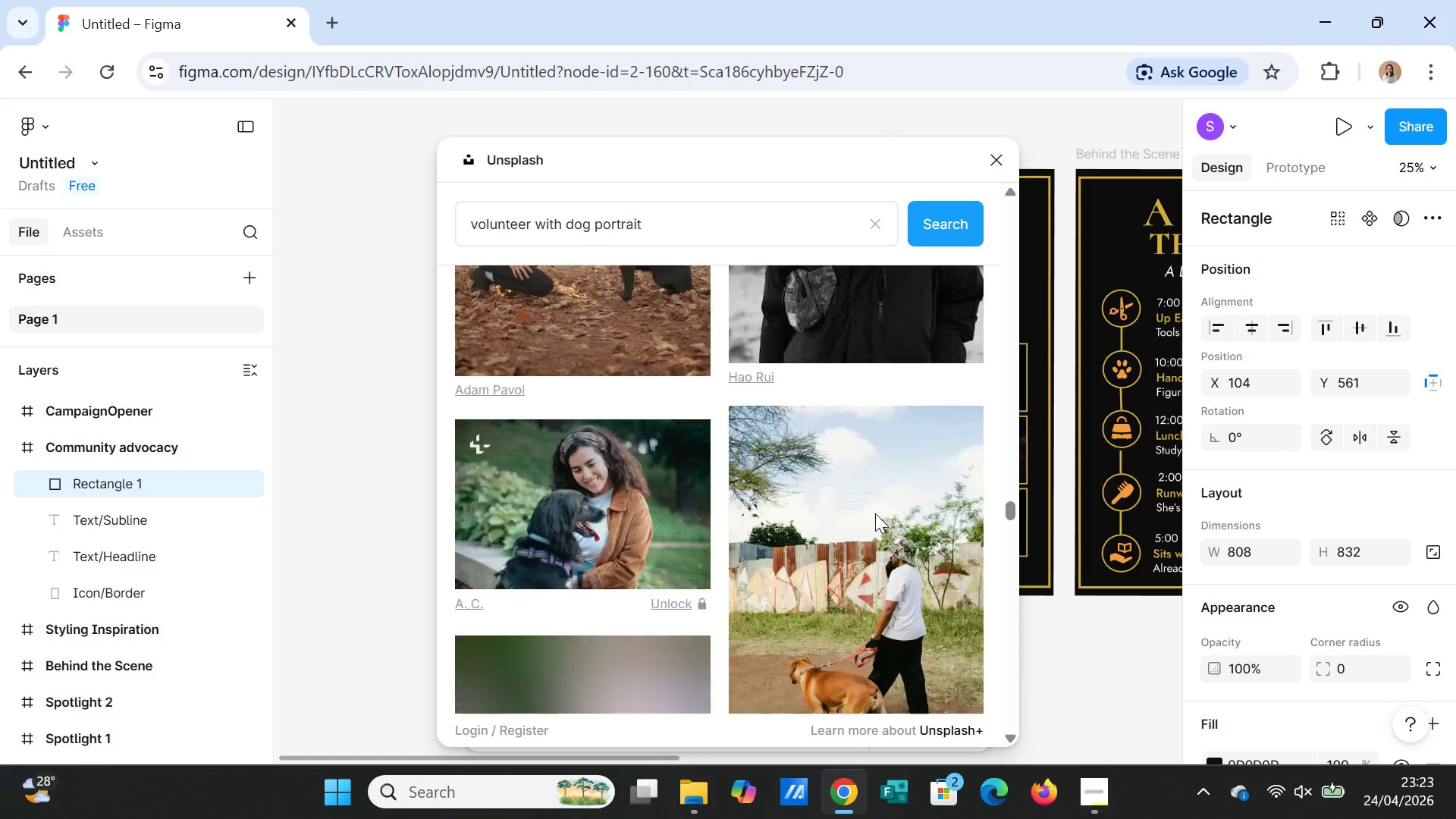 
scroll: coordinate [875, 513], scroll_direction: up, amount: 1.0
 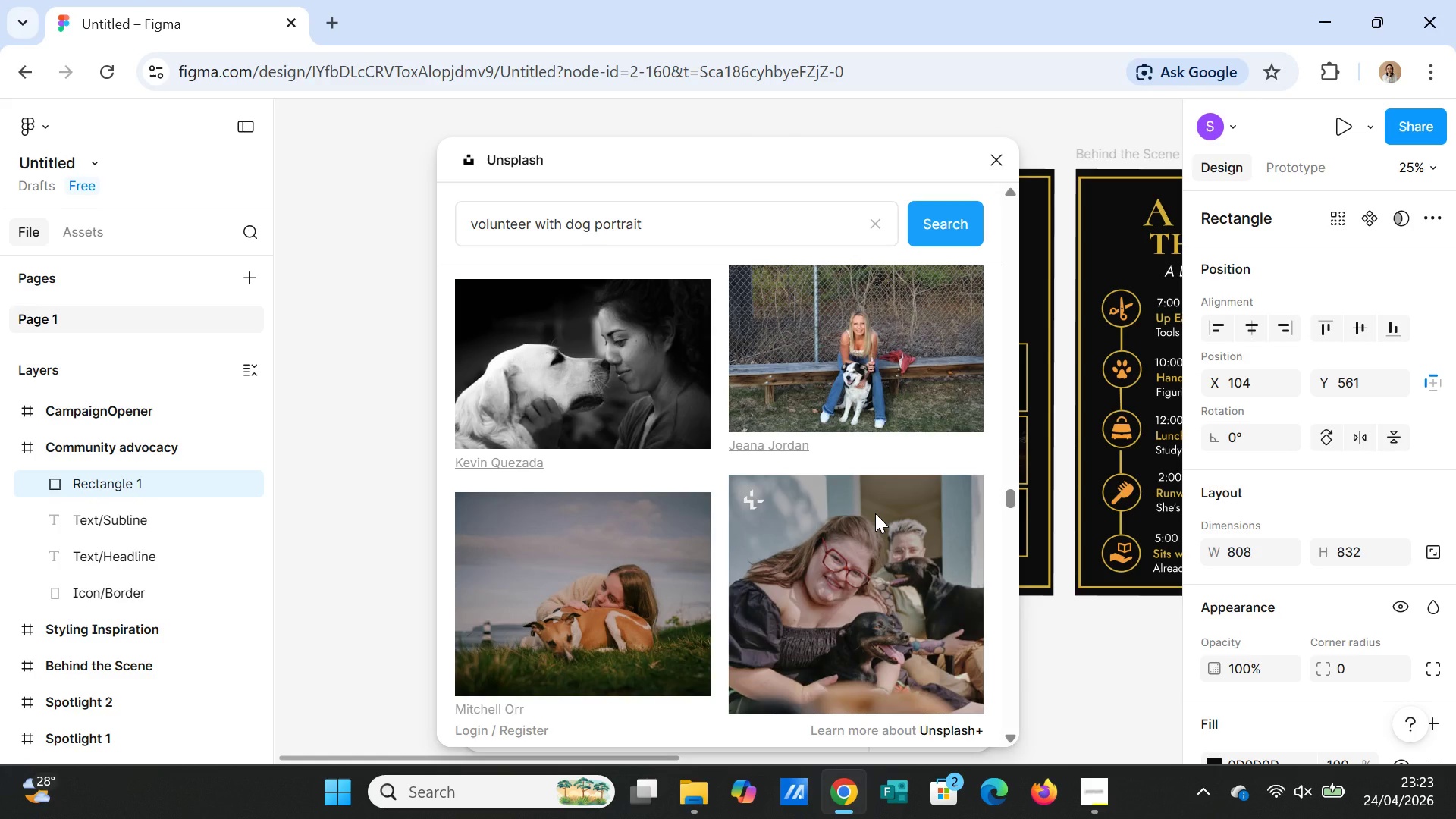 
scroll: coordinate [875, 513], scroll_direction: down, amount: 7.0
 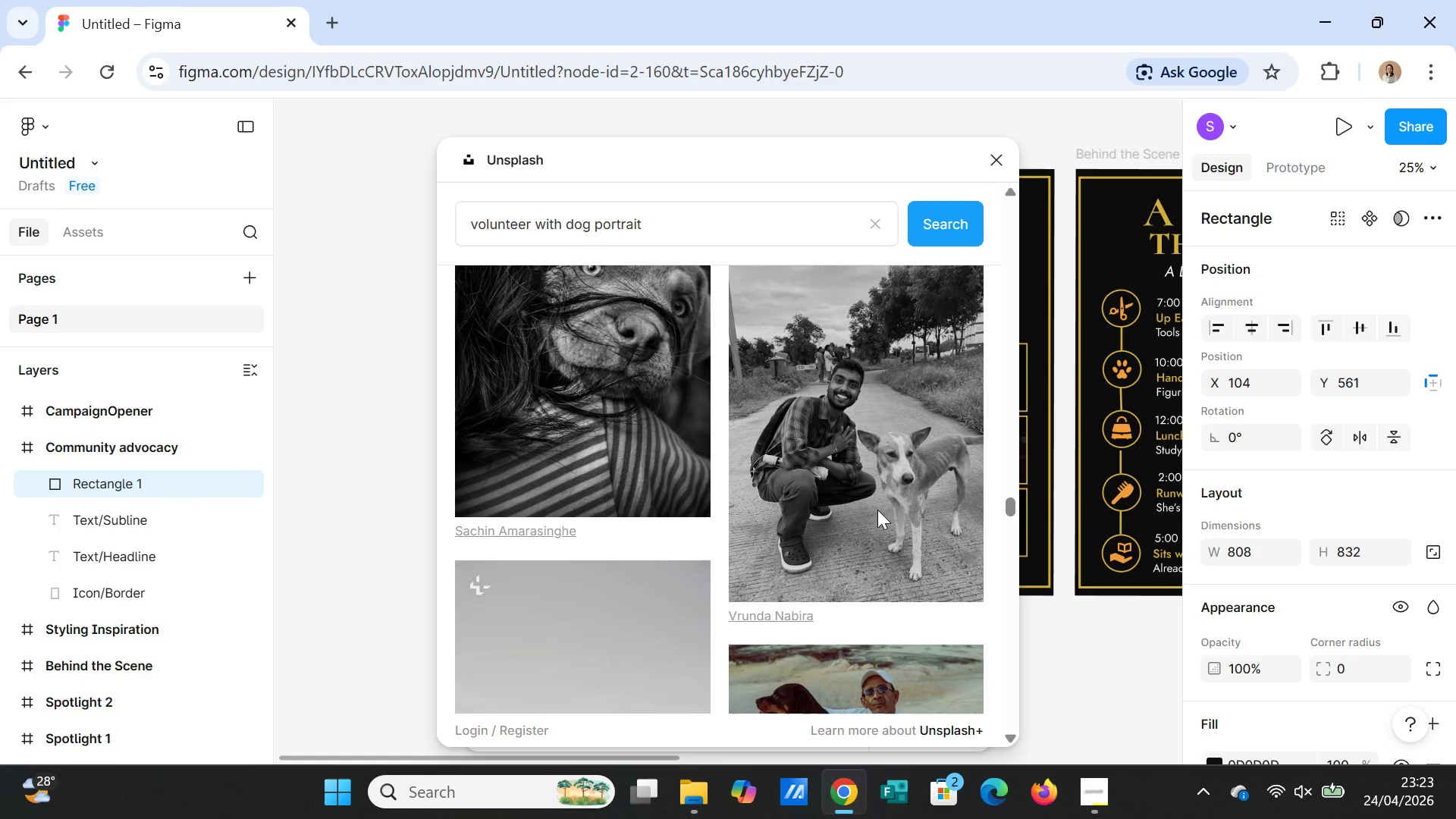 
scroll: coordinate [878, 517], scroll_direction: up, amount: 1.0
 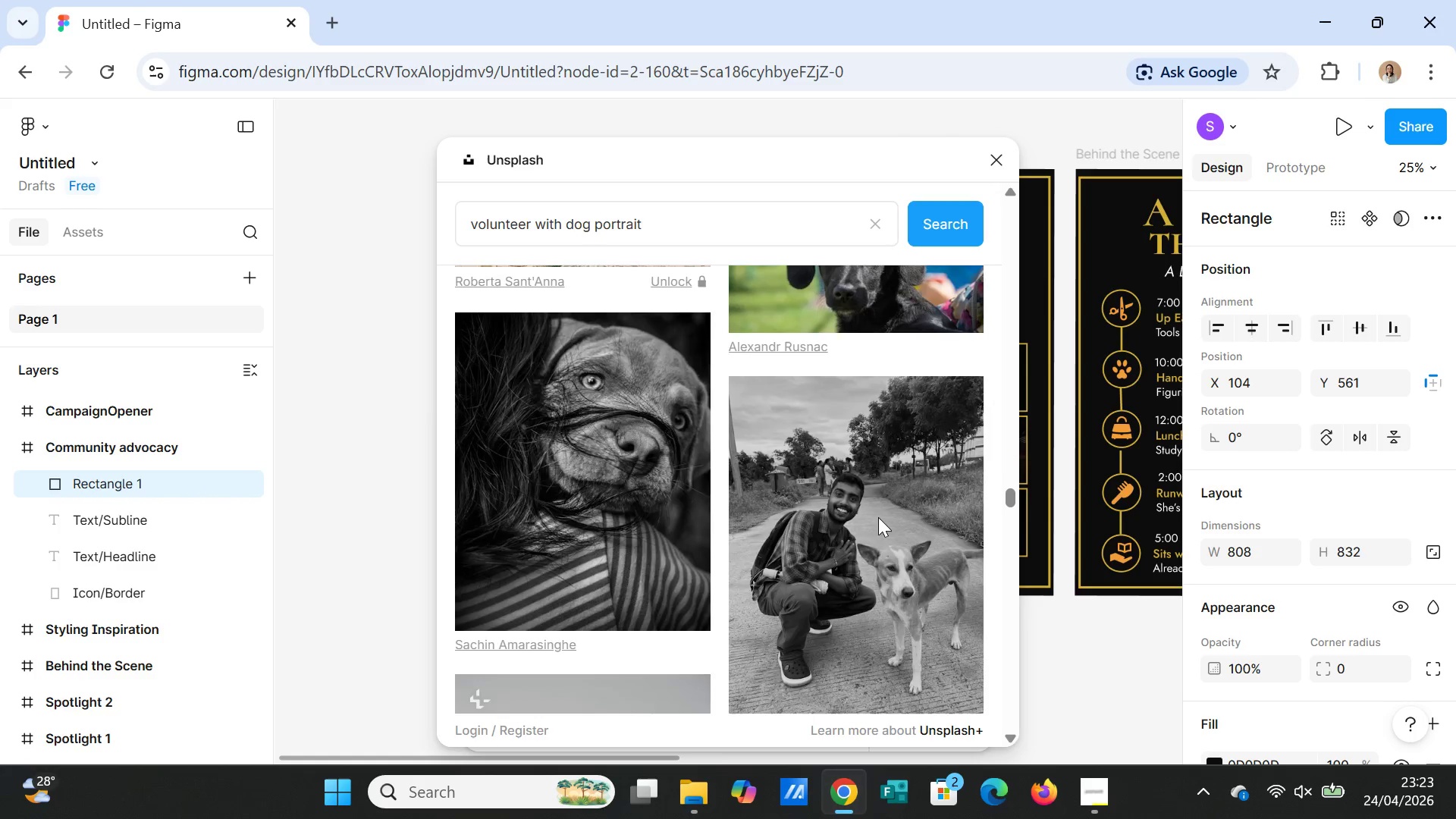 
scroll: coordinate [878, 517], scroll_direction: down, amount: 8.0
 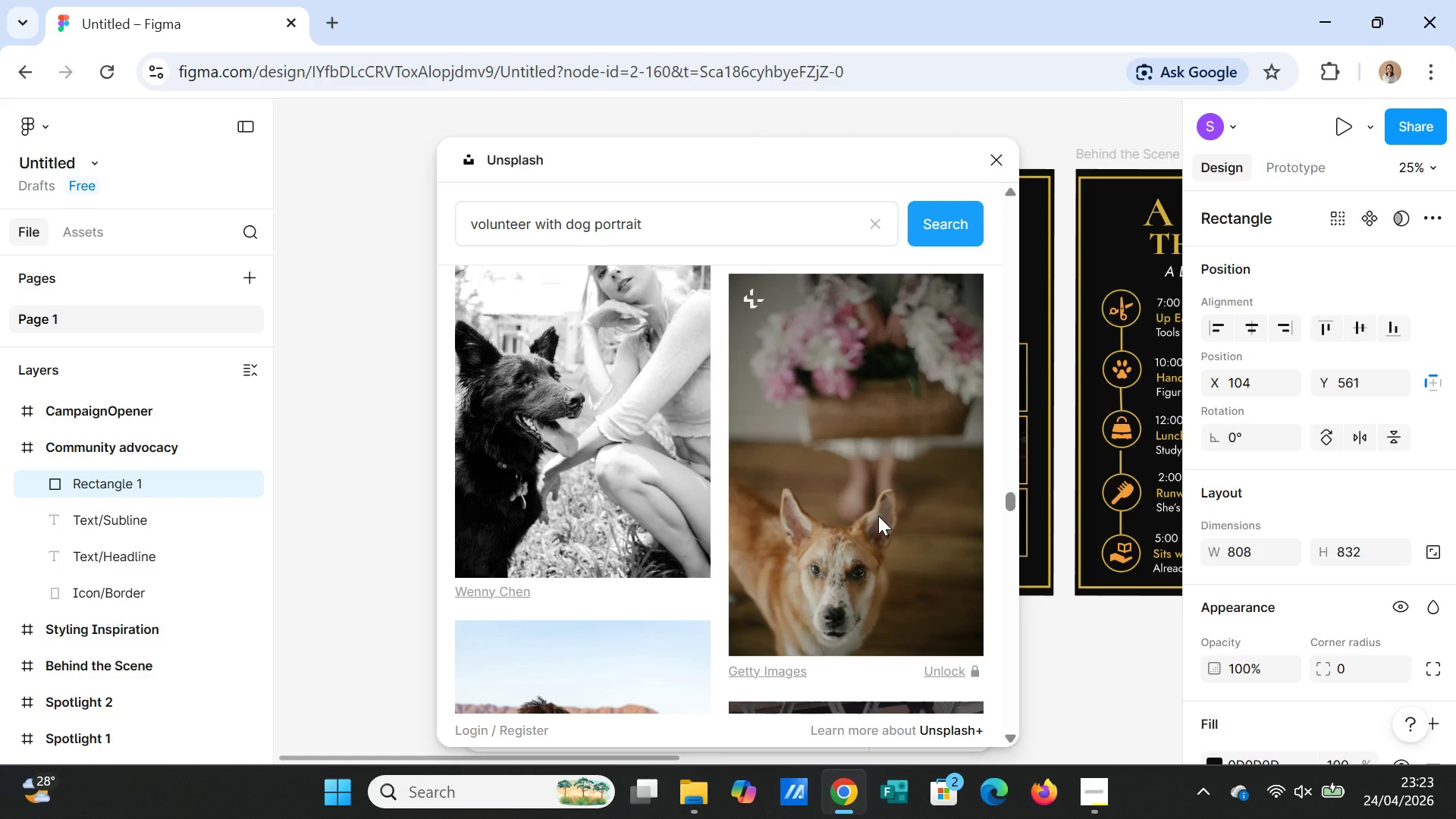 
scroll: coordinate [878, 516], scroll_direction: up, amount: 1.0
 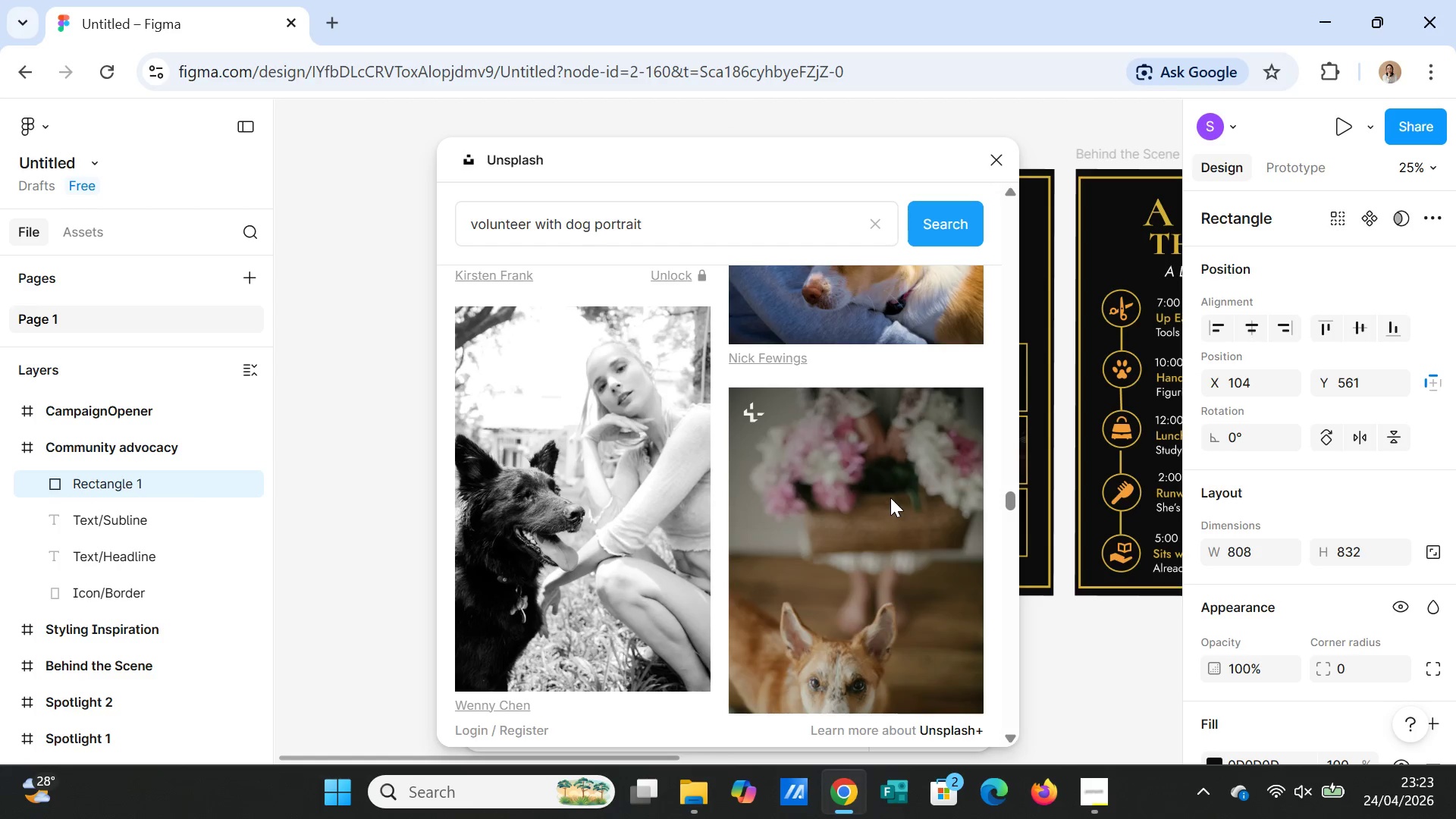 
scroll: coordinate [871, 474], scroll_direction: down, amount: 17.0
 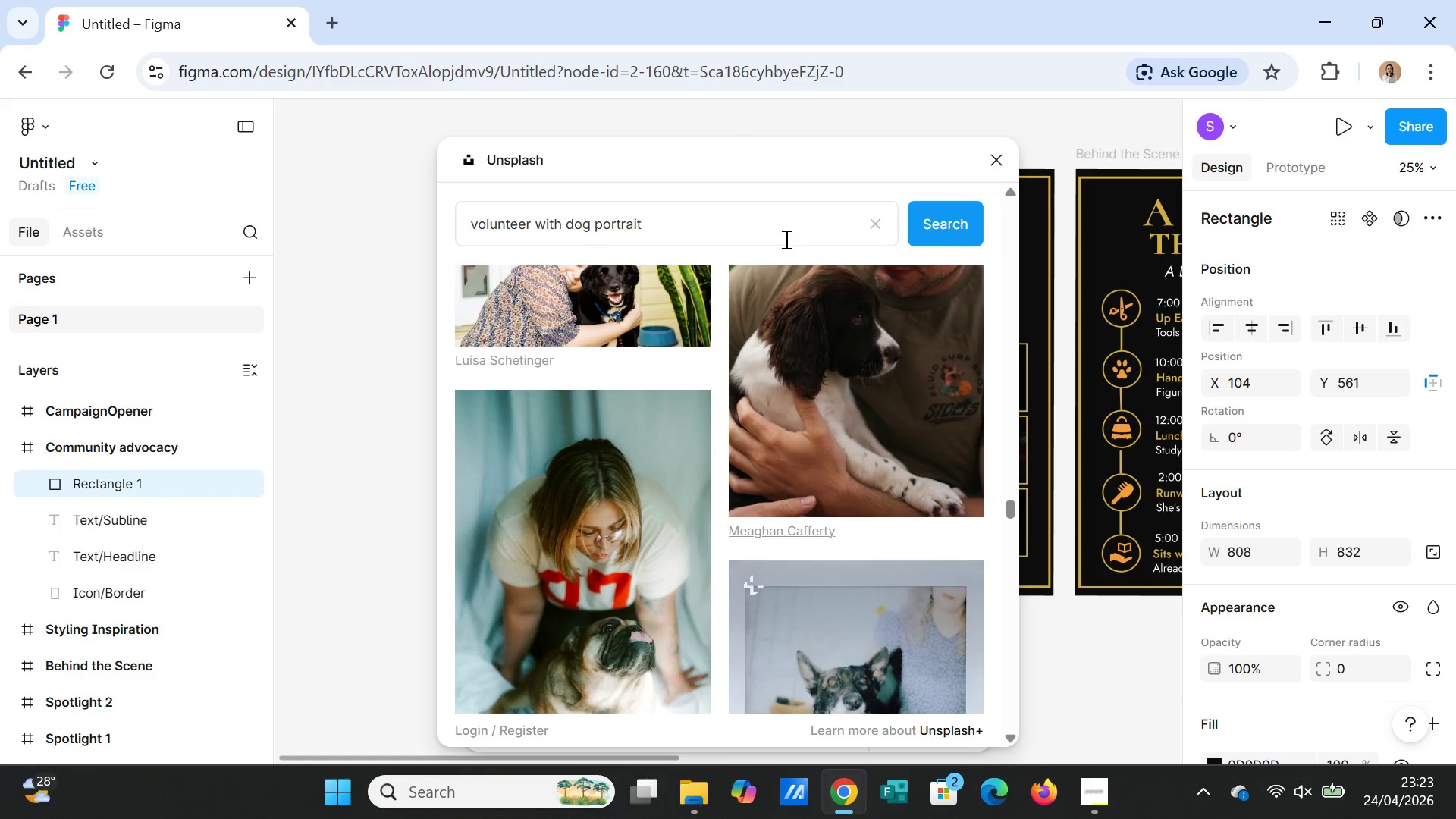 
left_click_drag(start_coordinate=[676, 233], to_coordinate=[598, 229])
 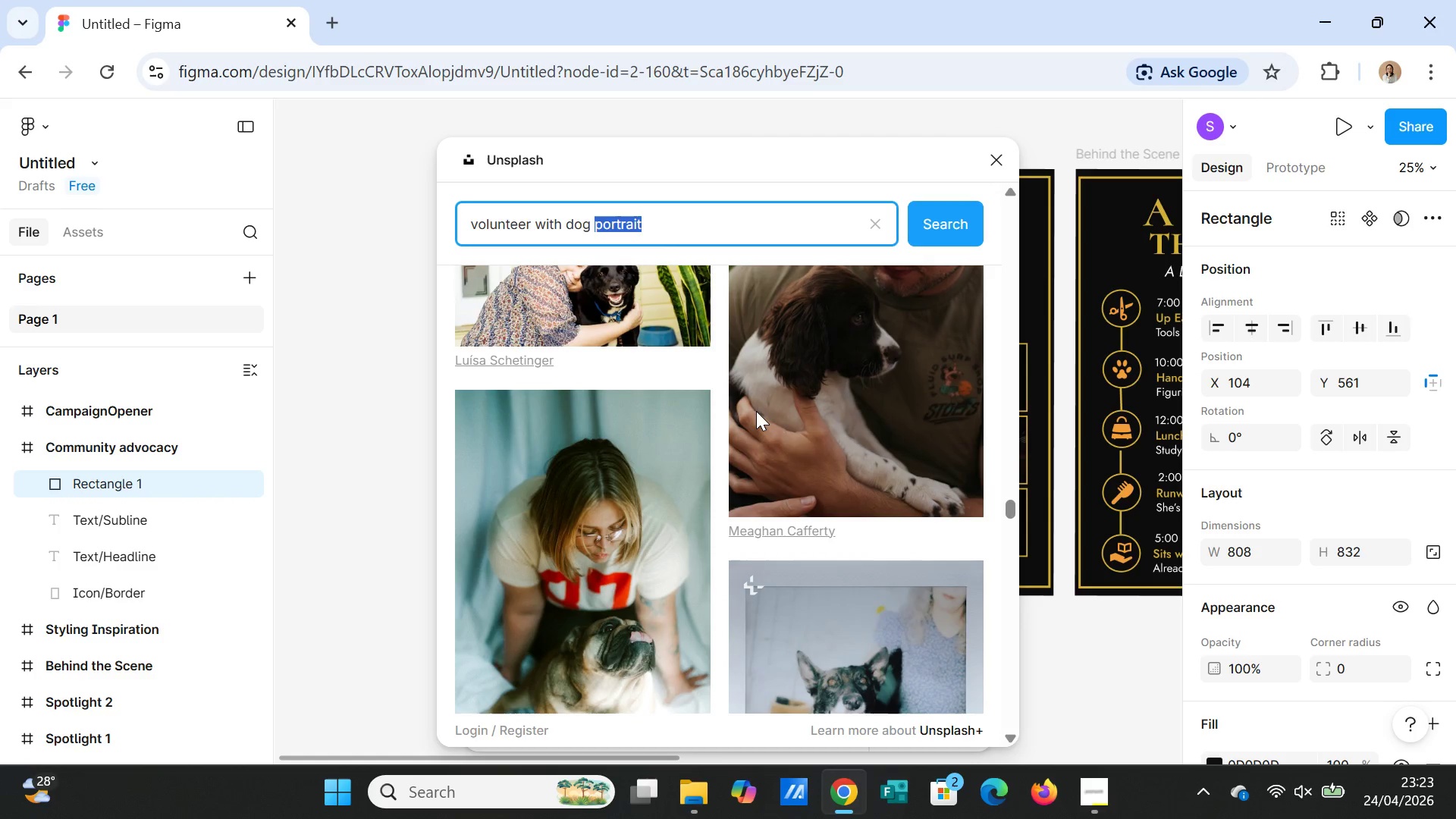 
key(Delete)
 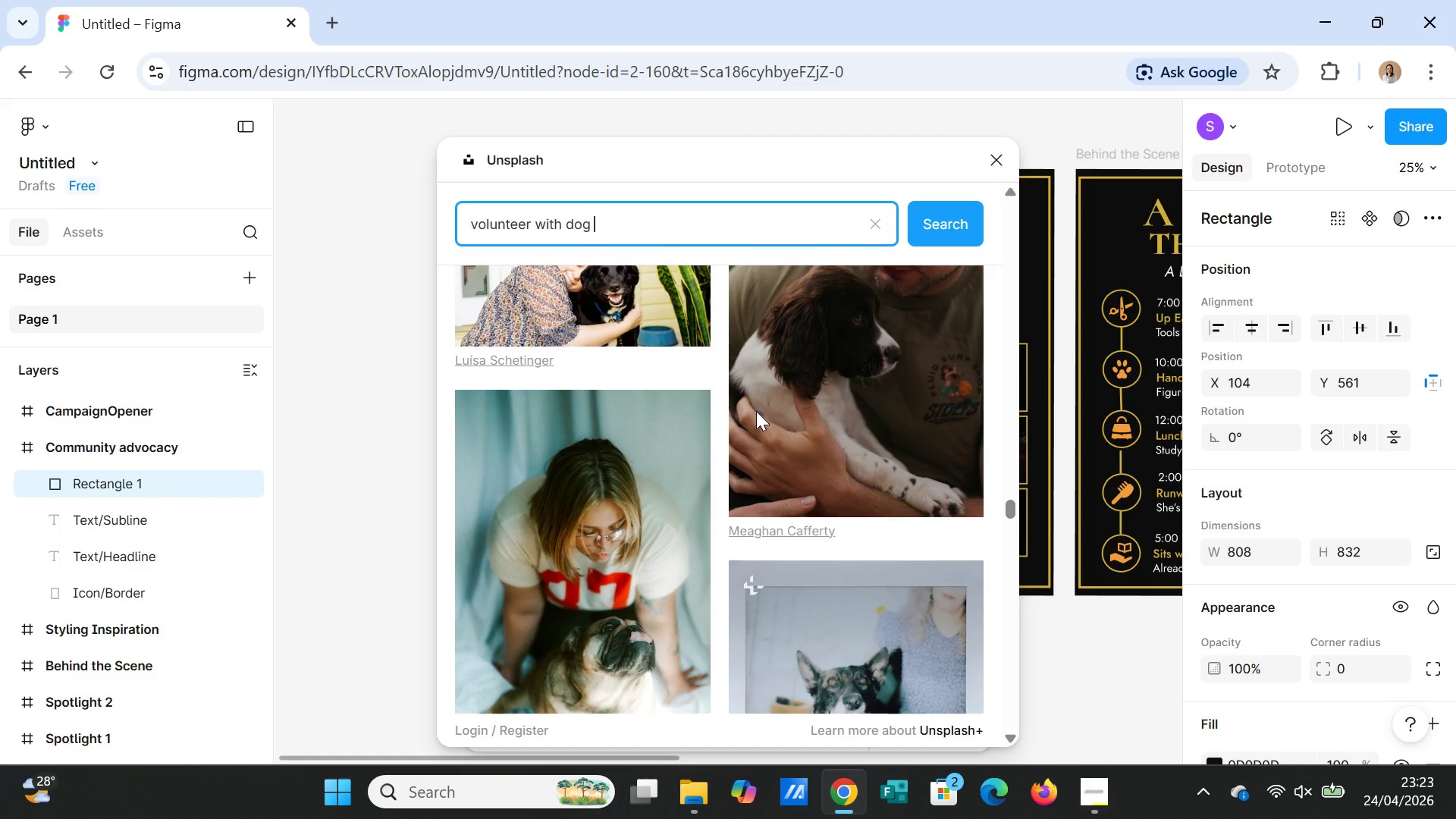 
key(Delete)
 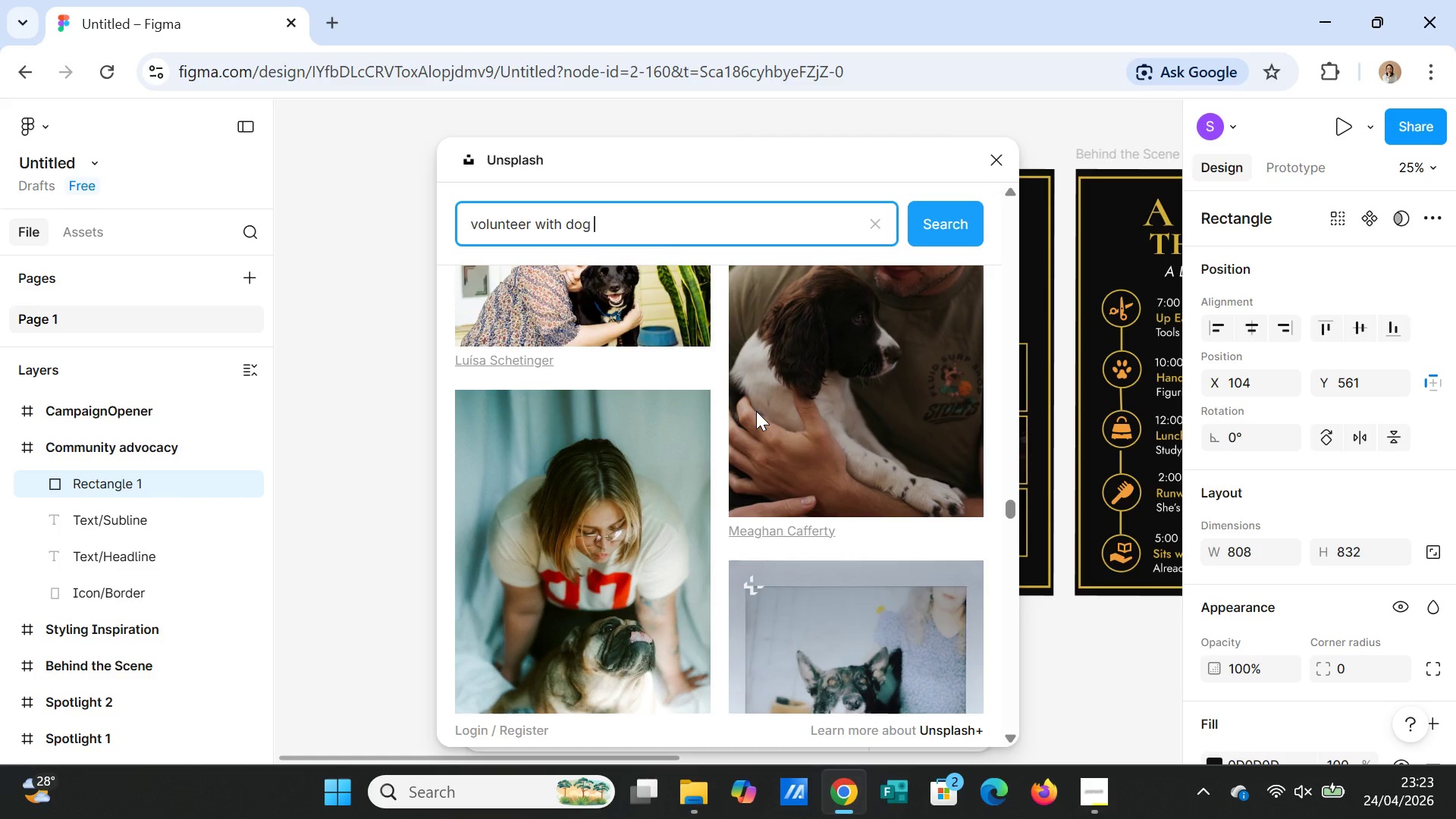 
key(Delete)
 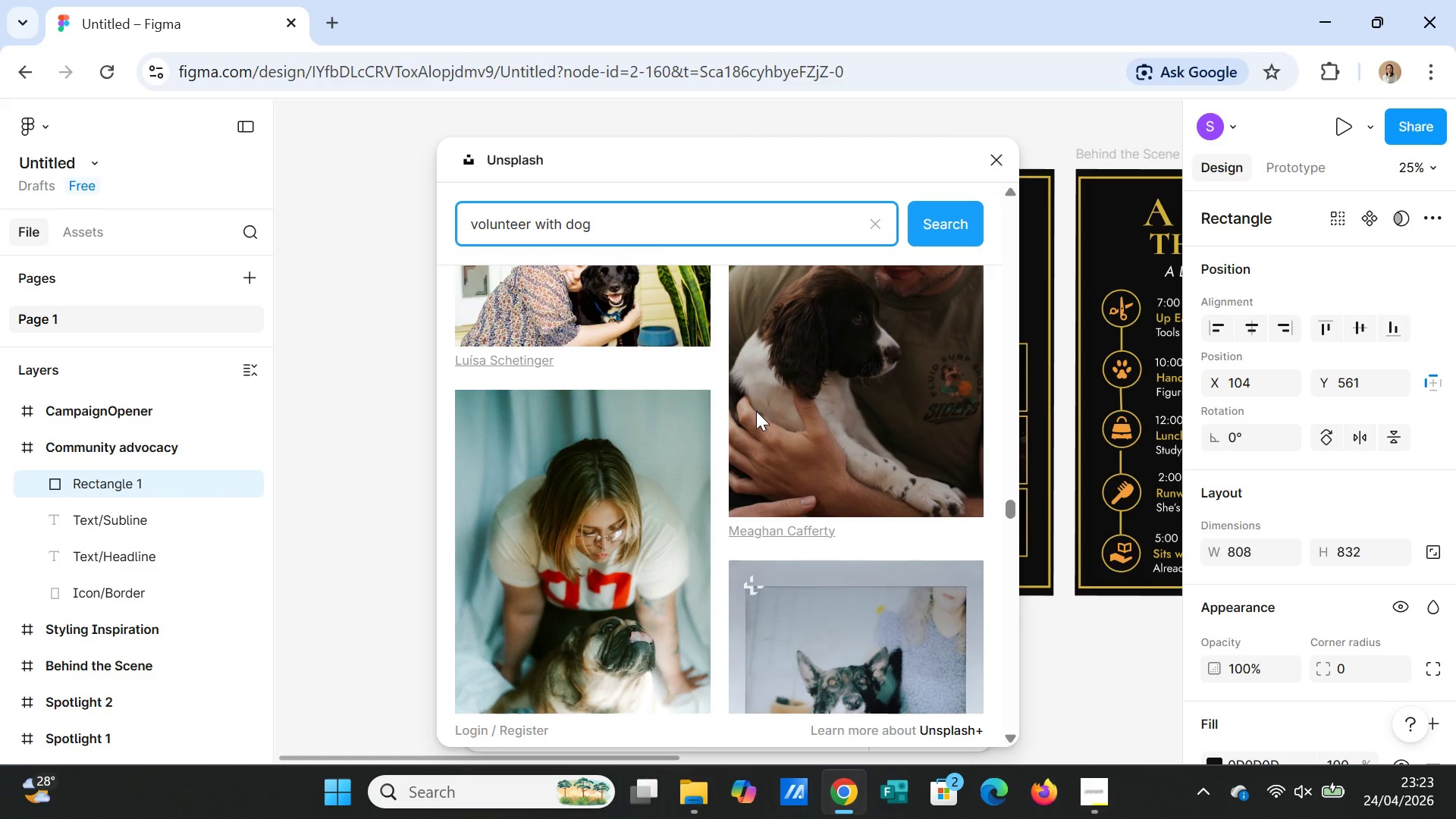 
key(Delete)
 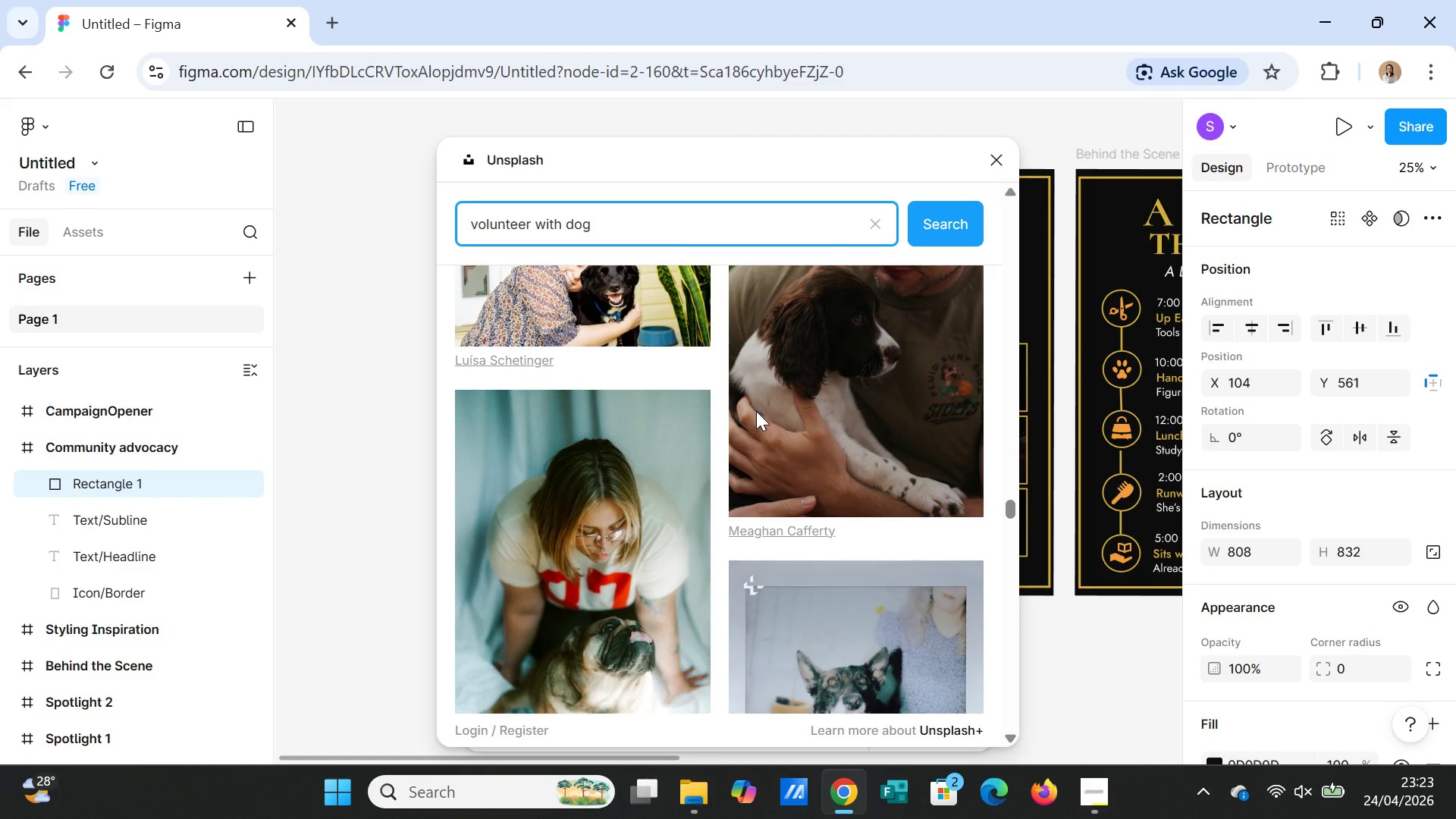 
key(Delete)
 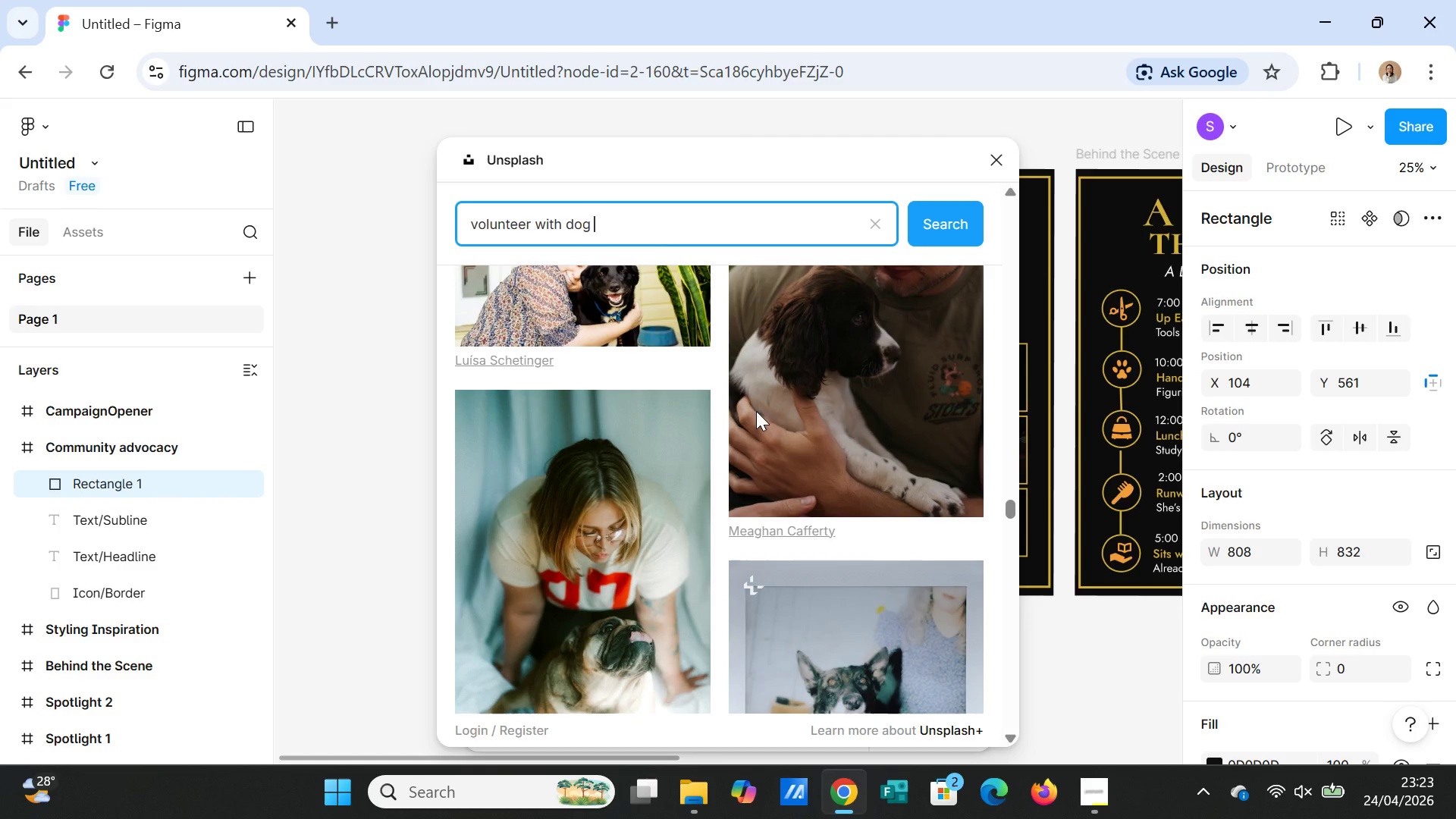 
key(Delete)
 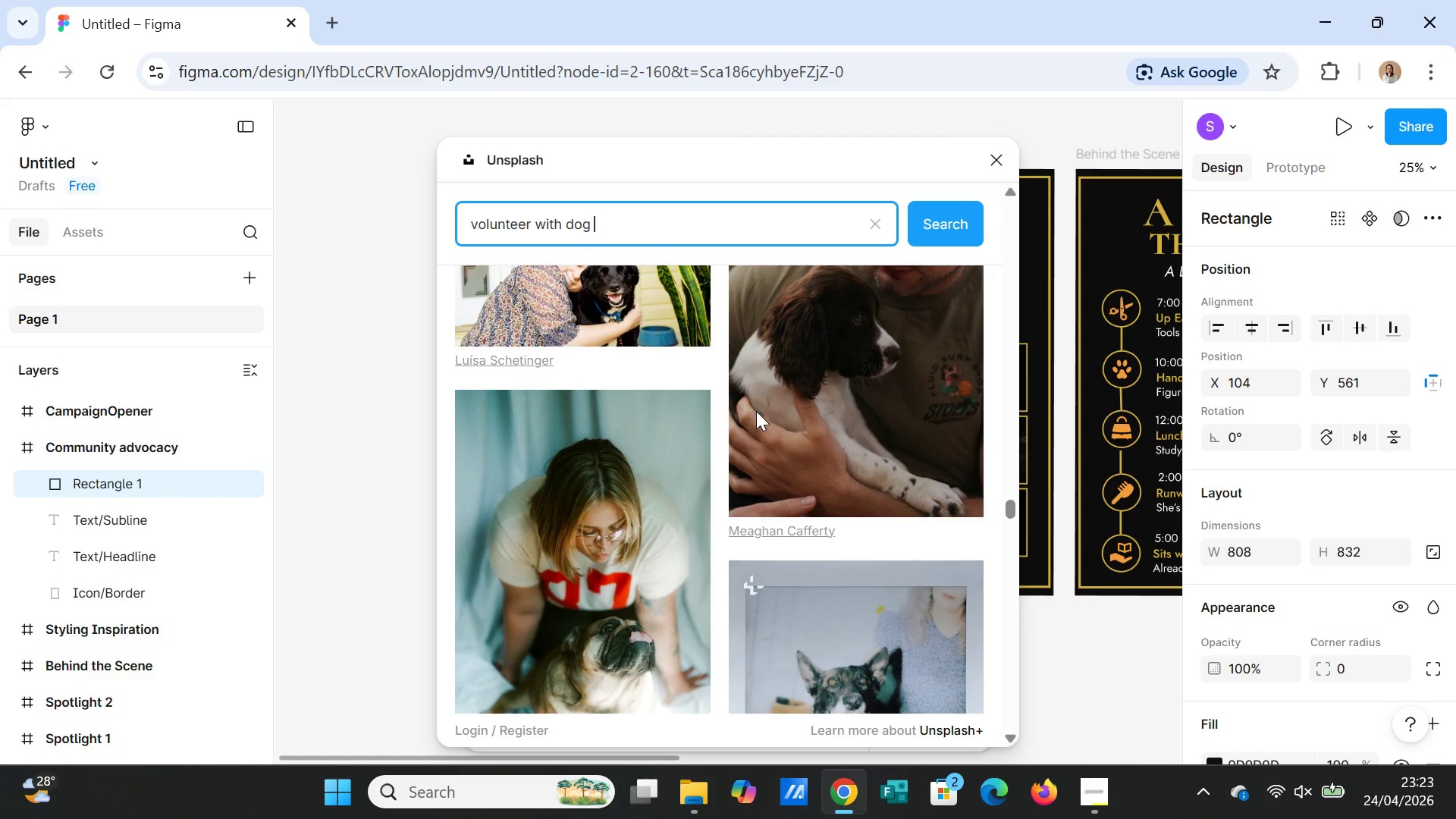 
key(Delete)
 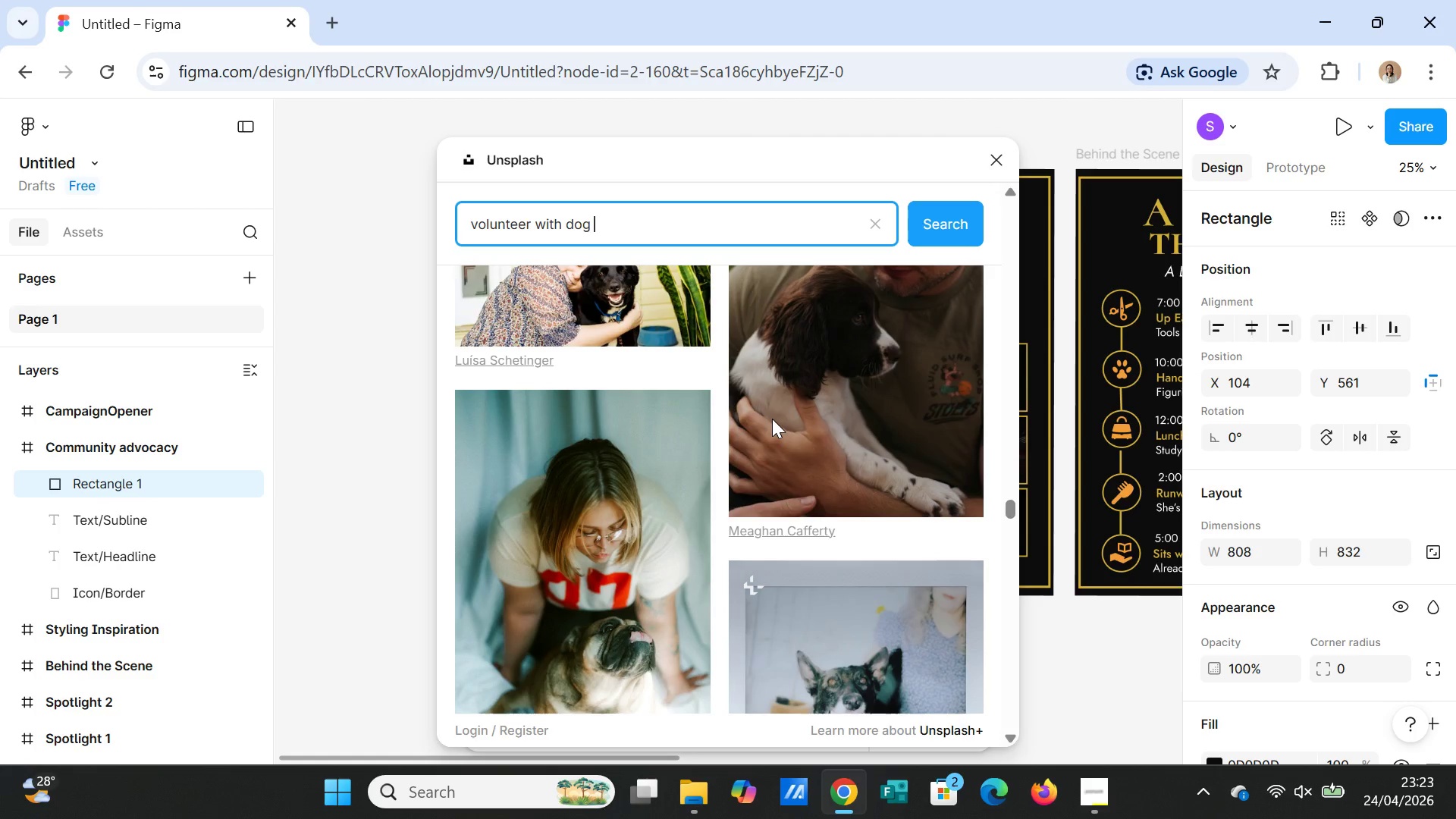 
key(Backspace)
key(Backspace)
key(Backspace)
key(Backspace)
key(Backspace)
key(Backspace)
key(Backspace)
key(Backspace)
key(Backspace)
type(and dog)
 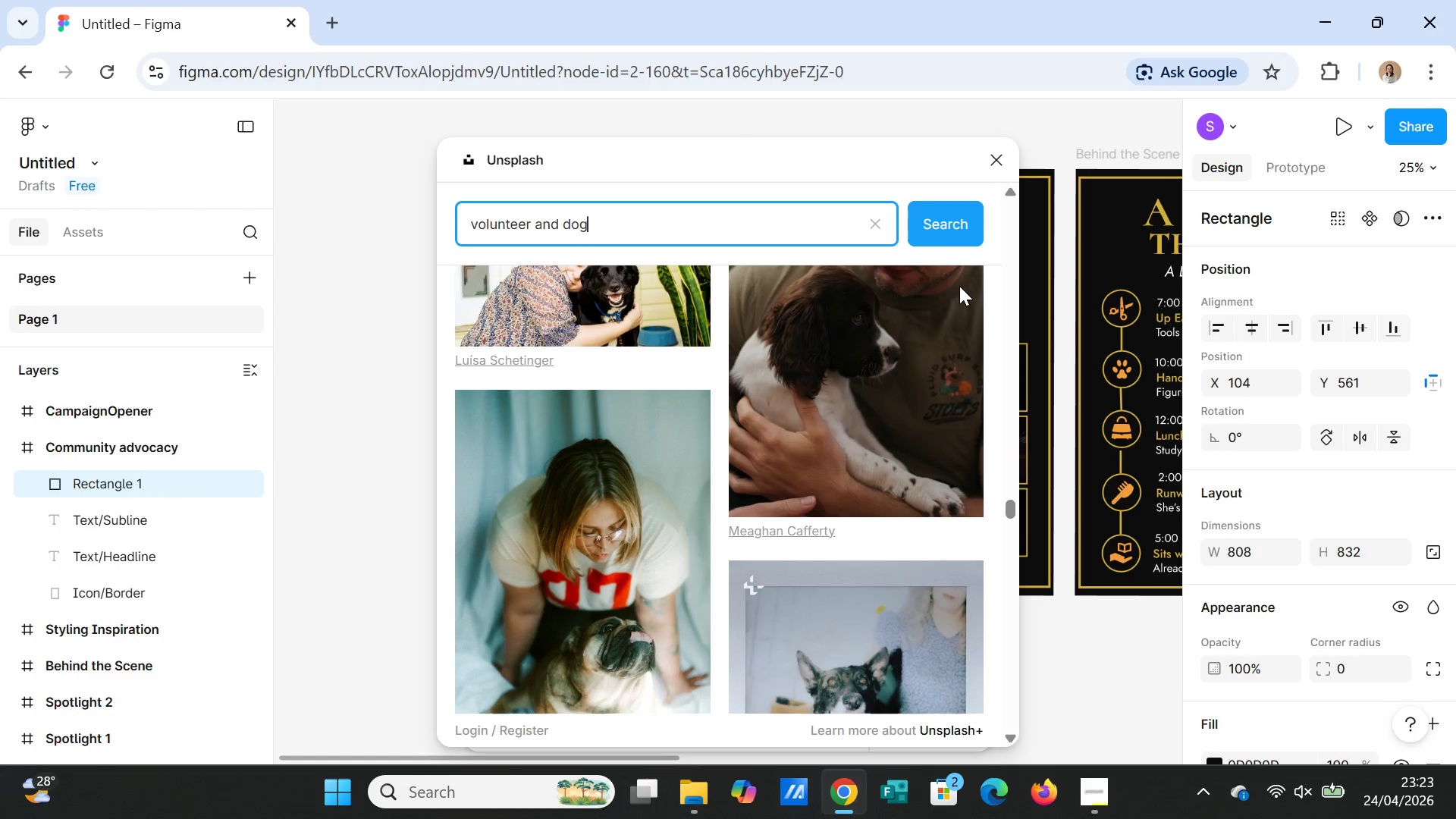 
left_click([940, 239])
 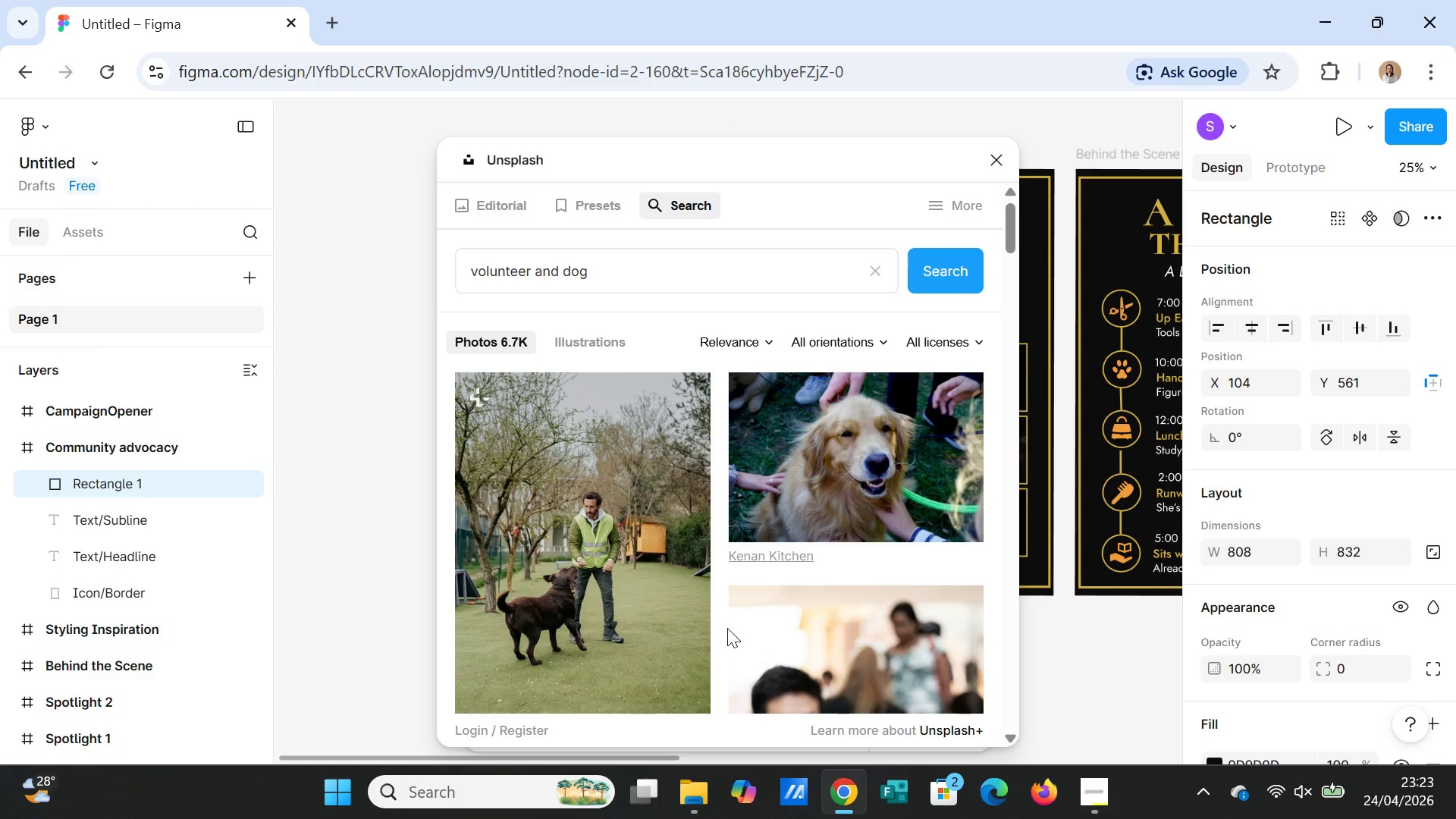 
scroll: coordinate [833, 576], scroll_direction: down, amount: 16.0
 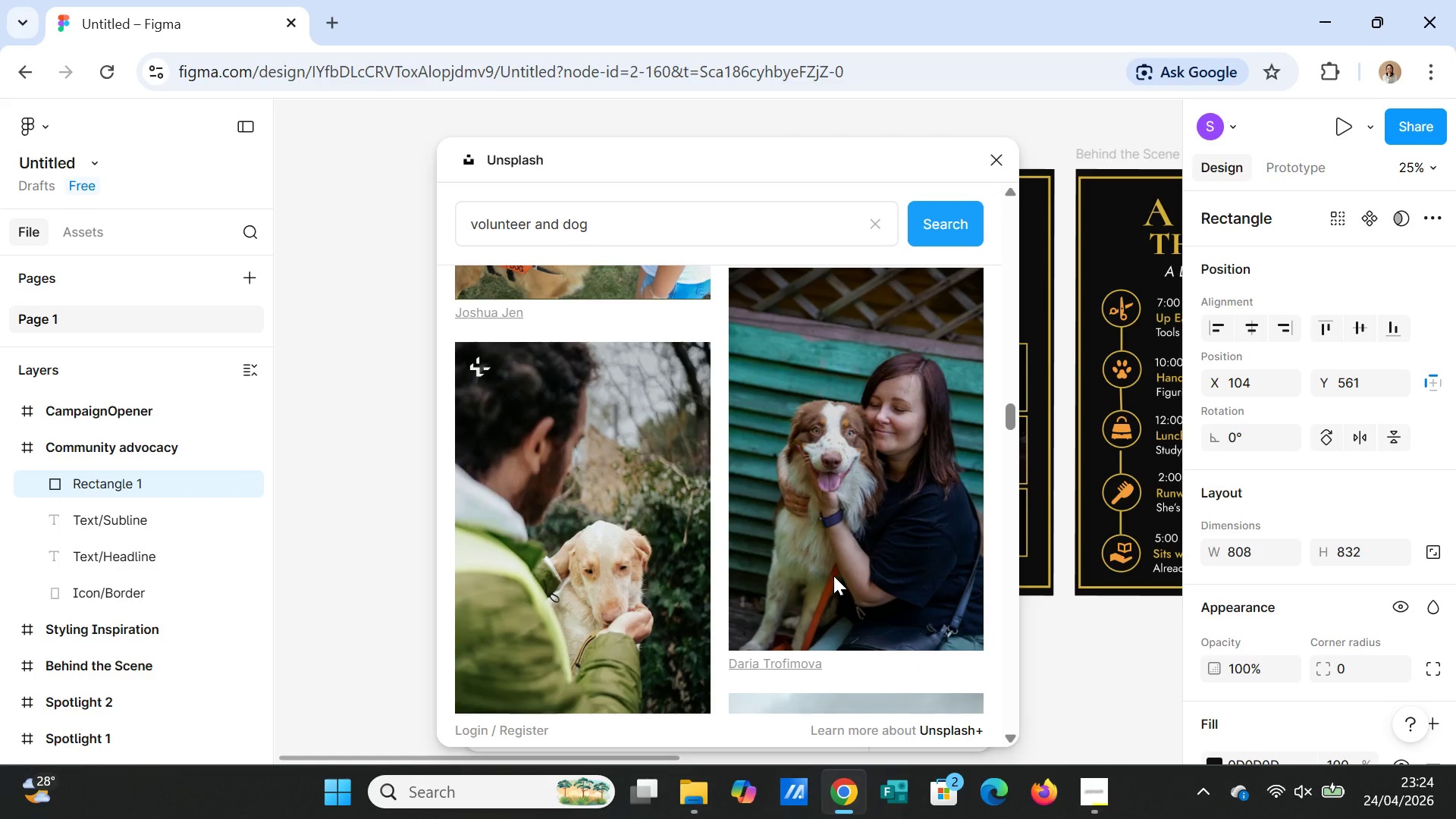 
scroll: coordinate [836, 576], scroll_direction: down, amount: 26.0
 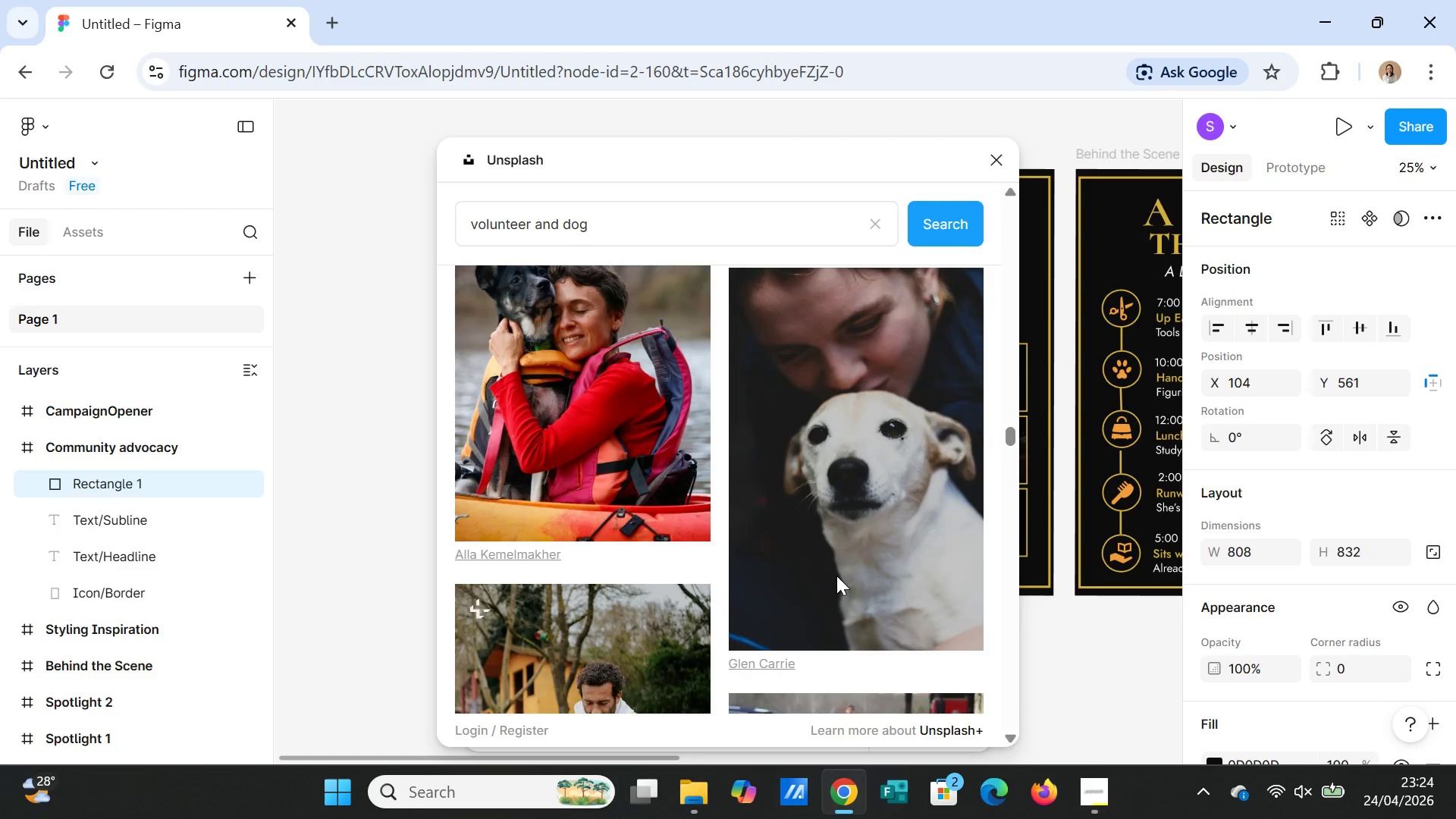 
scroll: coordinate [836, 576], scroll_direction: none, amount: 0.0
 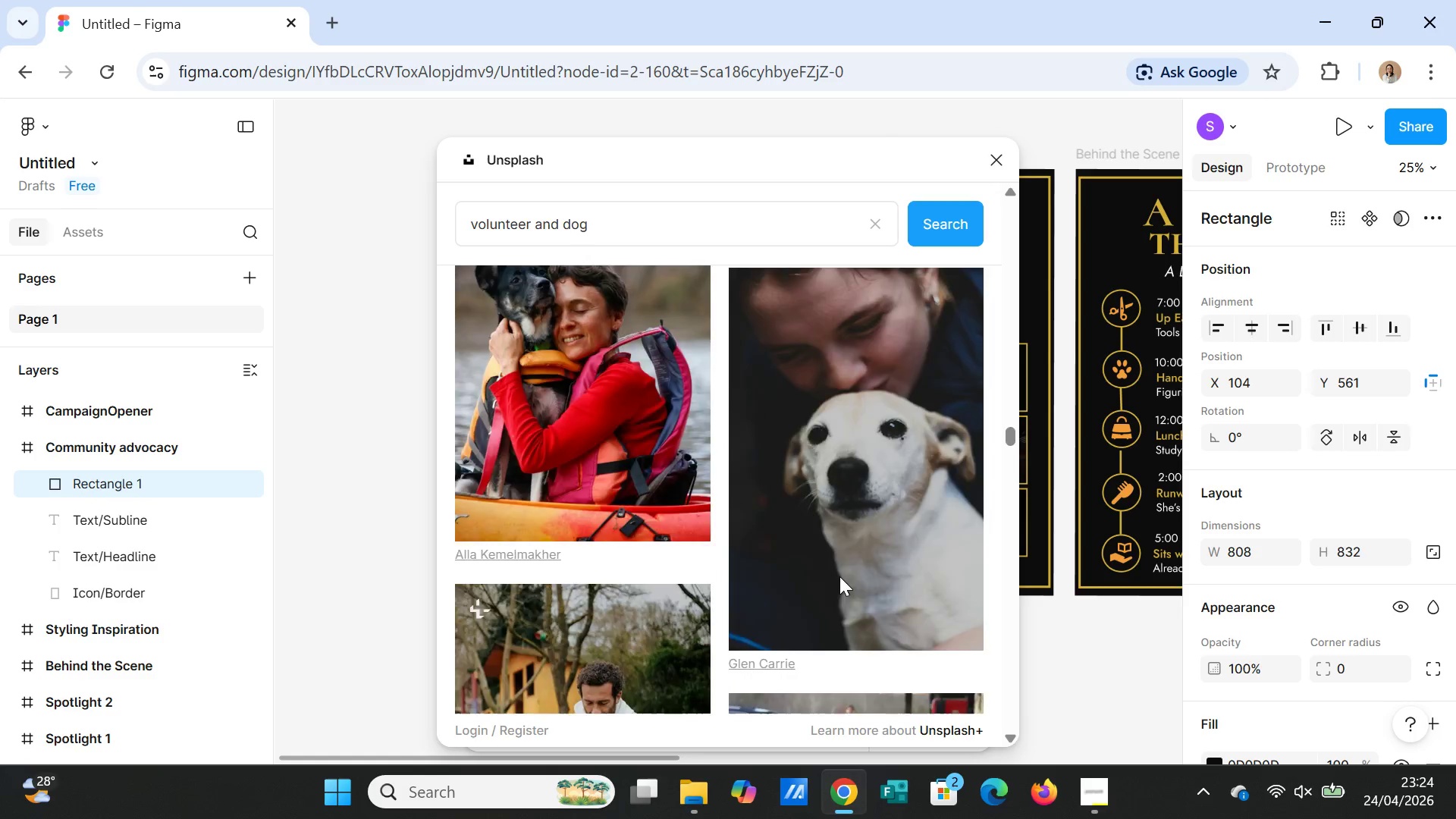 
scroll: coordinate [843, 579], scroll_direction: down, amount: 26.0
 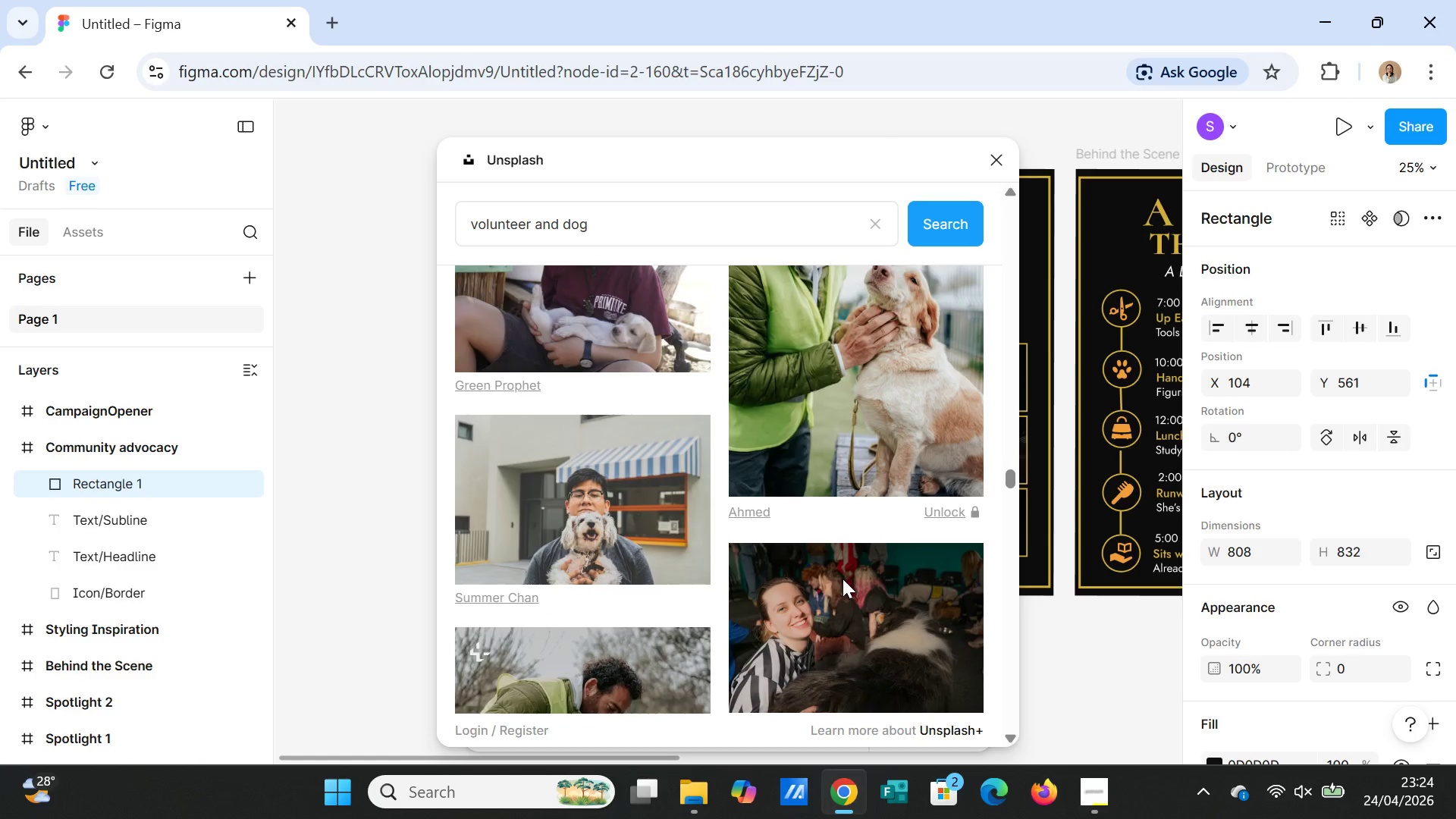 
scroll: coordinate [843, 579], scroll_direction: up, amount: 2.0
 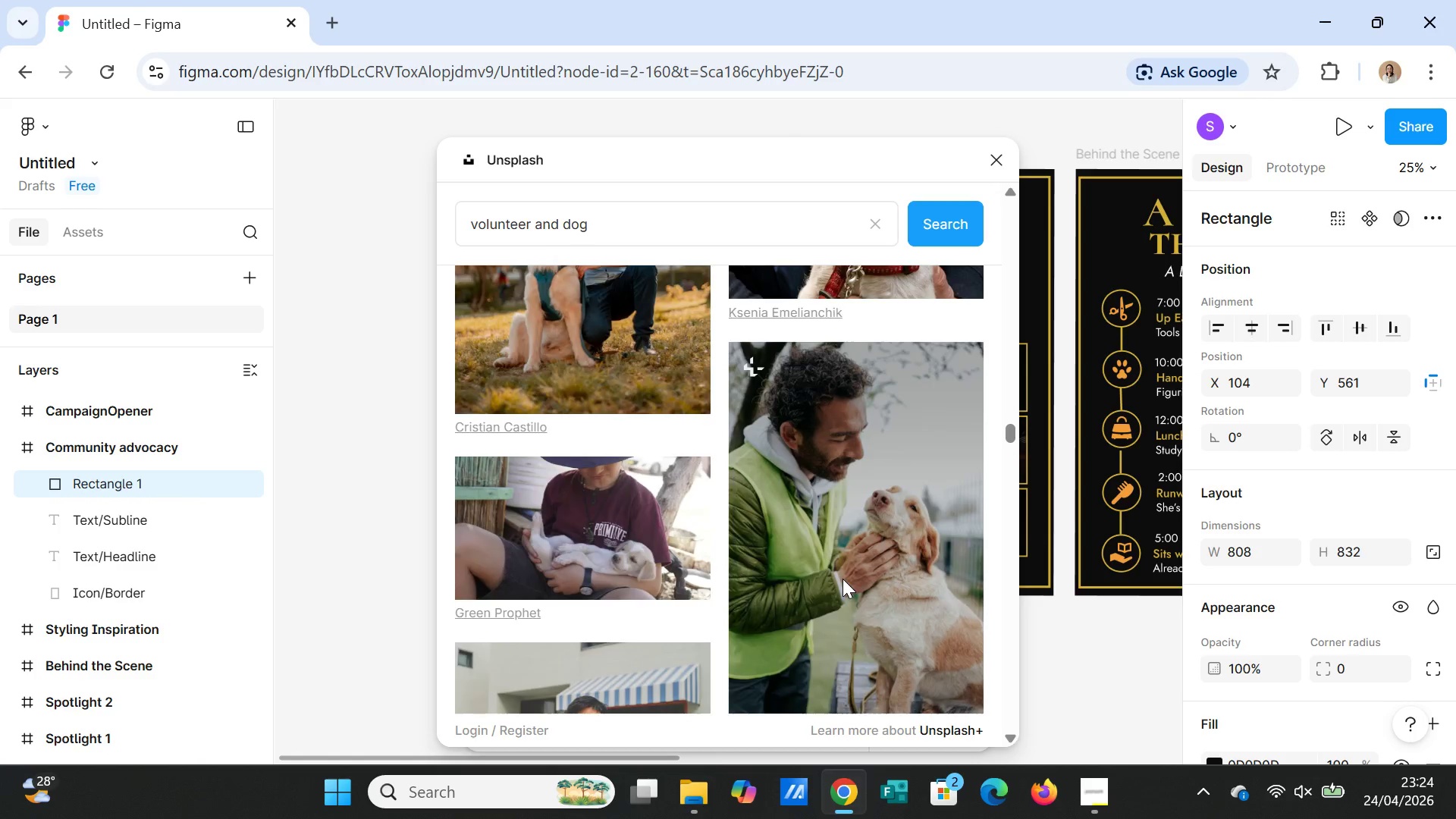 
scroll: coordinate [843, 579], scroll_direction: down, amount: 21.0
 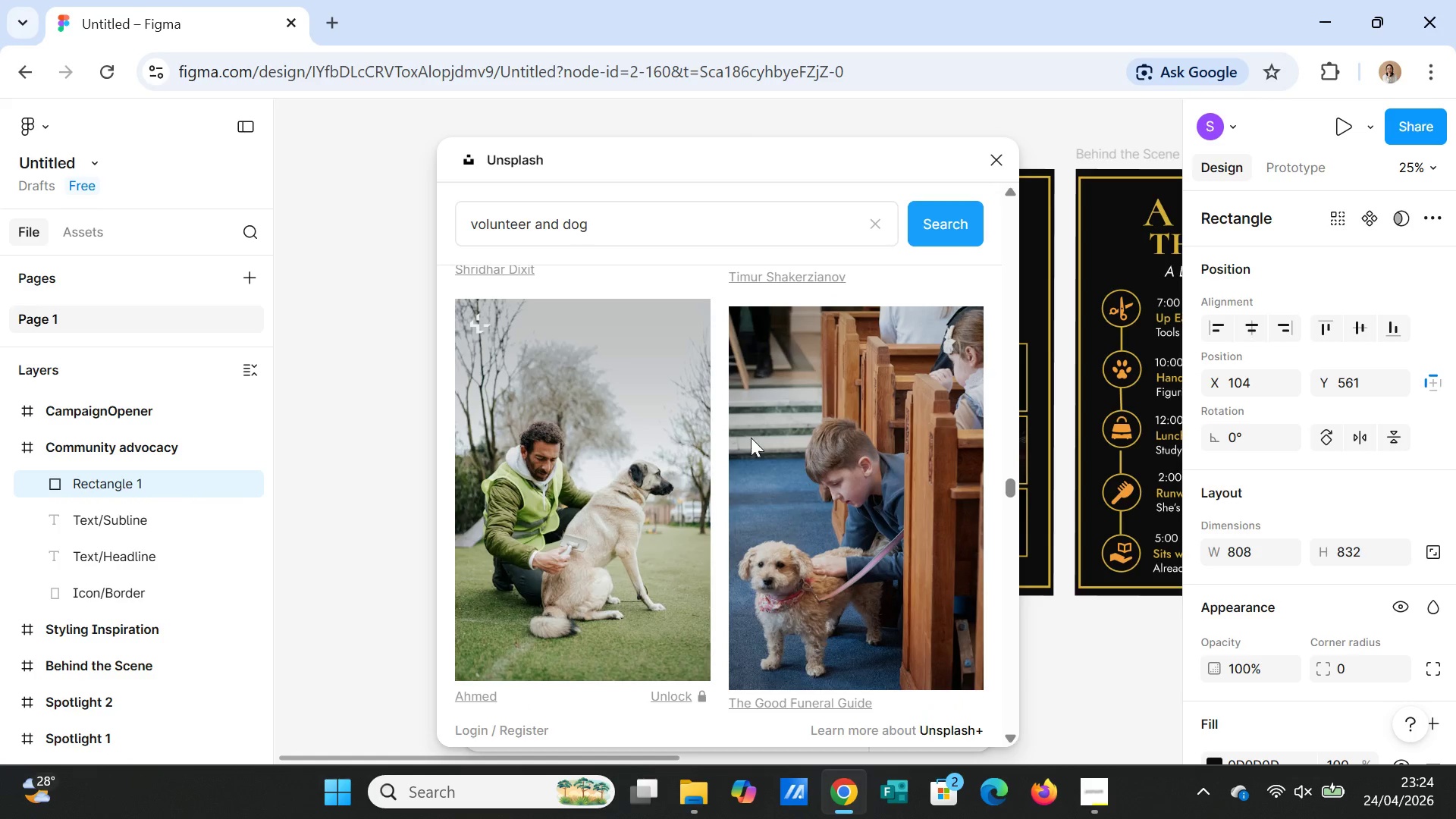 
left_click_drag(start_coordinate=[700, 215], to_coordinate=[444, 219])
 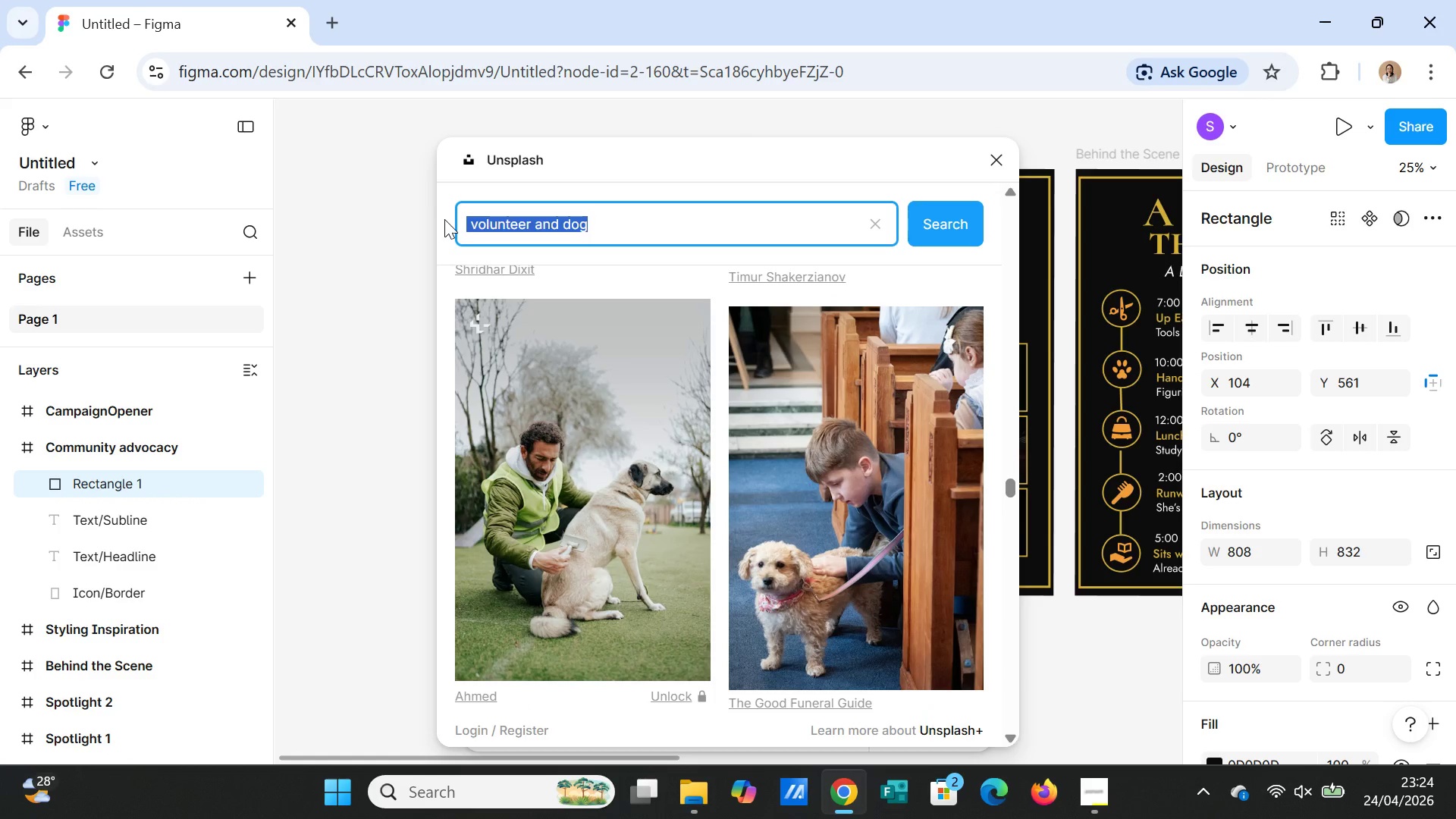 
key(Control+C)
 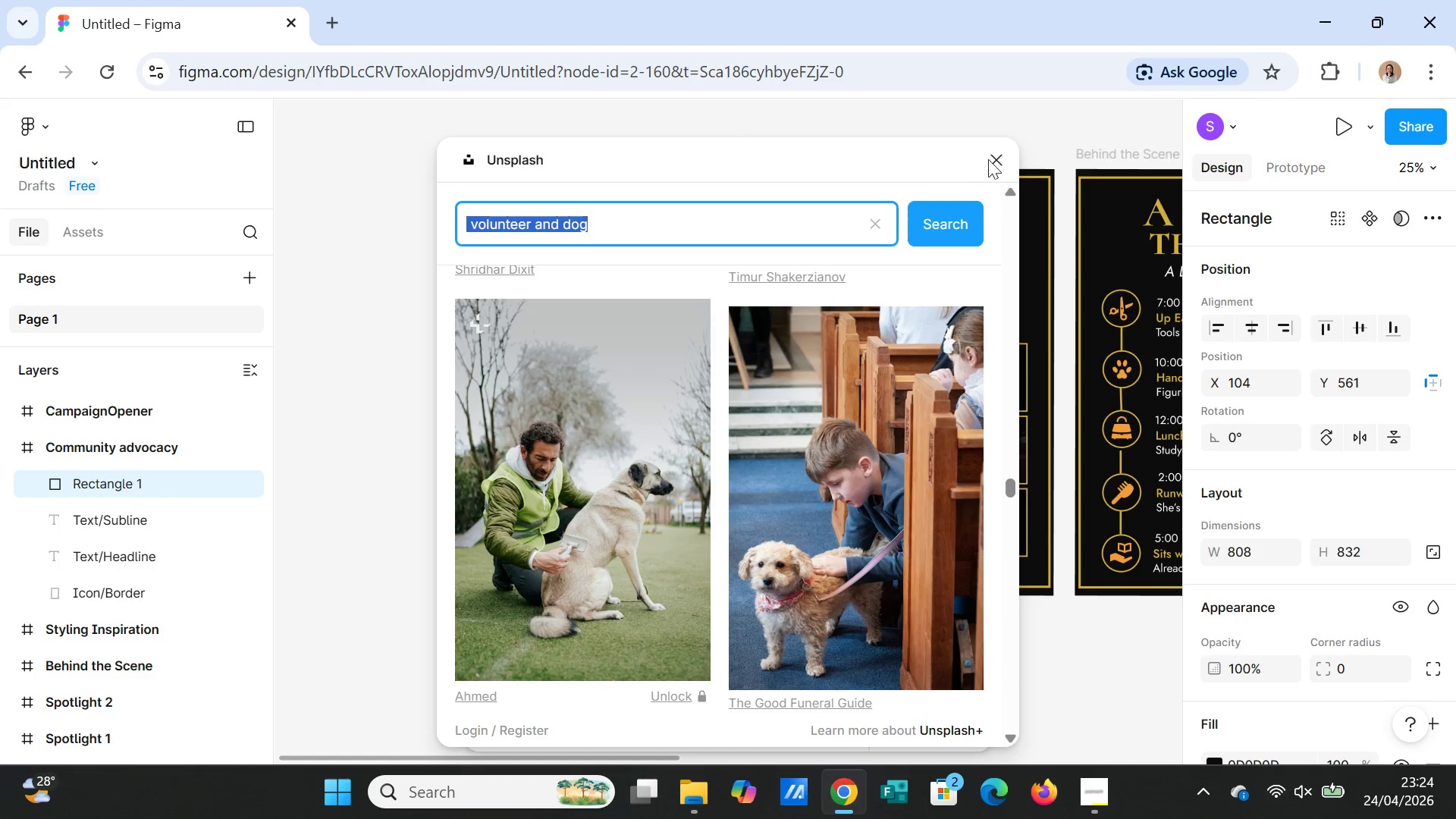 
left_click([990, 158])
 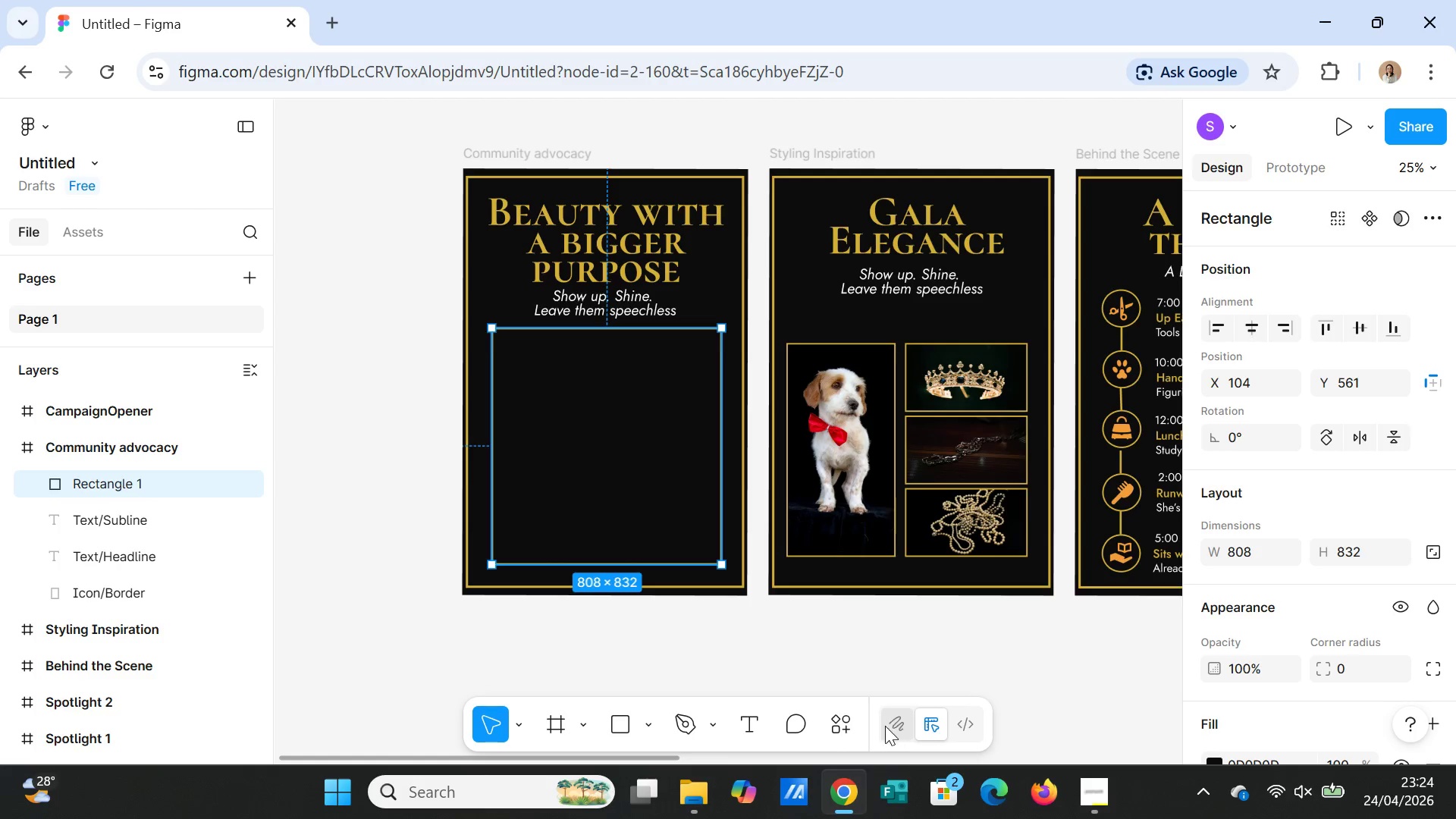 
left_click([849, 731])
 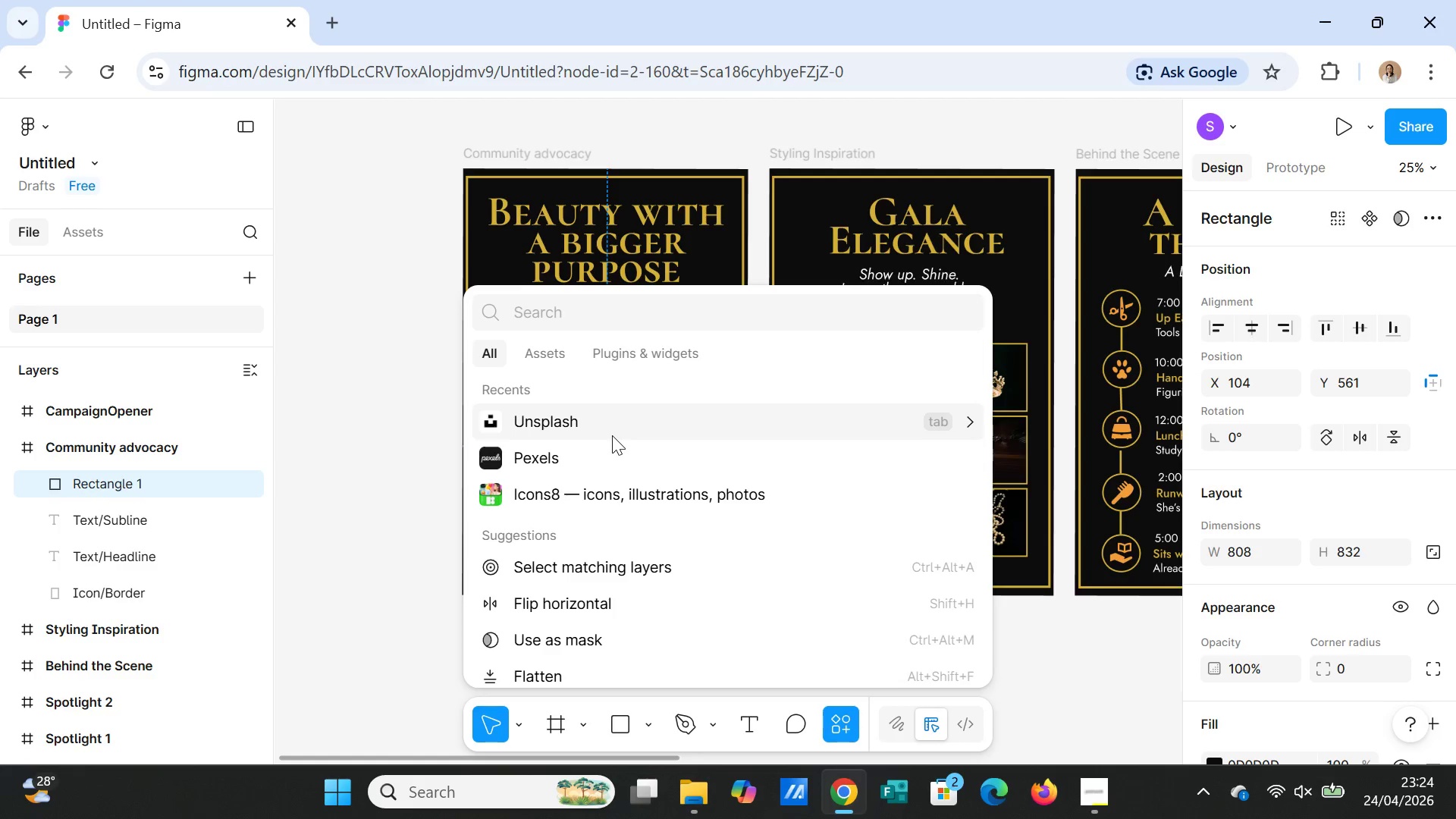 
left_click([598, 459])
 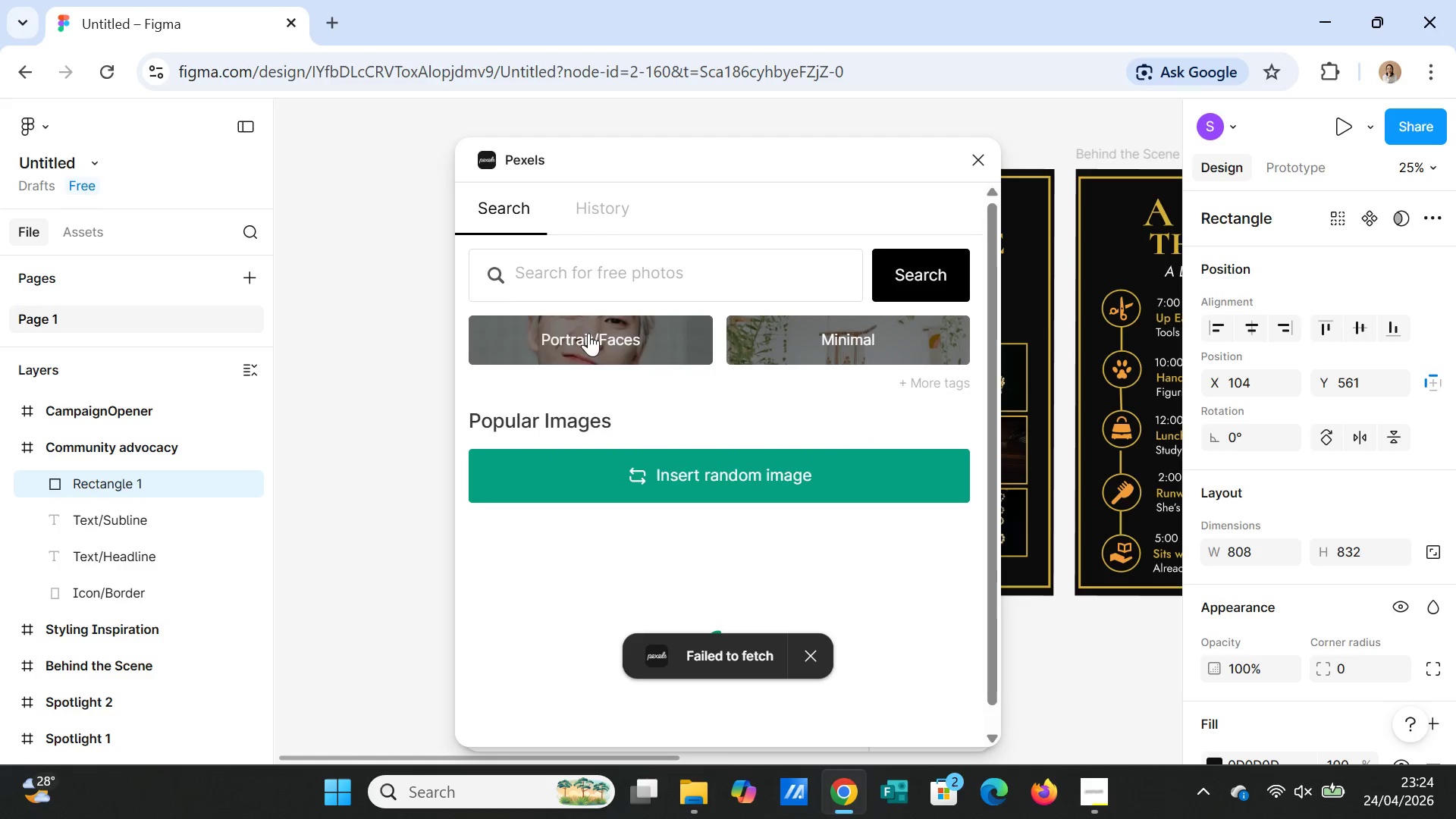 
left_click([584, 283])
 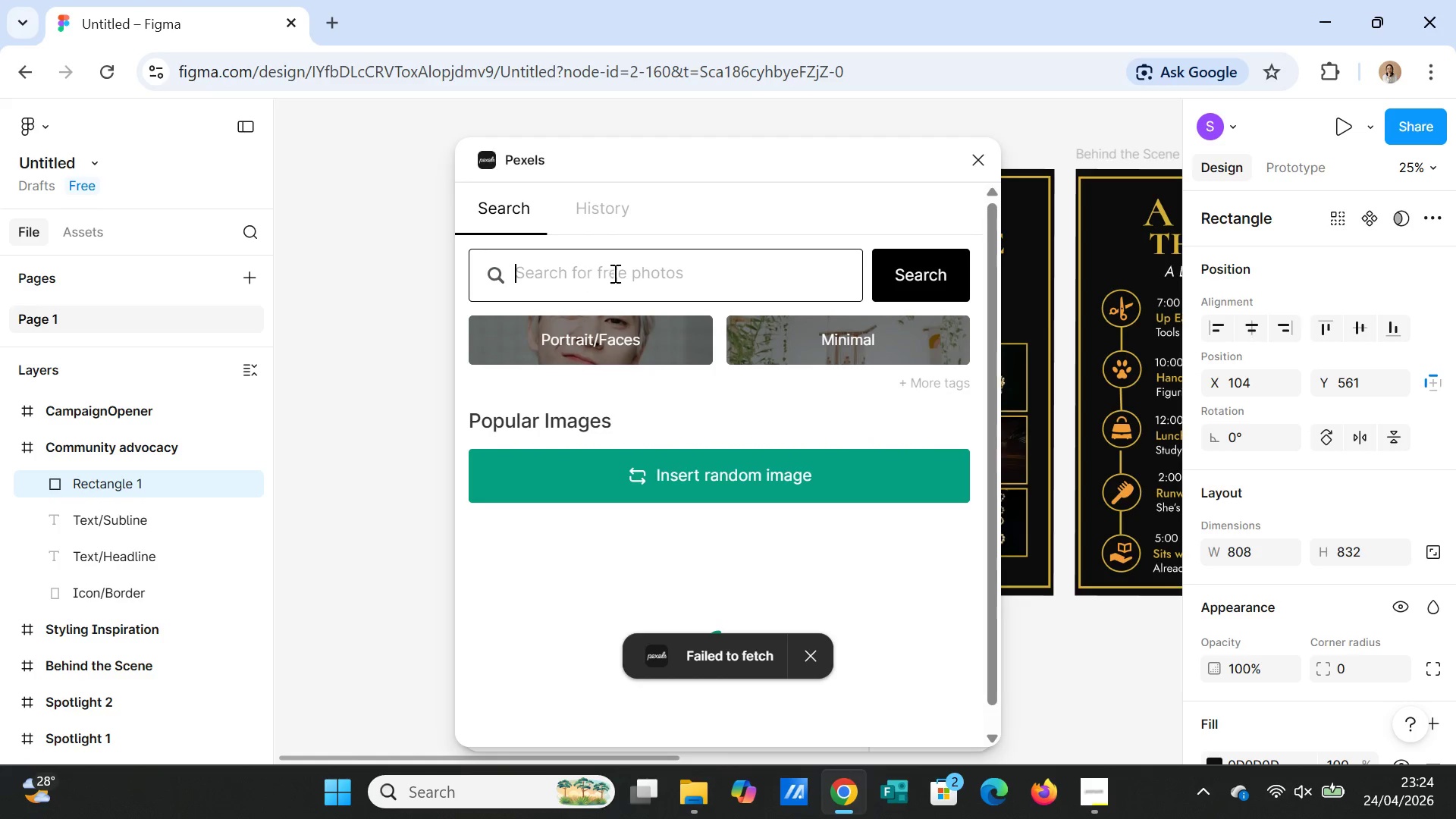 
key(Control+V)
 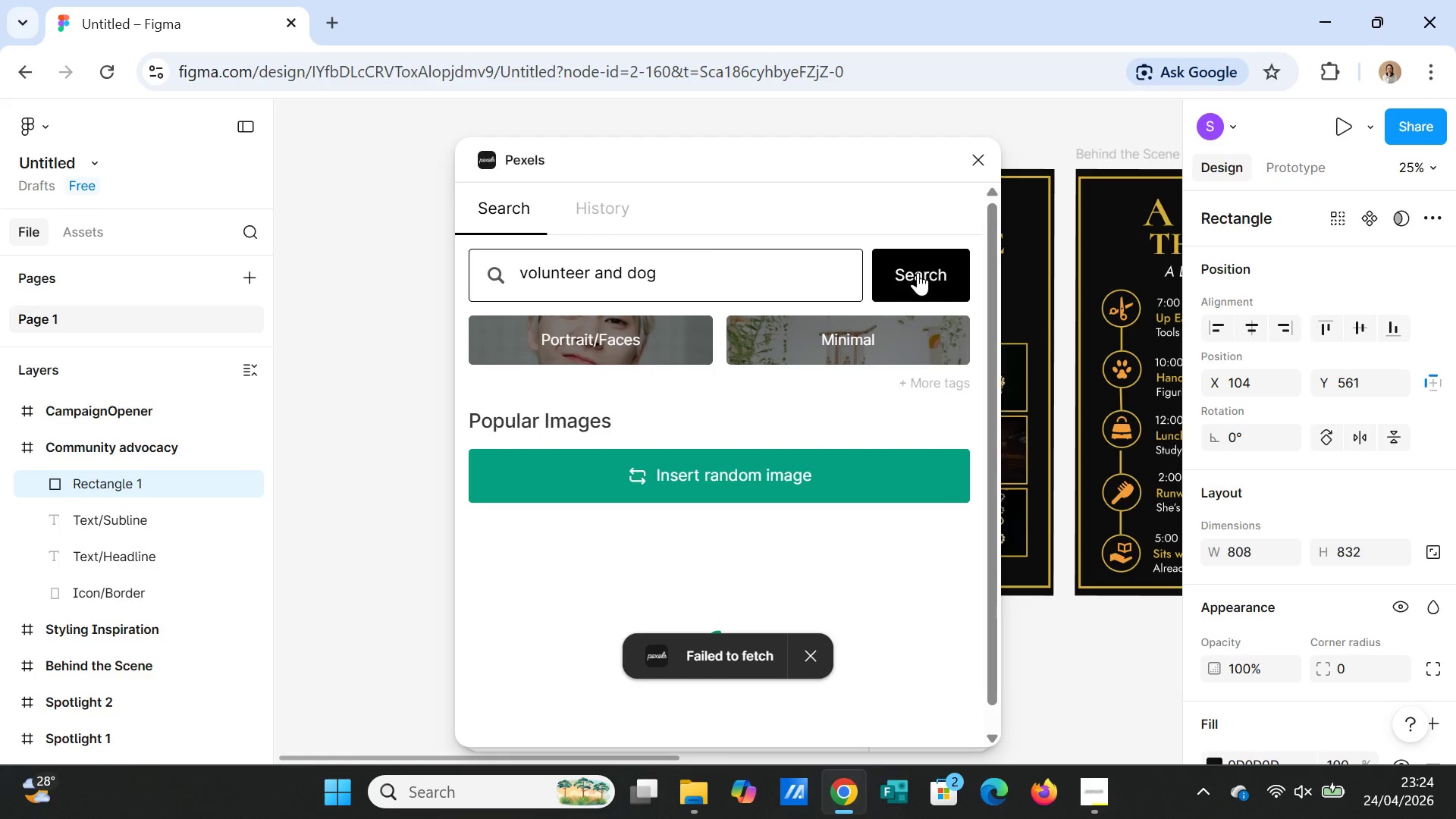 
left_click([917, 268])
 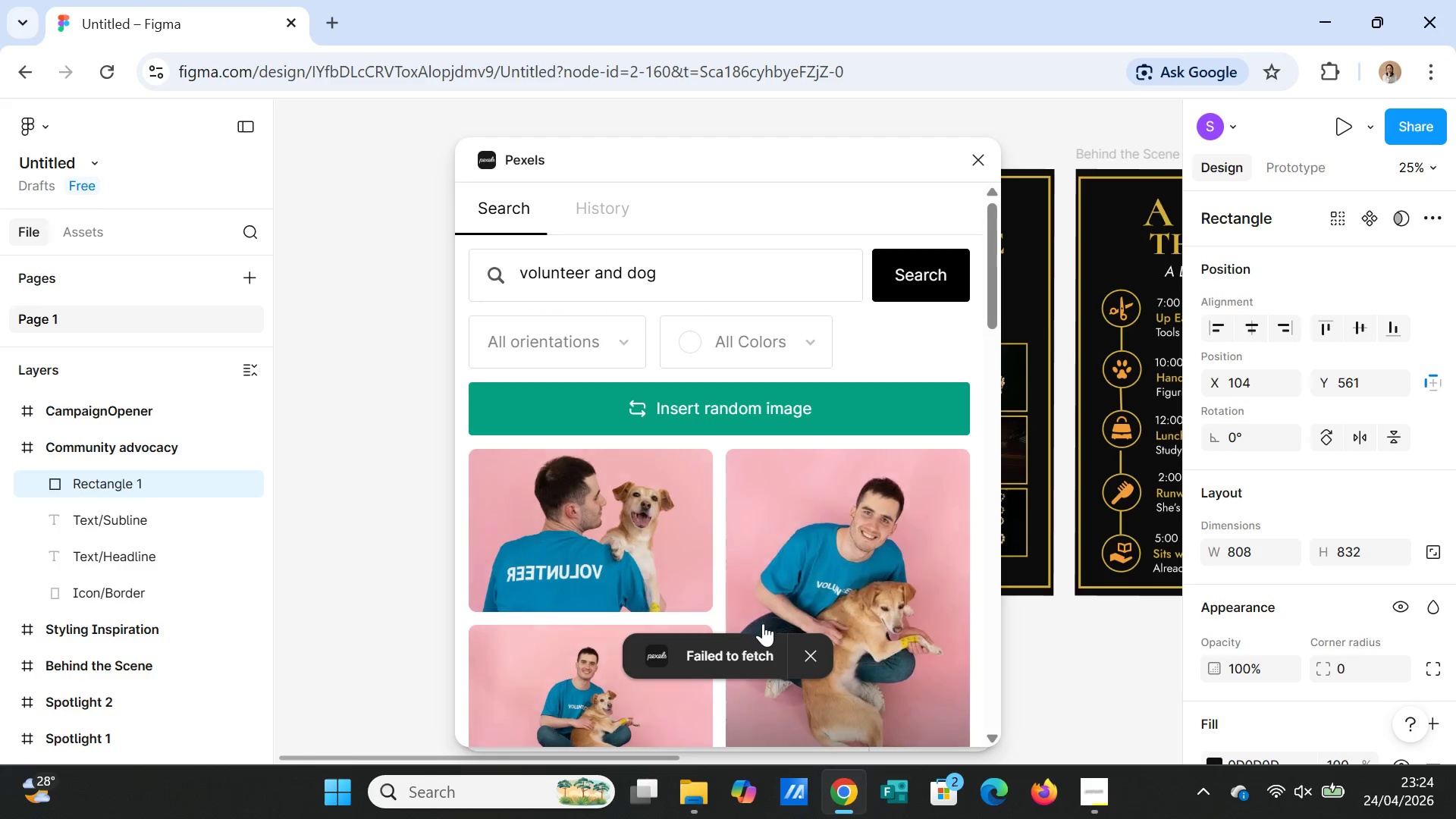 
scroll: coordinate [880, 624], scroll_direction: down, amount: 28.0
 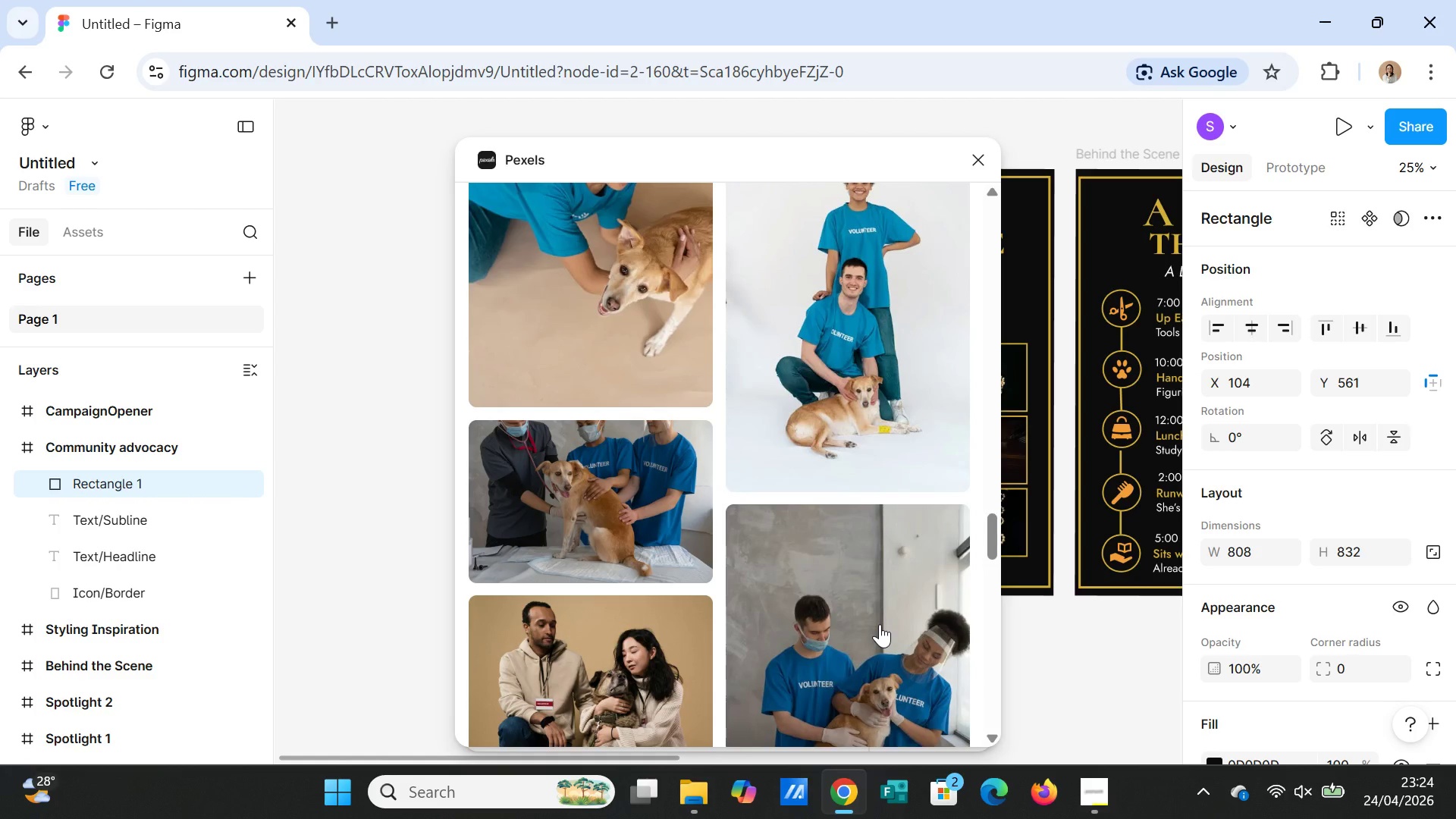 
scroll: coordinate [880, 621], scroll_direction: down, amount: 23.0
 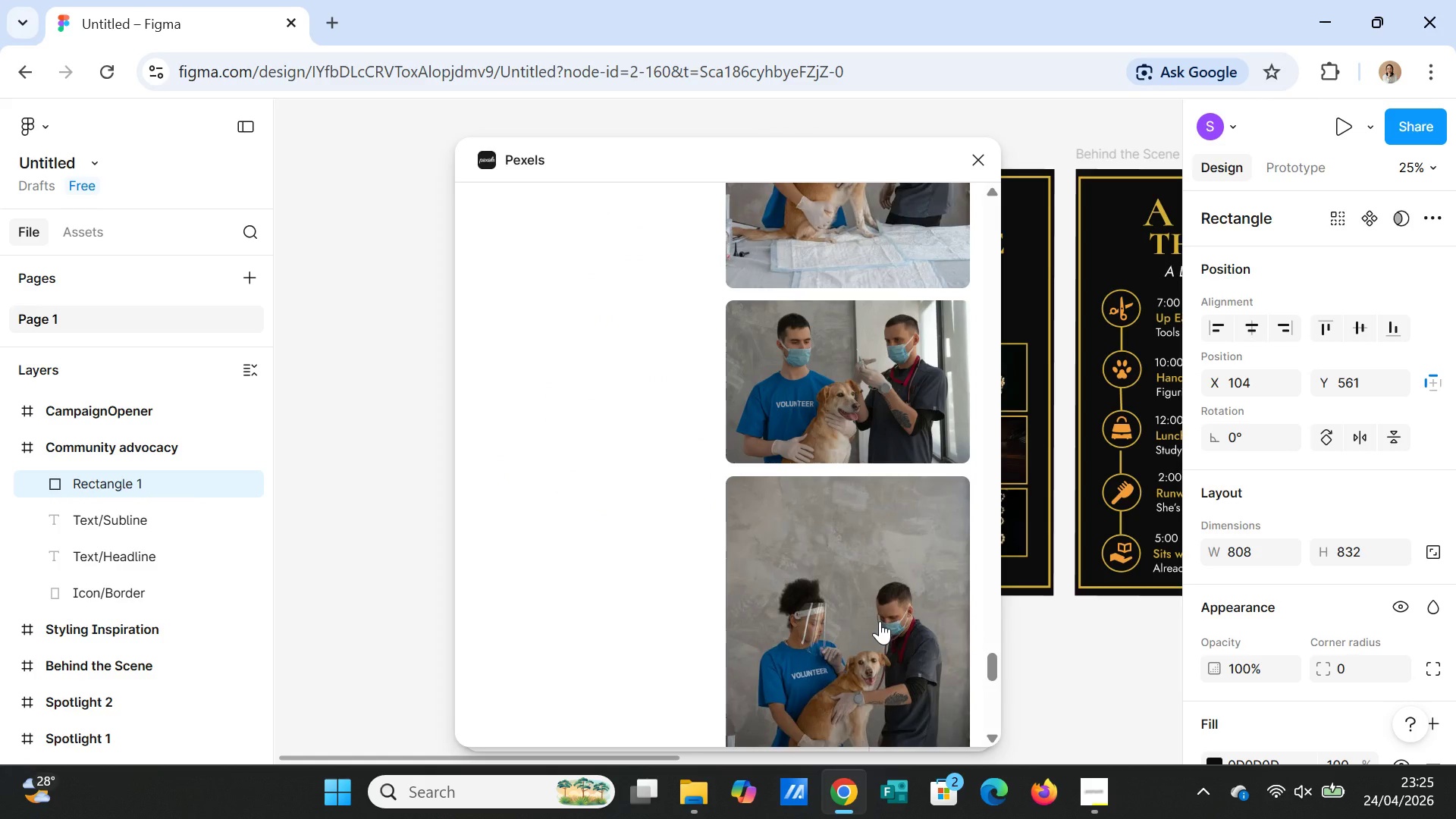 
scroll: coordinate [880, 617], scroll_direction: down, amount: 15.0
 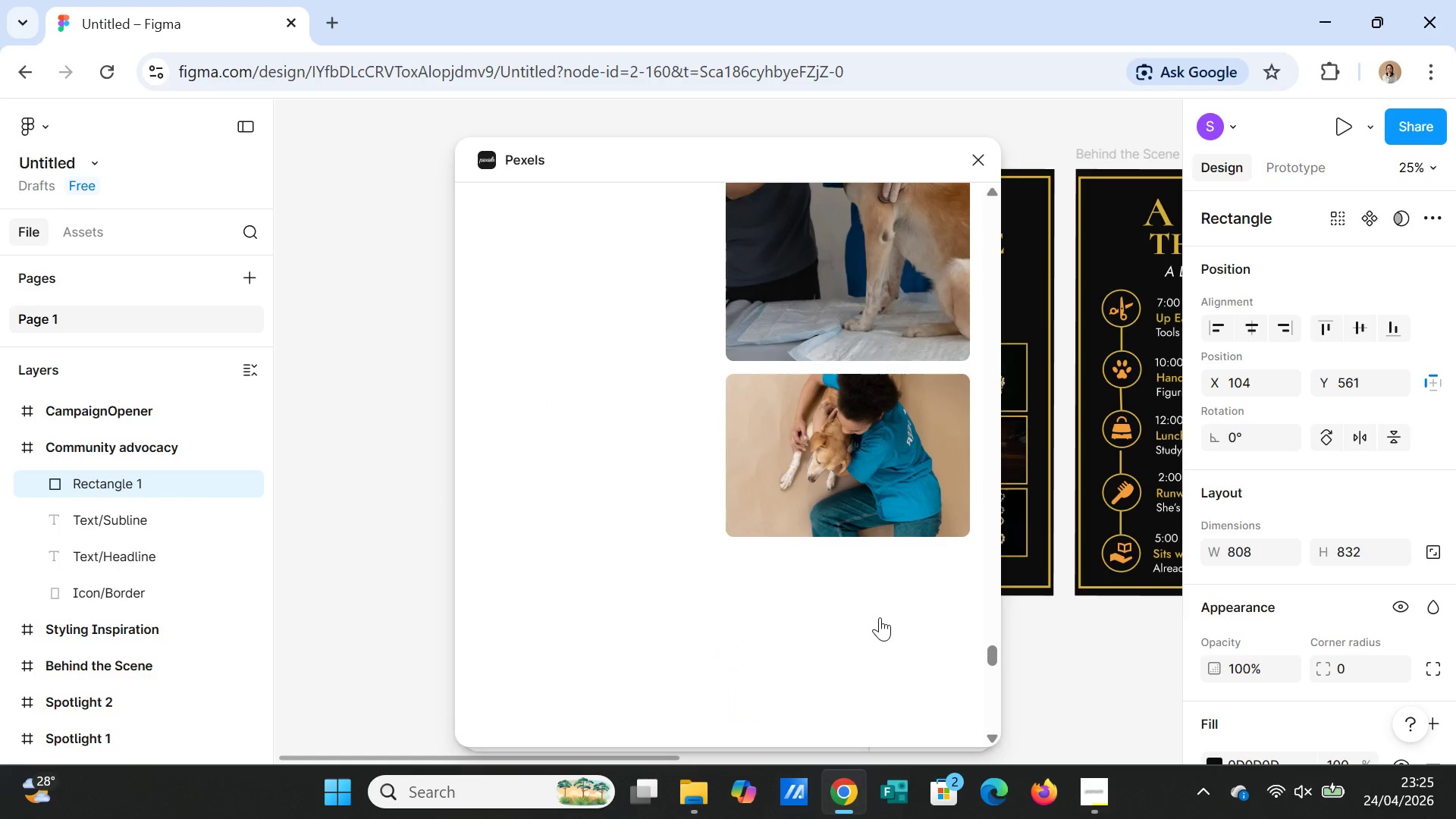 
scroll: coordinate [879, 601], scroll_direction: down, amount: 5.0
 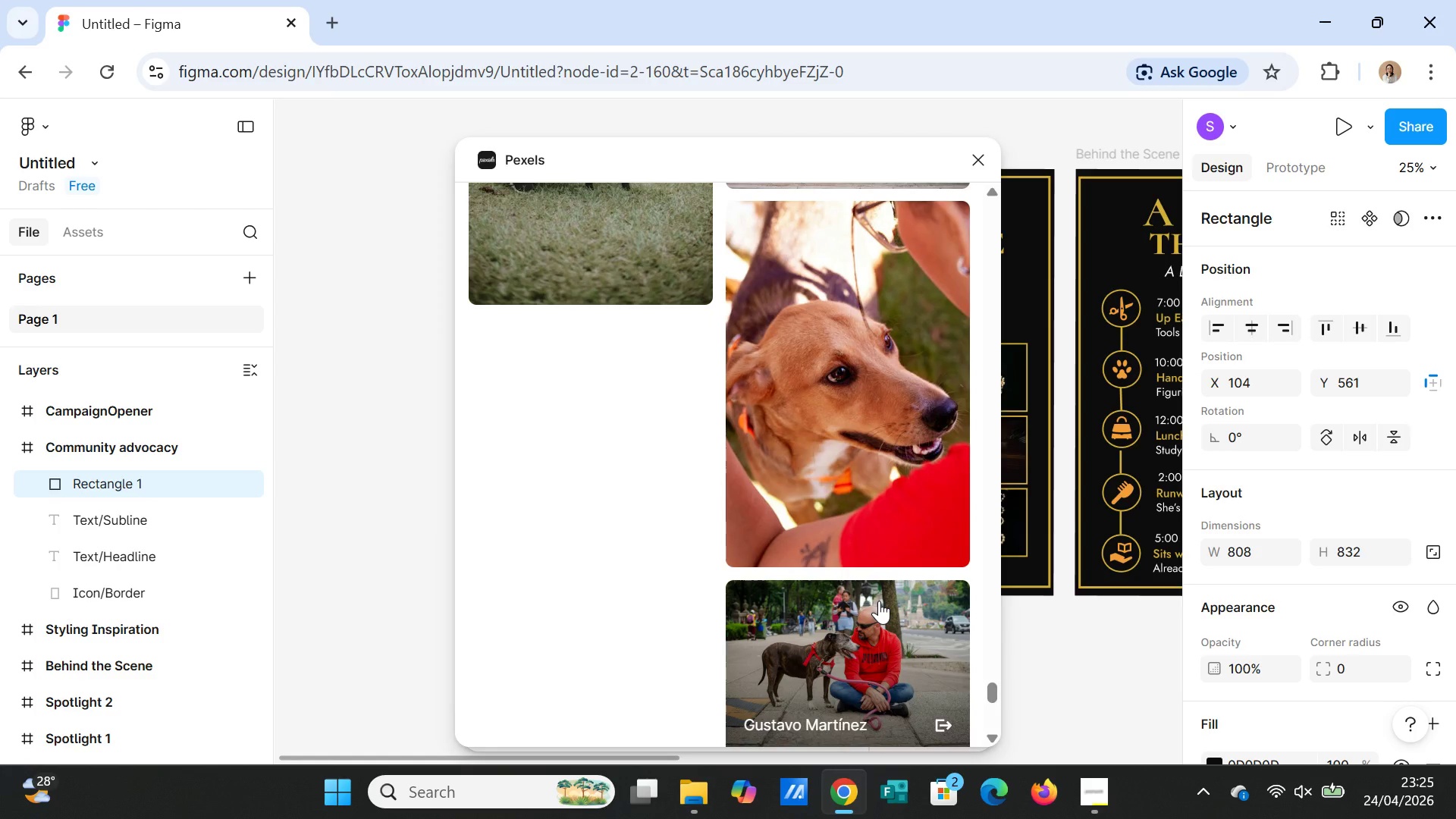 
scroll: coordinate [879, 601], scroll_direction: up, amount: 2.0
 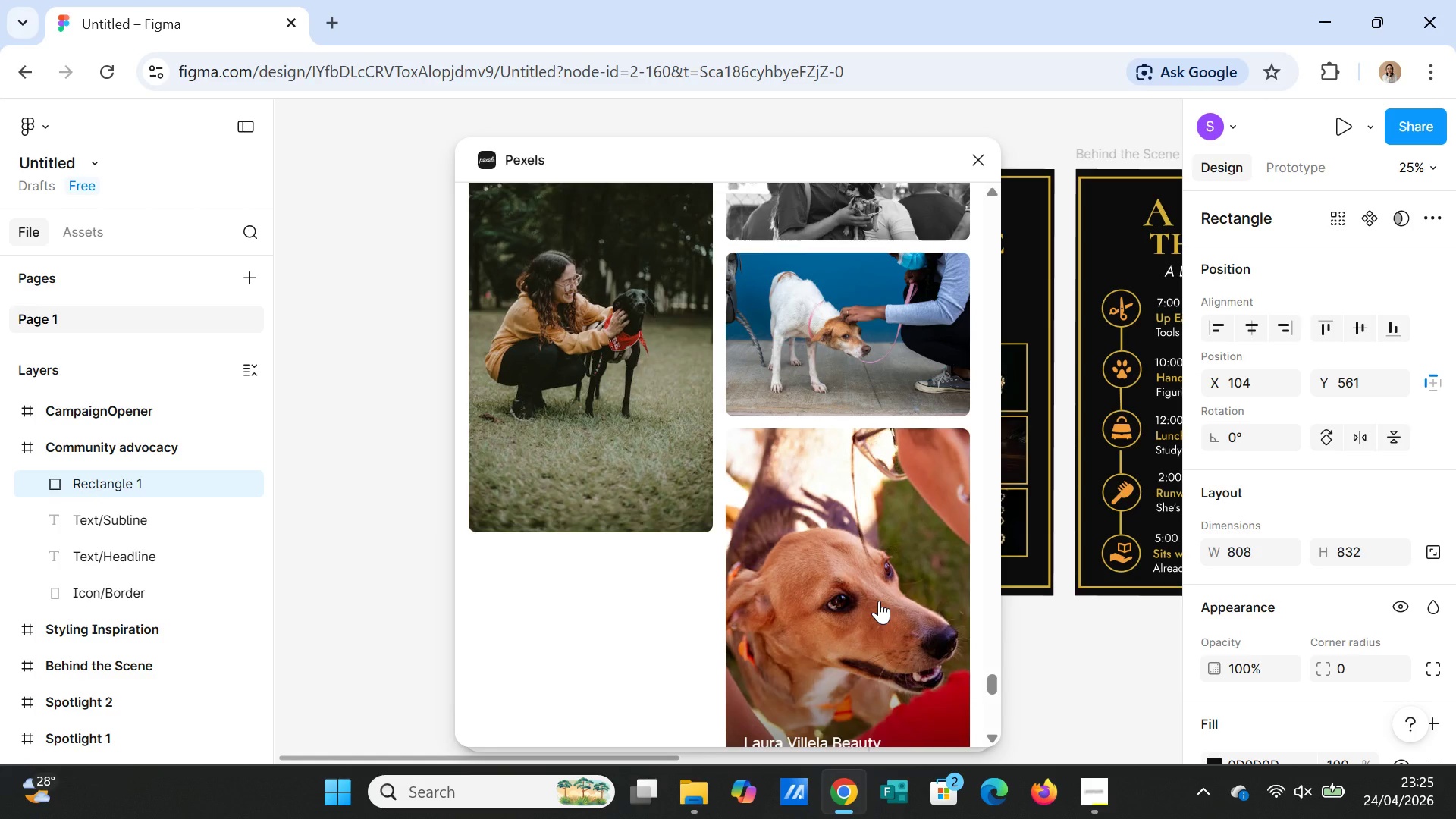 
scroll: coordinate [909, 651], scroll_direction: down, amount: 16.0
 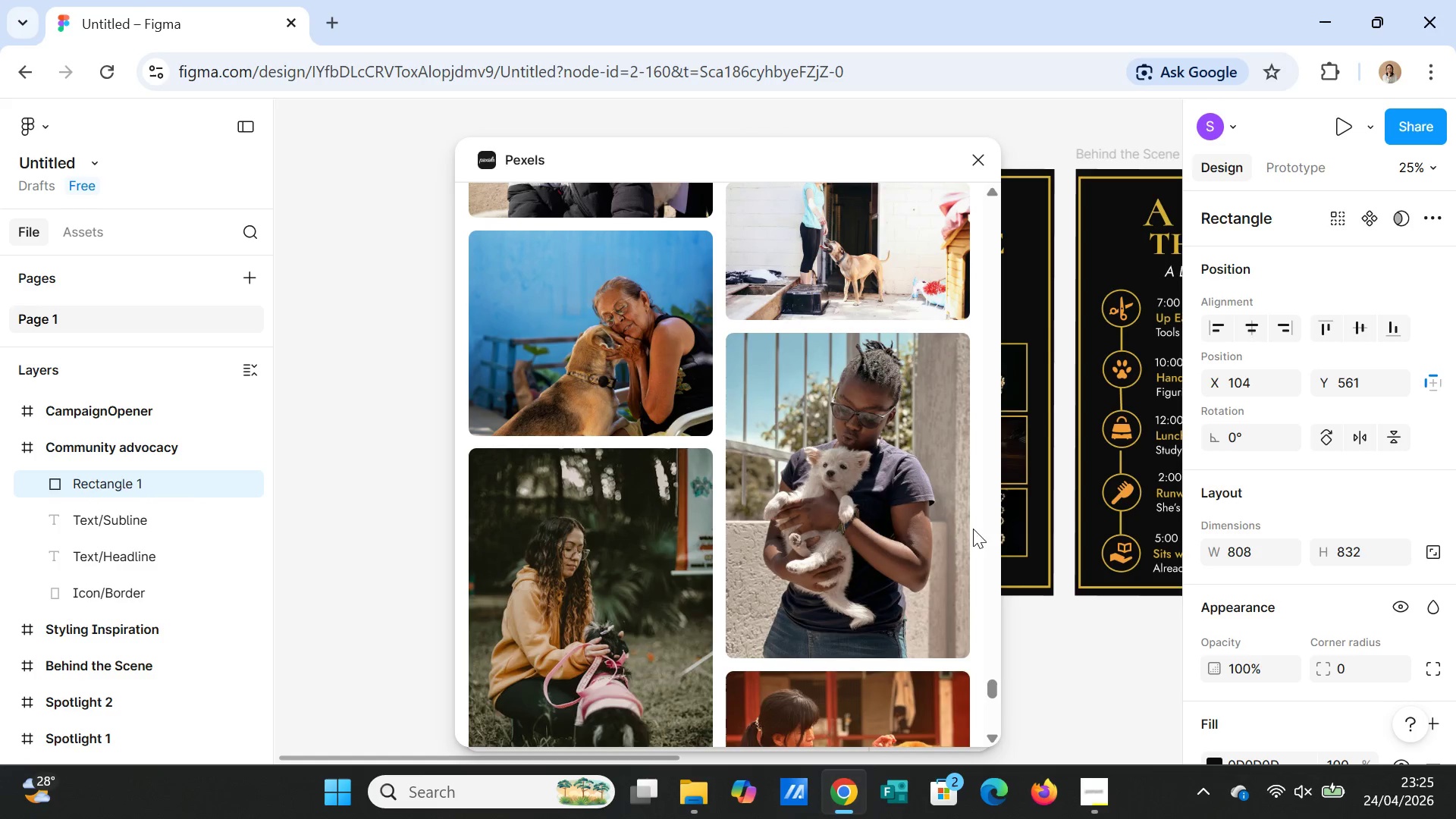 
left_click_drag(start_coordinate=[990, 692], to_coordinate=[961, 187])
 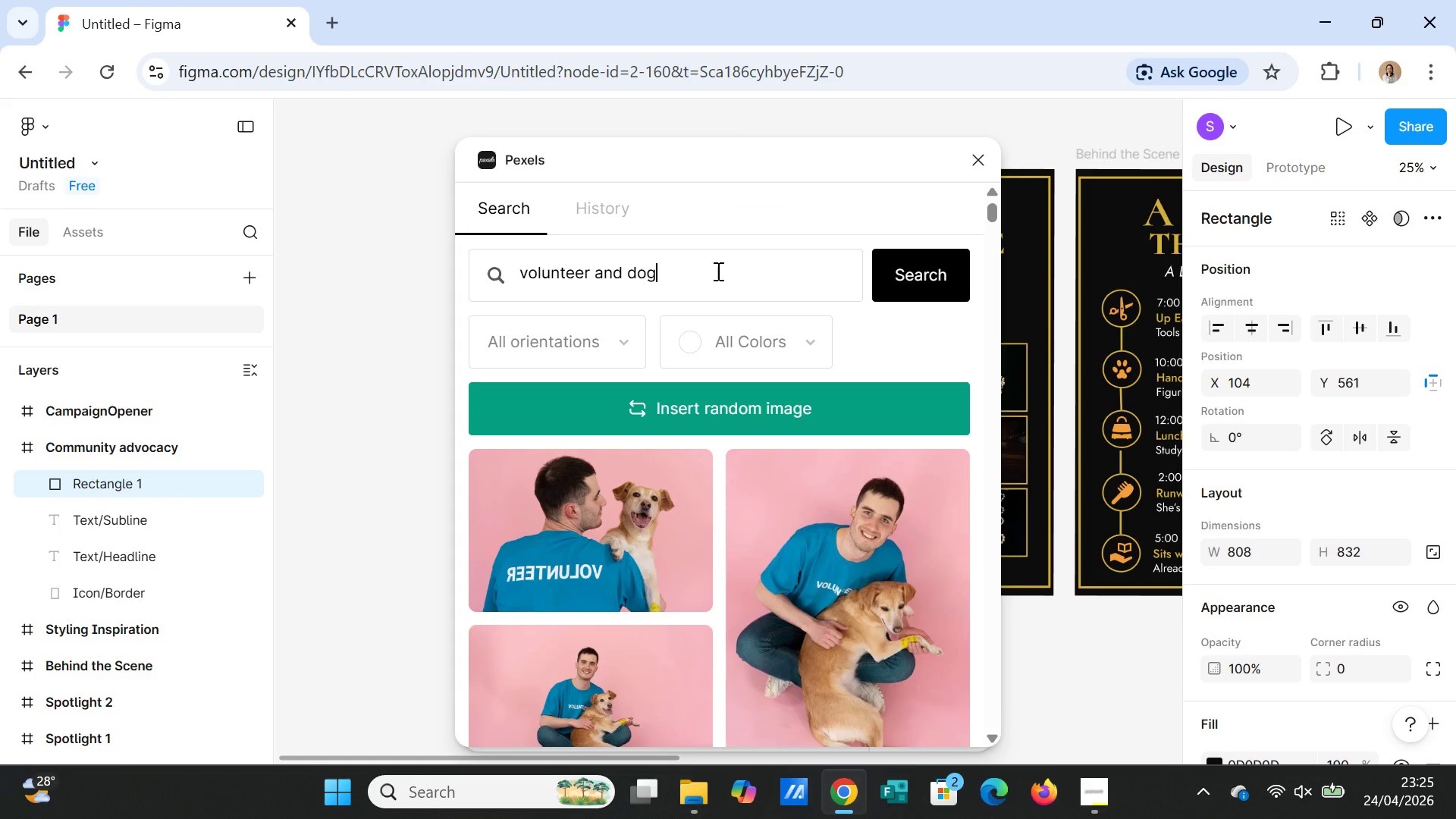 
left_click([717, 271])
 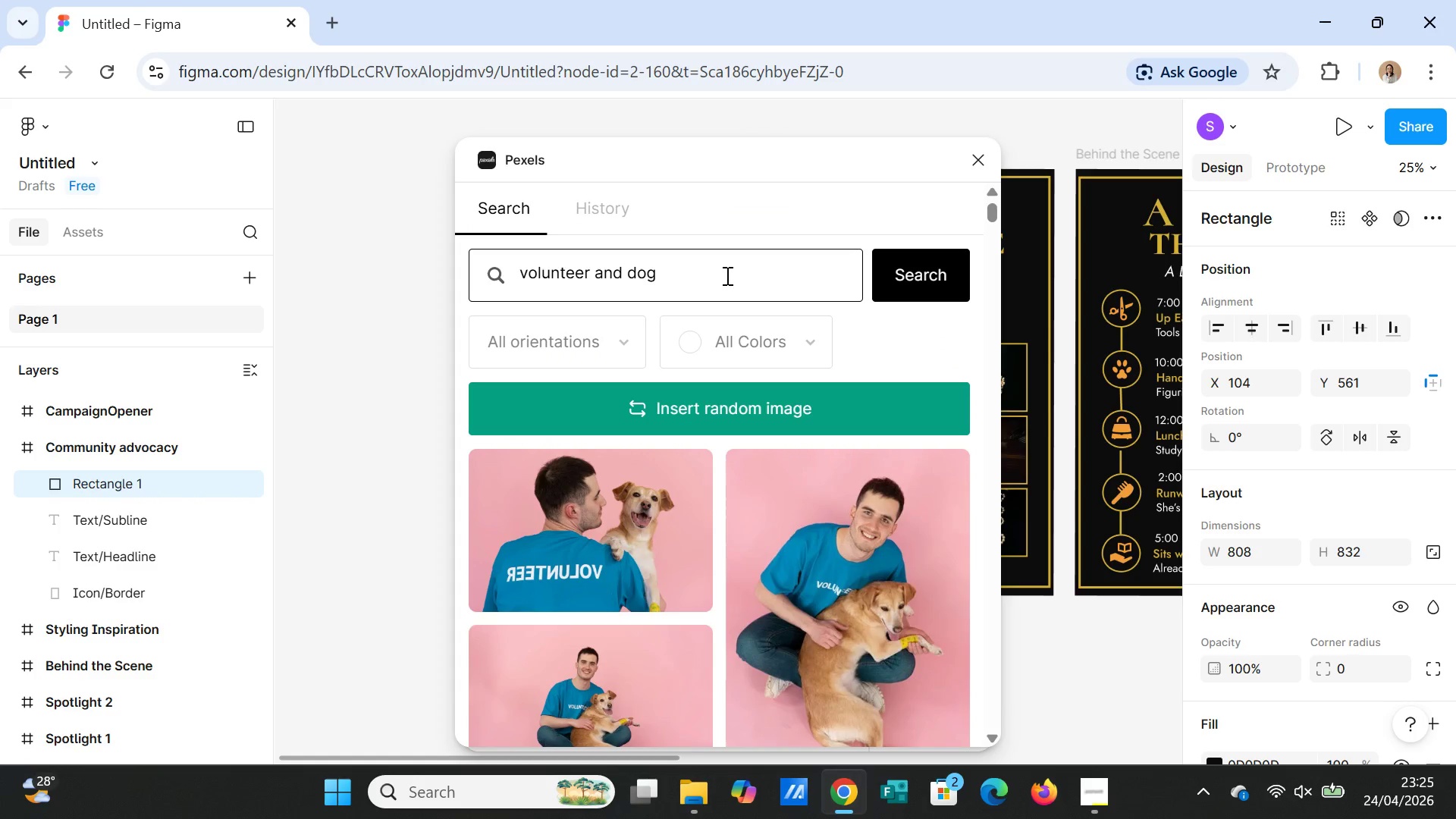 
type( portrait)
 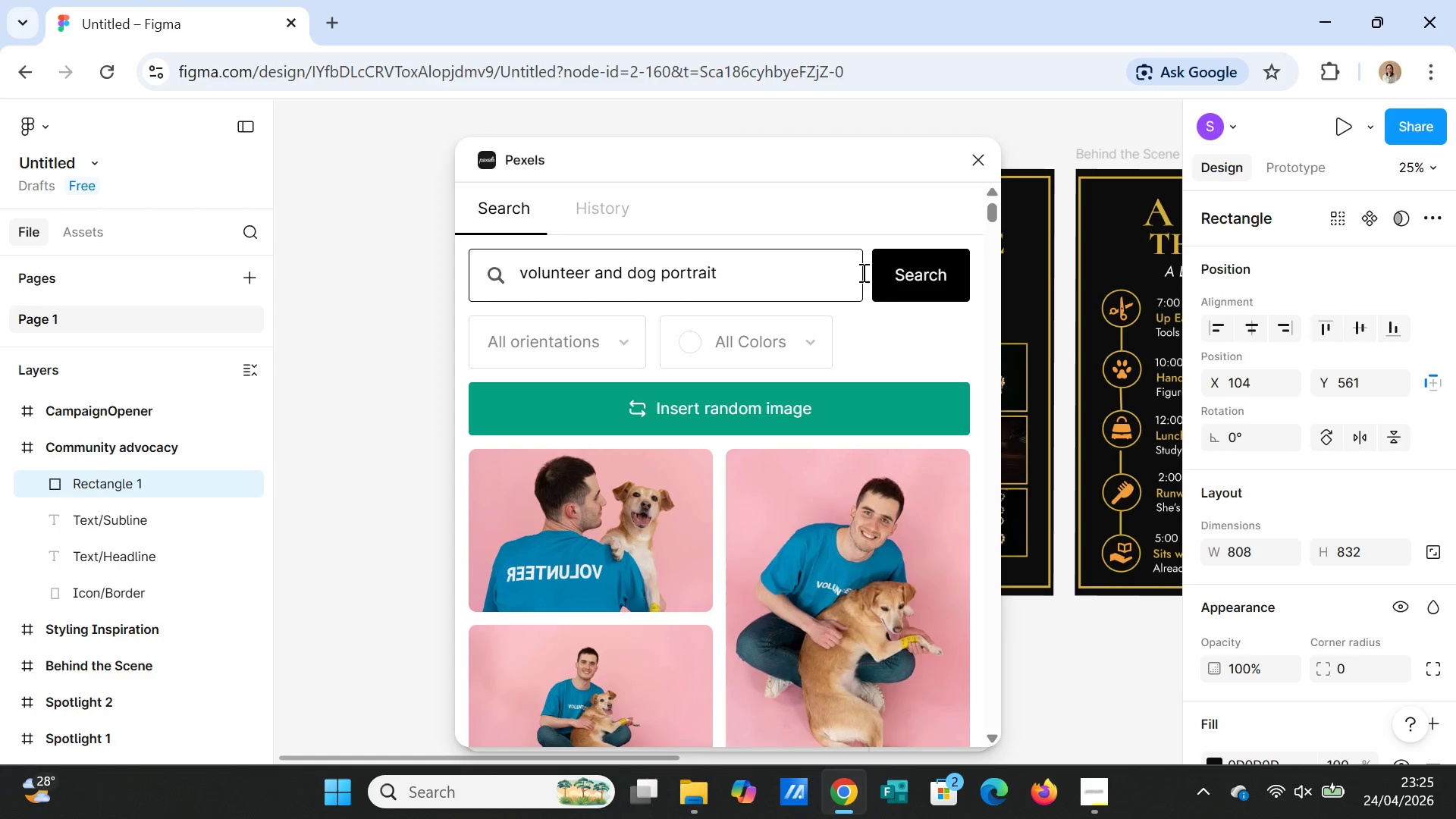 
left_click([930, 277])
 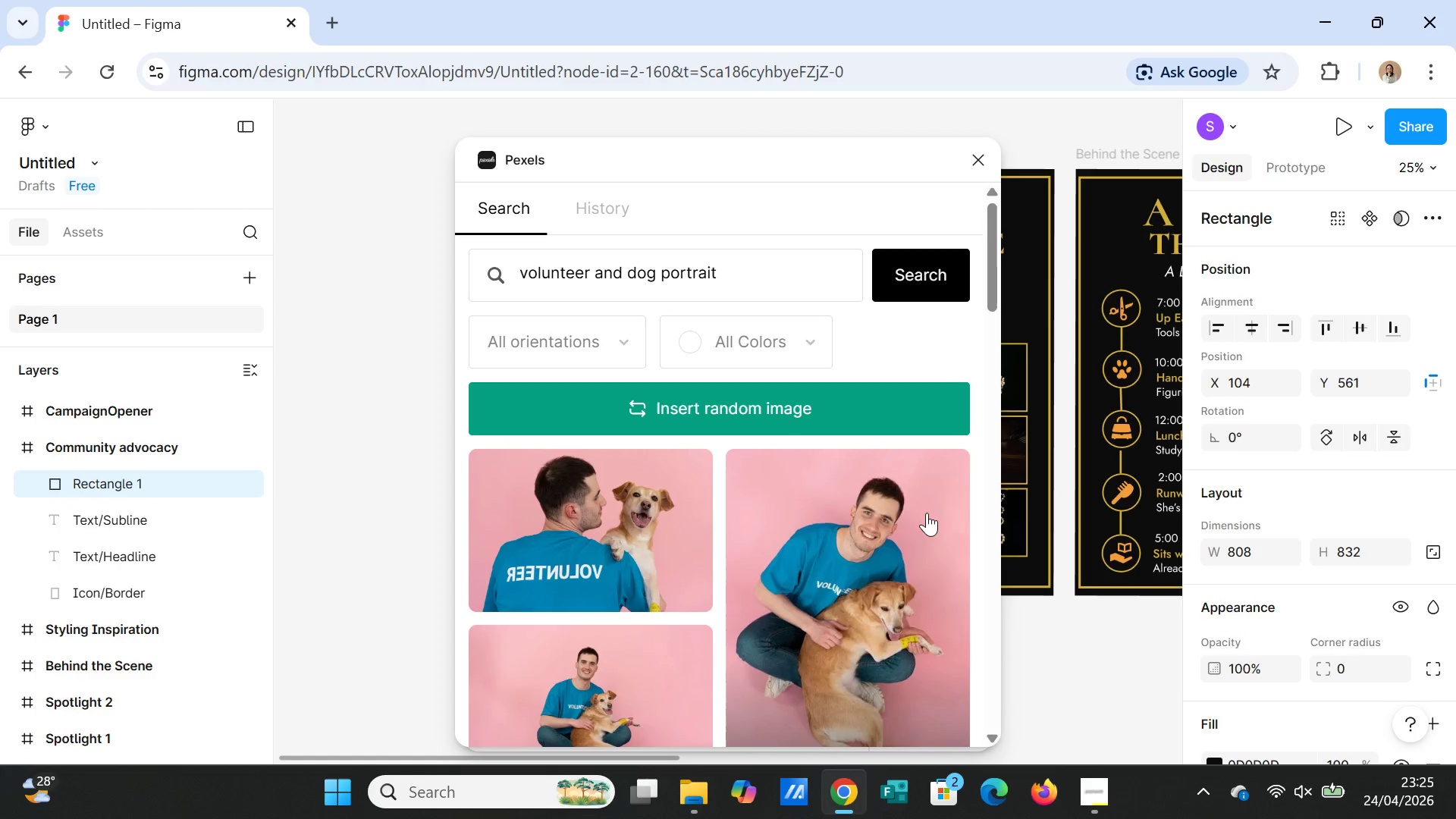 
scroll: coordinate [832, 616], scroll_direction: down, amount: 10.0
 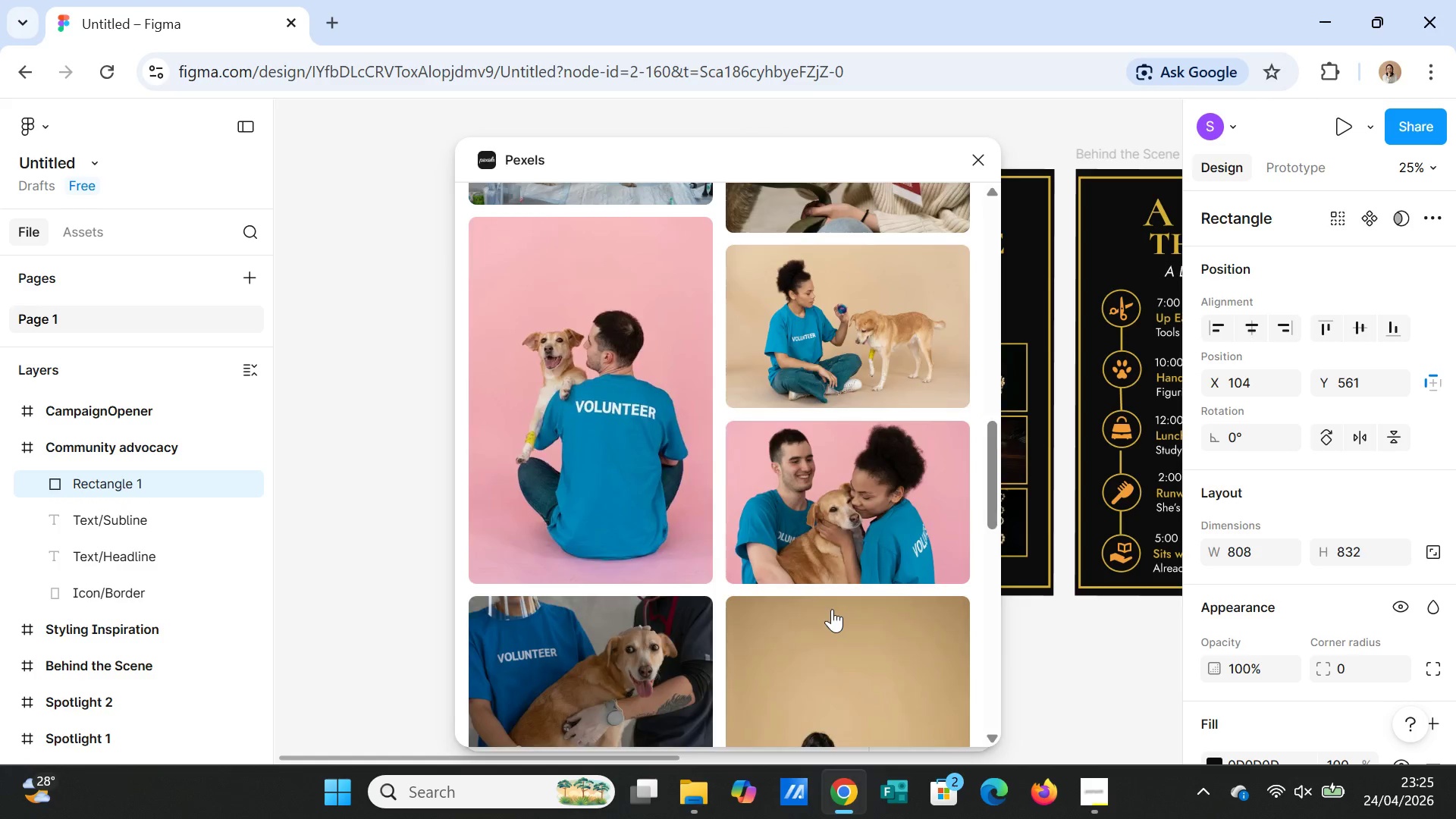 
scroll: coordinate [832, 609], scroll_direction: up, amount: 3.0
 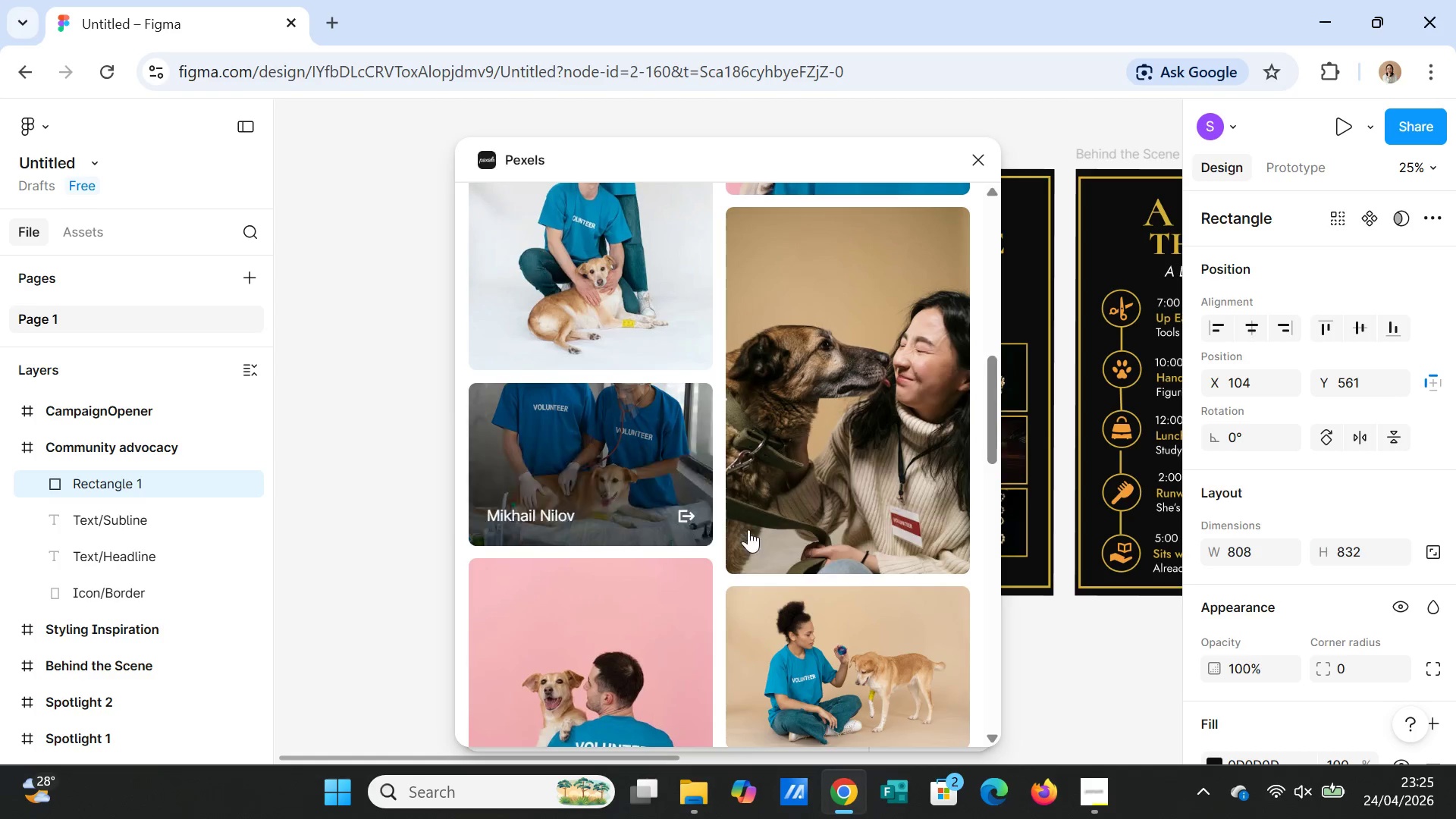 
scroll: coordinate [858, 527], scroll_direction: down, amount: 39.0
 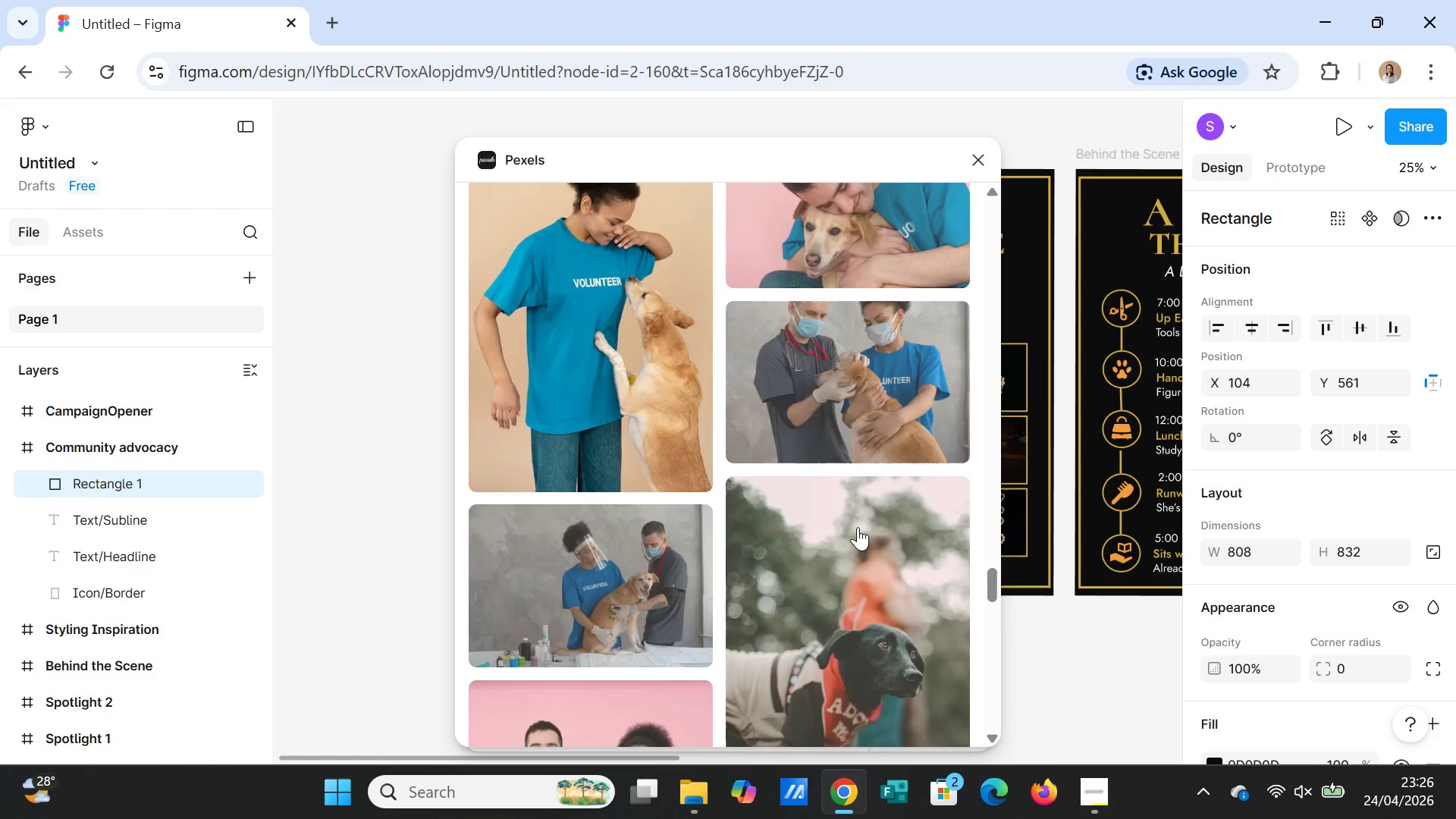 
scroll: coordinate [858, 527], scroll_direction: down, amount: 5.0
 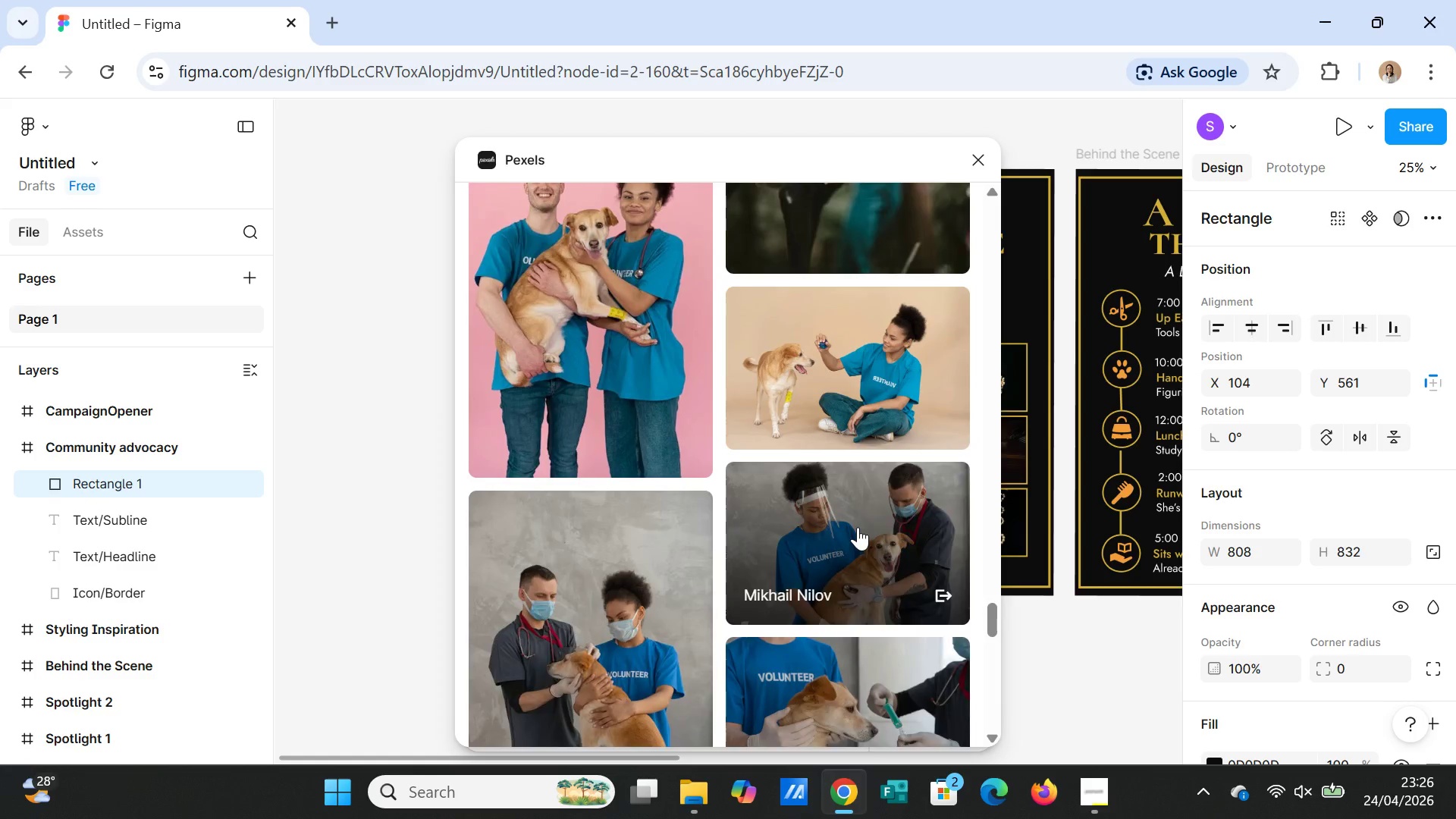 
scroll: coordinate [858, 527], scroll_direction: up, amount: 2.0
 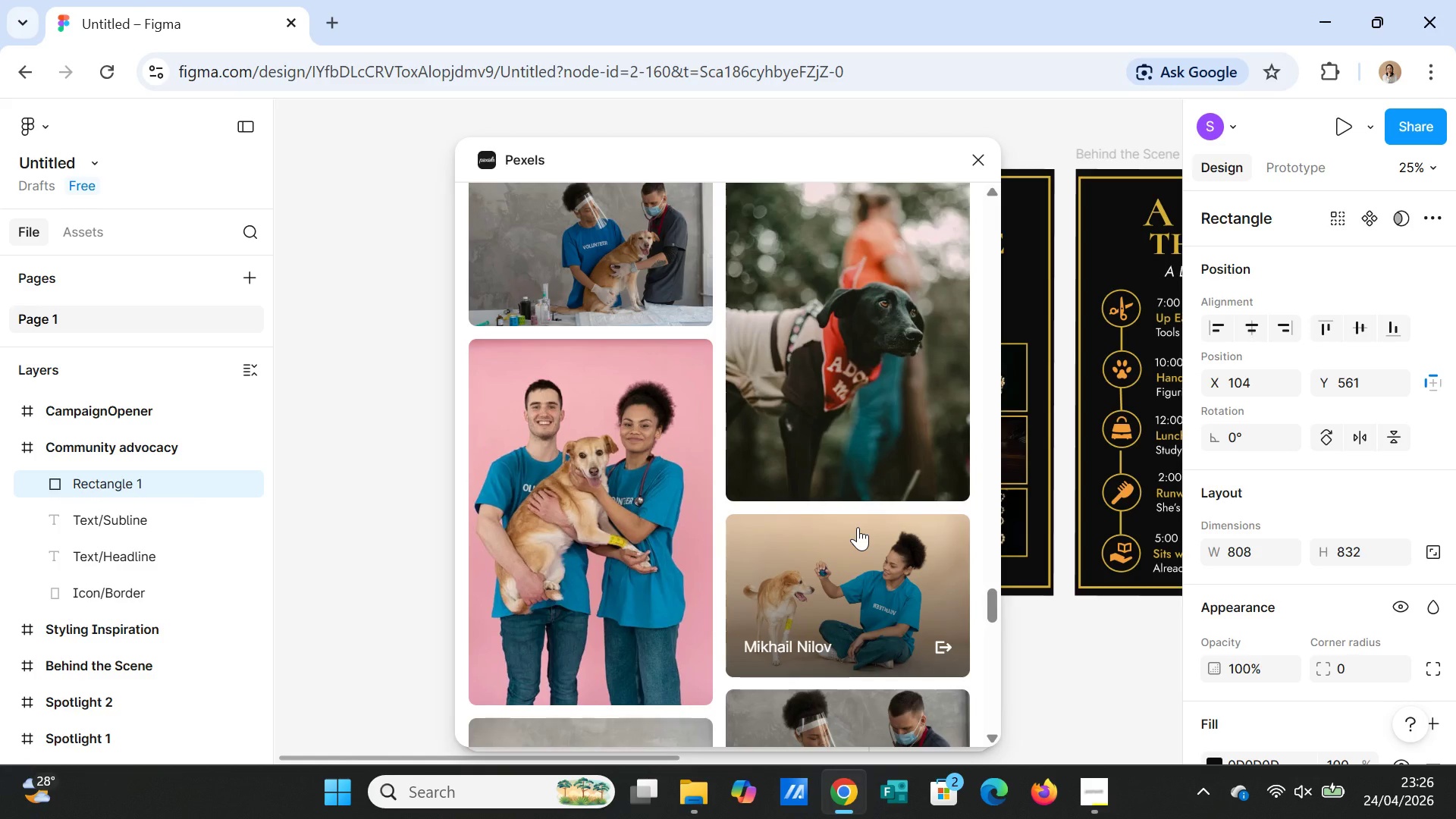 
scroll: coordinate [858, 531], scroll_direction: down, amount: 29.0
 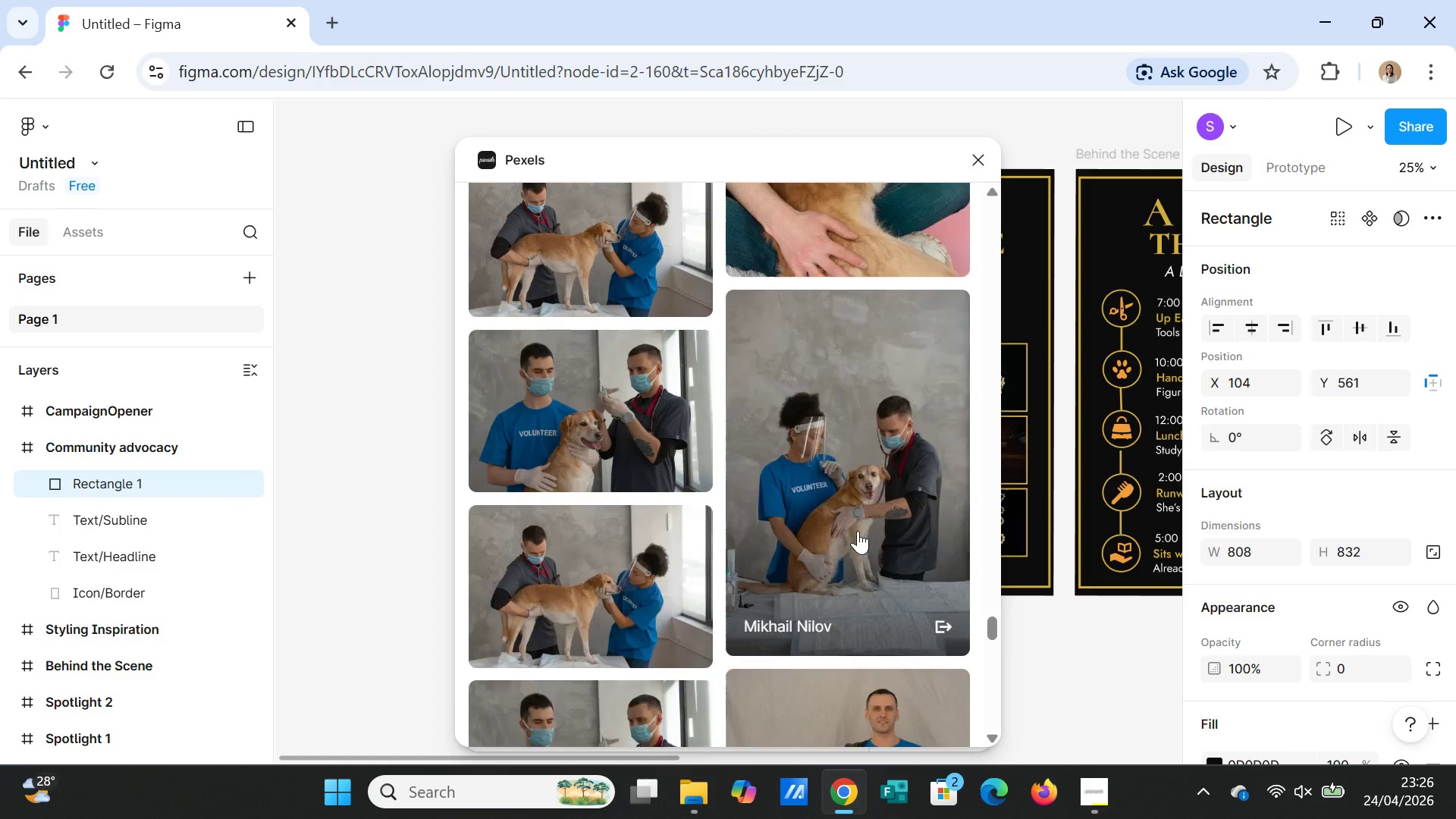 
scroll: coordinate [858, 531], scroll_direction: down, amount: 20.0
 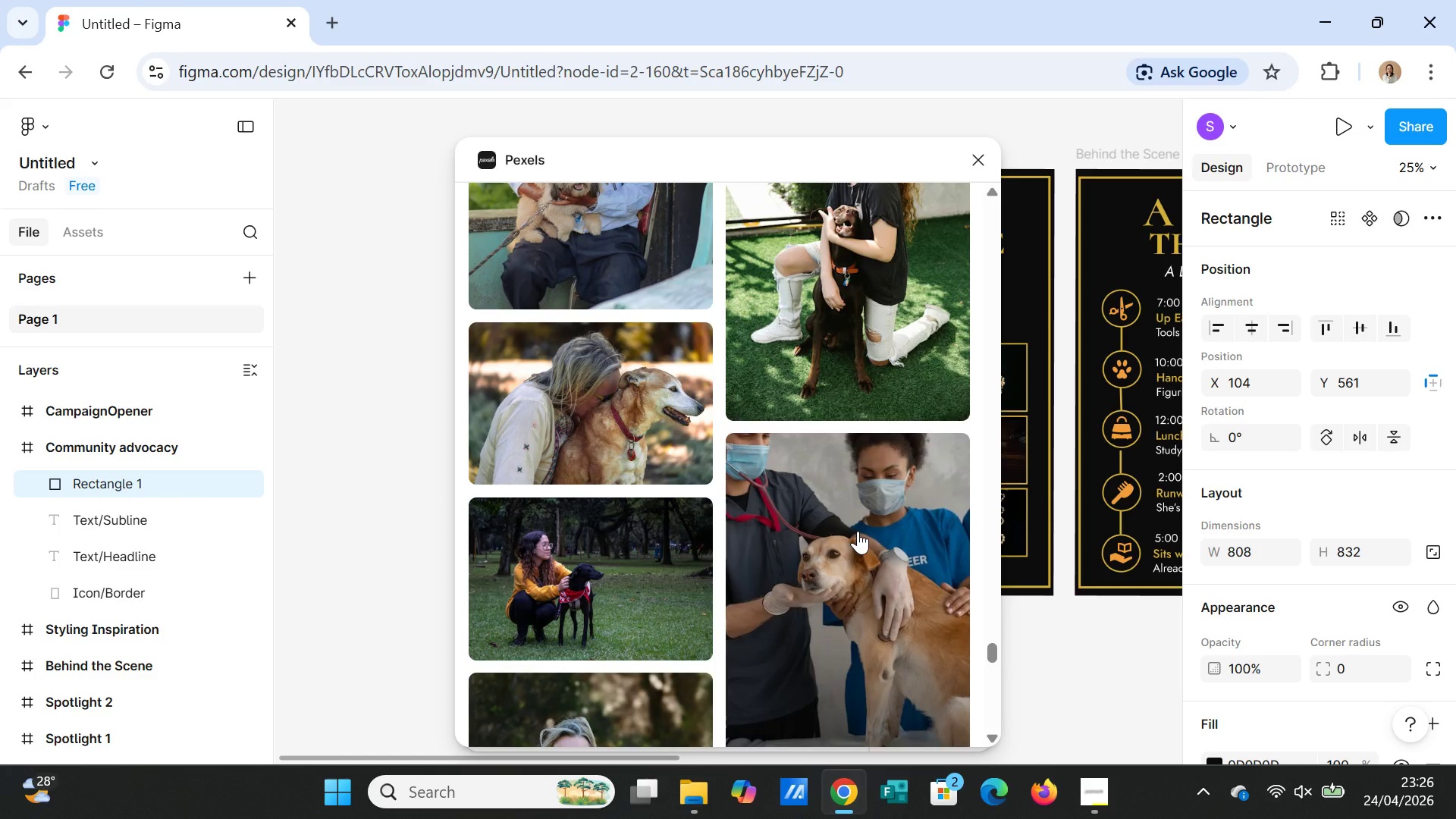 
scroll: coordinate [858, 531], scroll_direction: down, amount: 13.0
 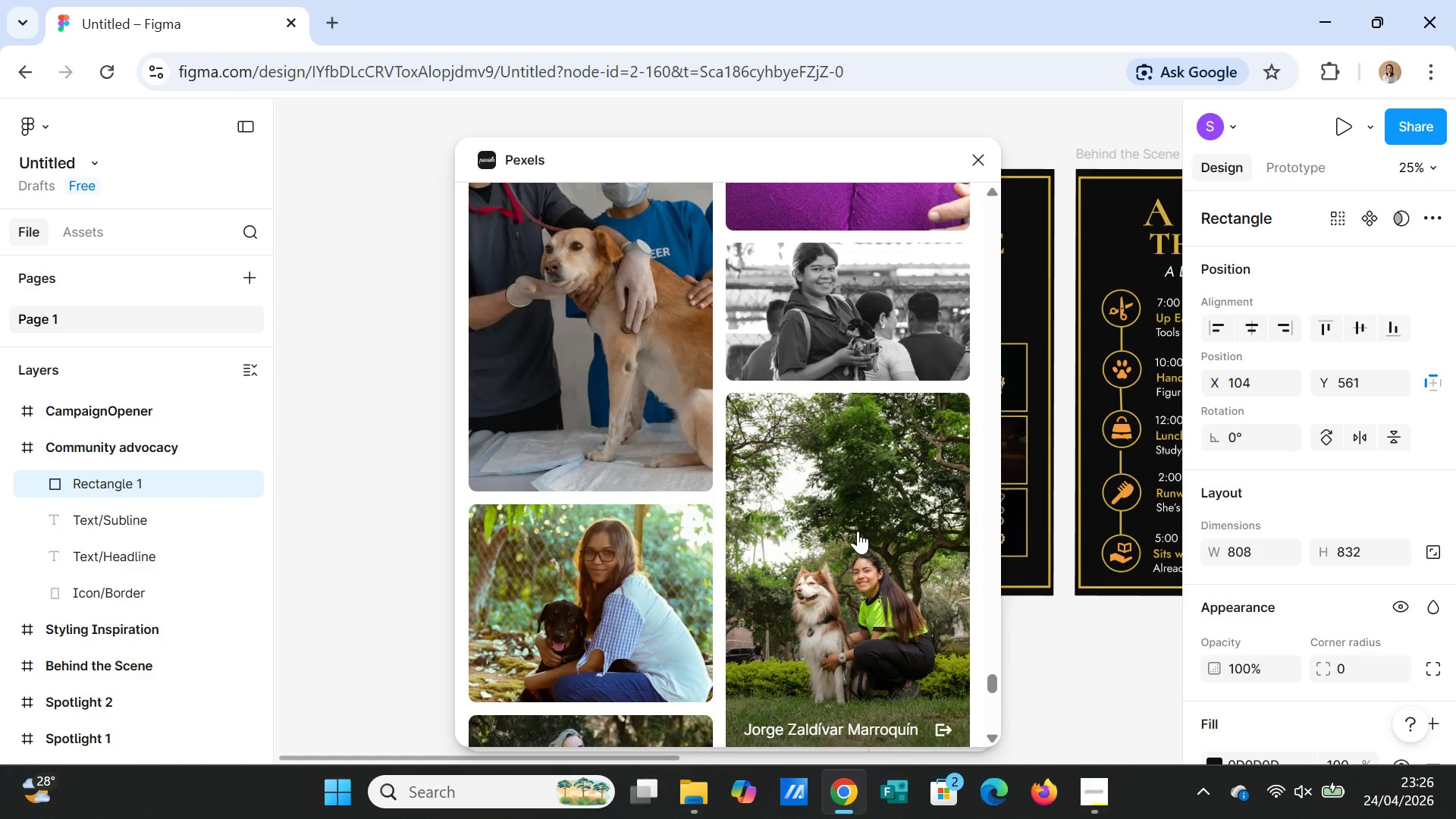 
scroll: coordinate [861, 575], scroll_direction: down, amount: 10.0
 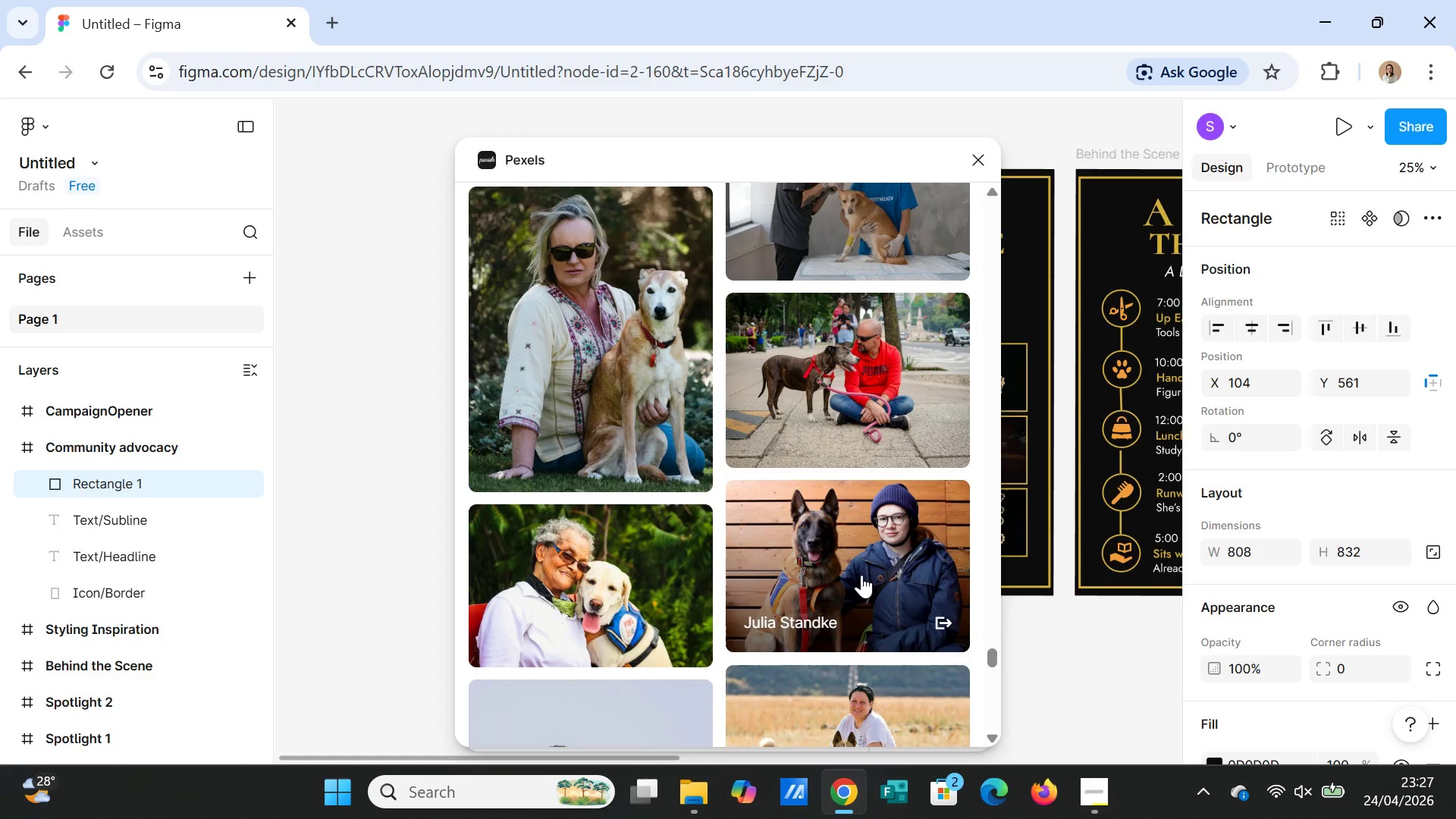 
scroll: coordinate [861, 575], scroll_direction: down, amount: 3.0
 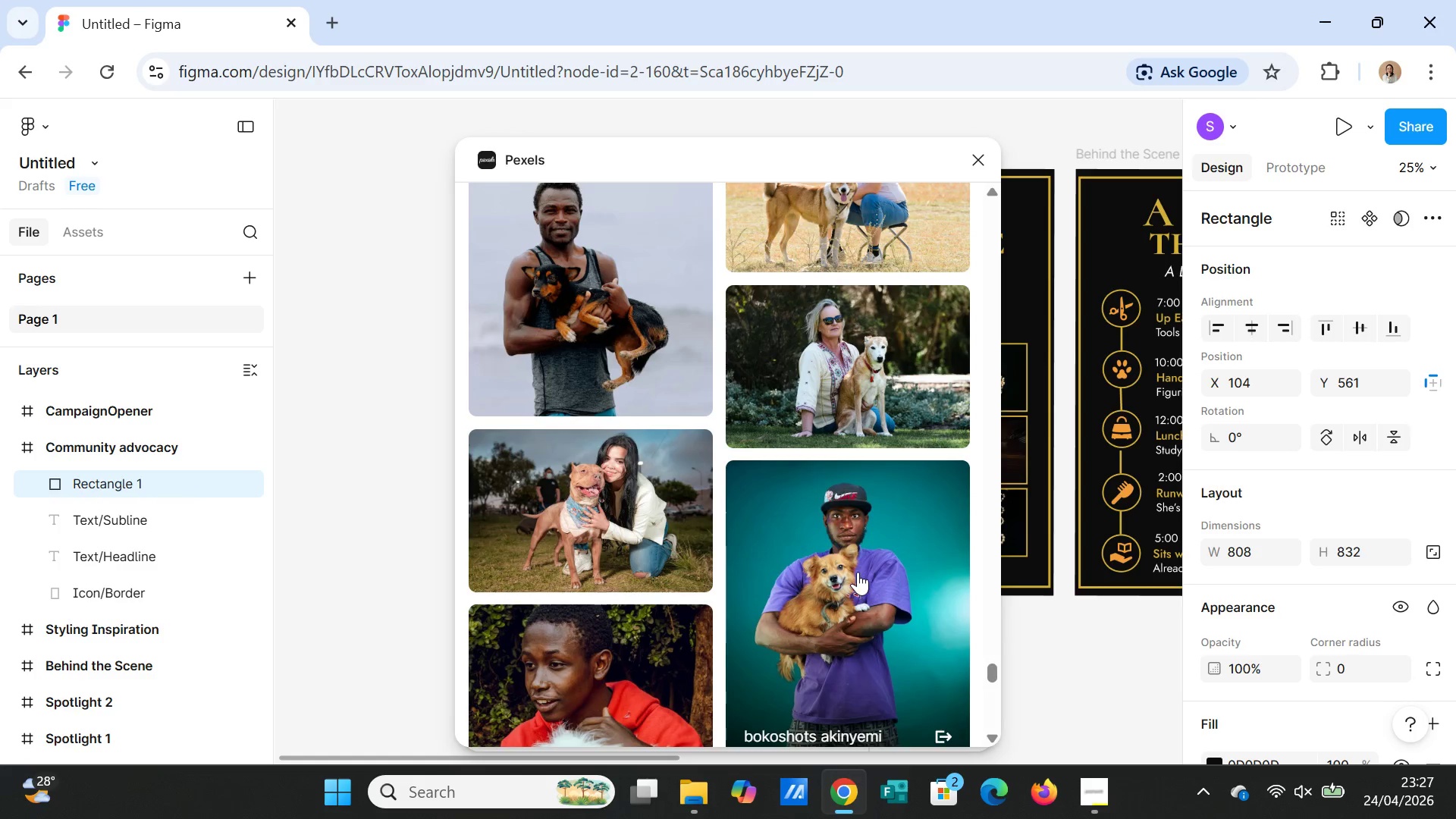 
mouse_move([726, 373])
 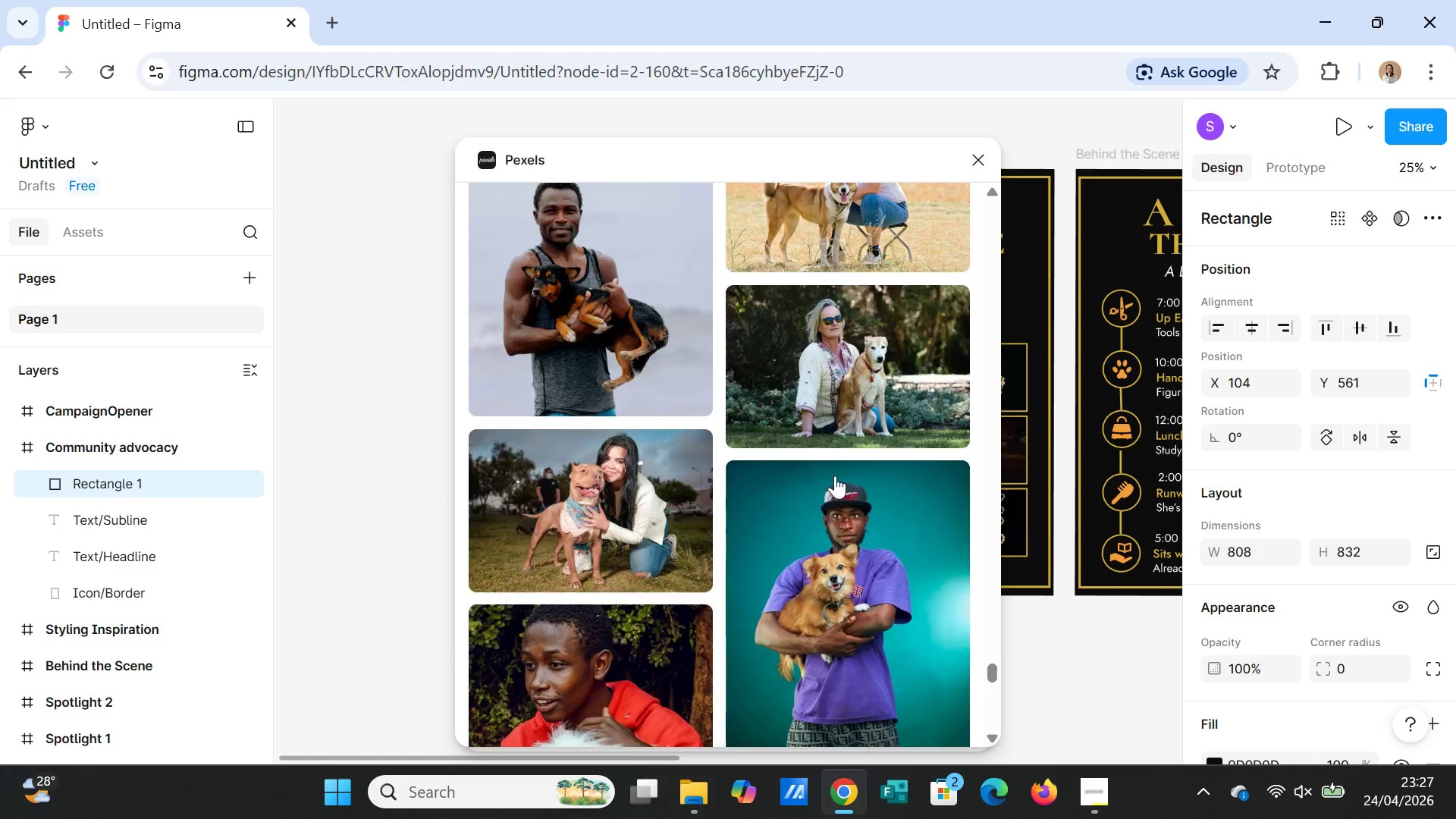 
scroll: coordinate [836, 485], scroll_direction: down, amount: 4.0
 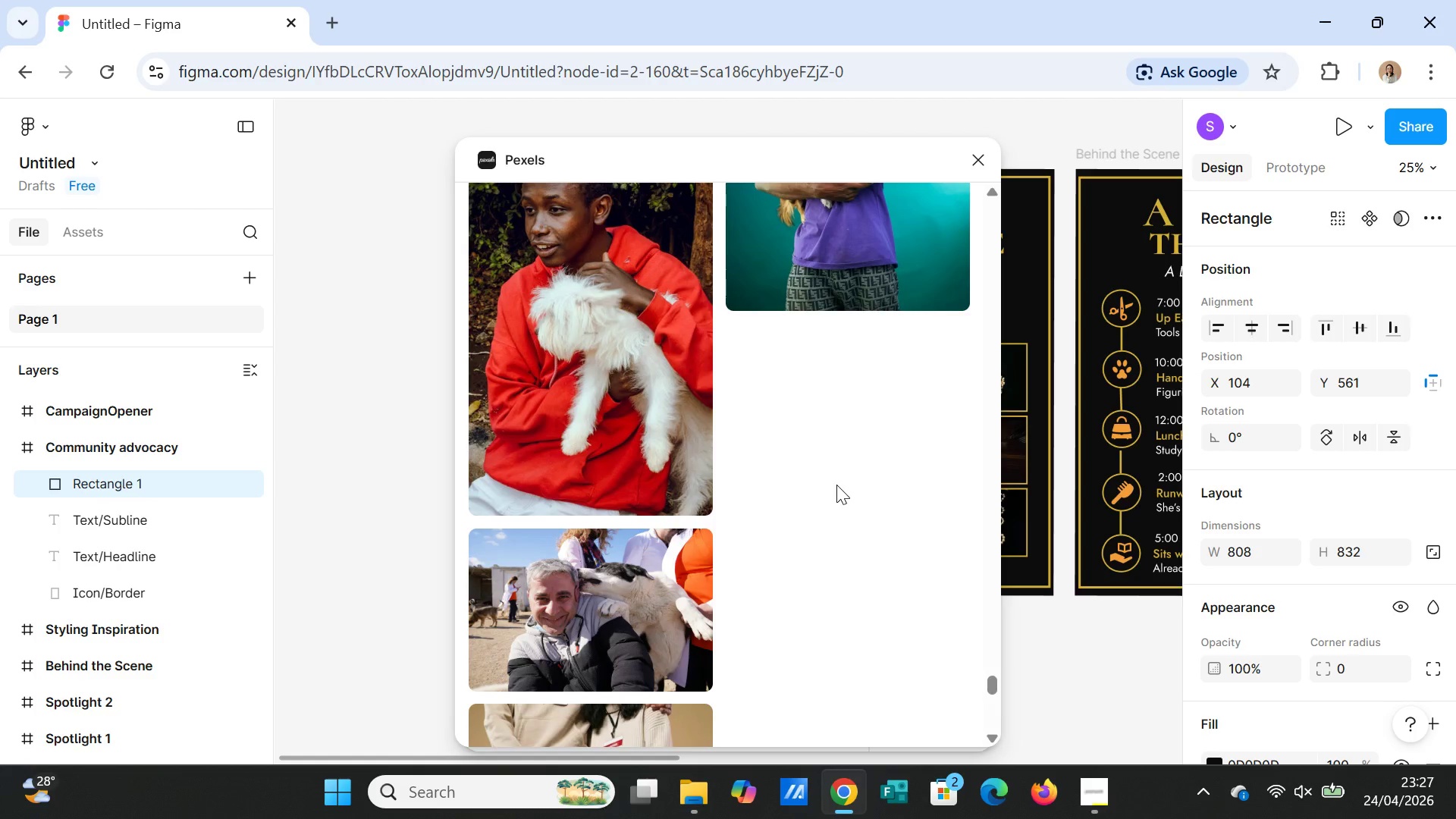 
scroll: coordinate [836, 485], scroll_direction: up, amount: 4.0
 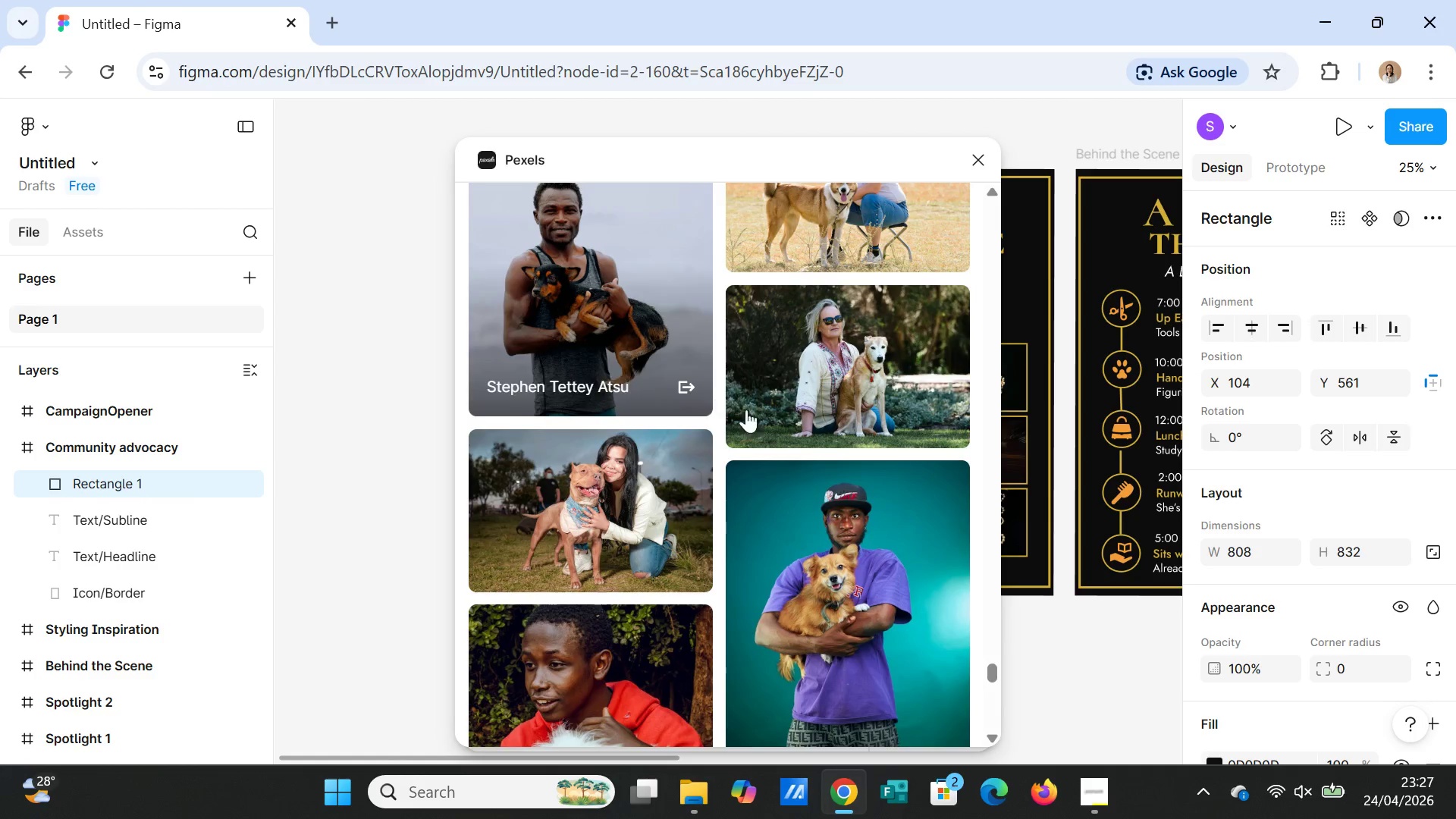 
scroll: coordinate [826, 535], scroll_direction: down, amount: 19.0
 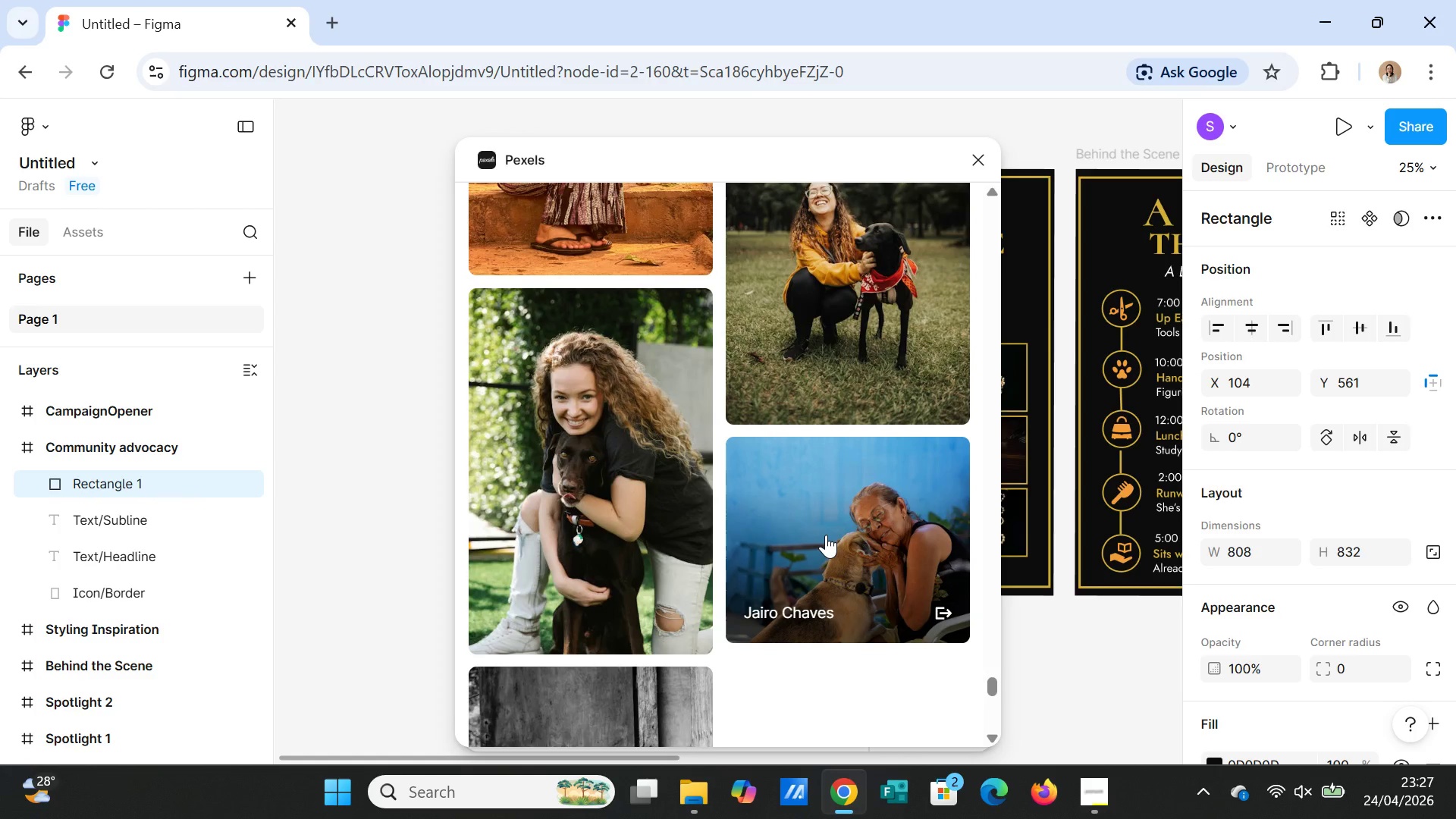 
scroll: coordinate [827, 536], scroll_direction: down, amount: 15.0
 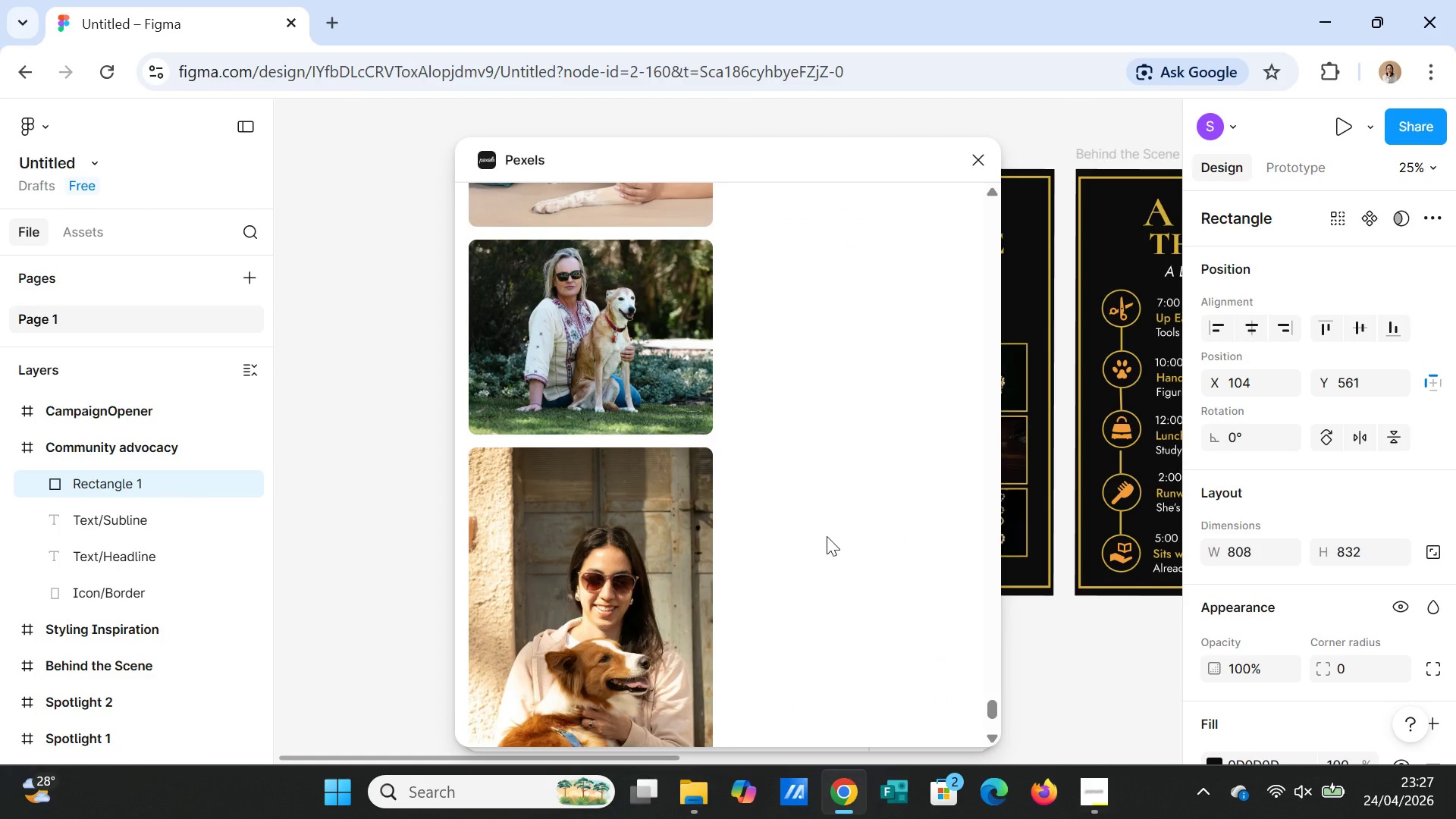 
scroll: coordinate [827, 536], scroll_direction: up, amount: 3.0
 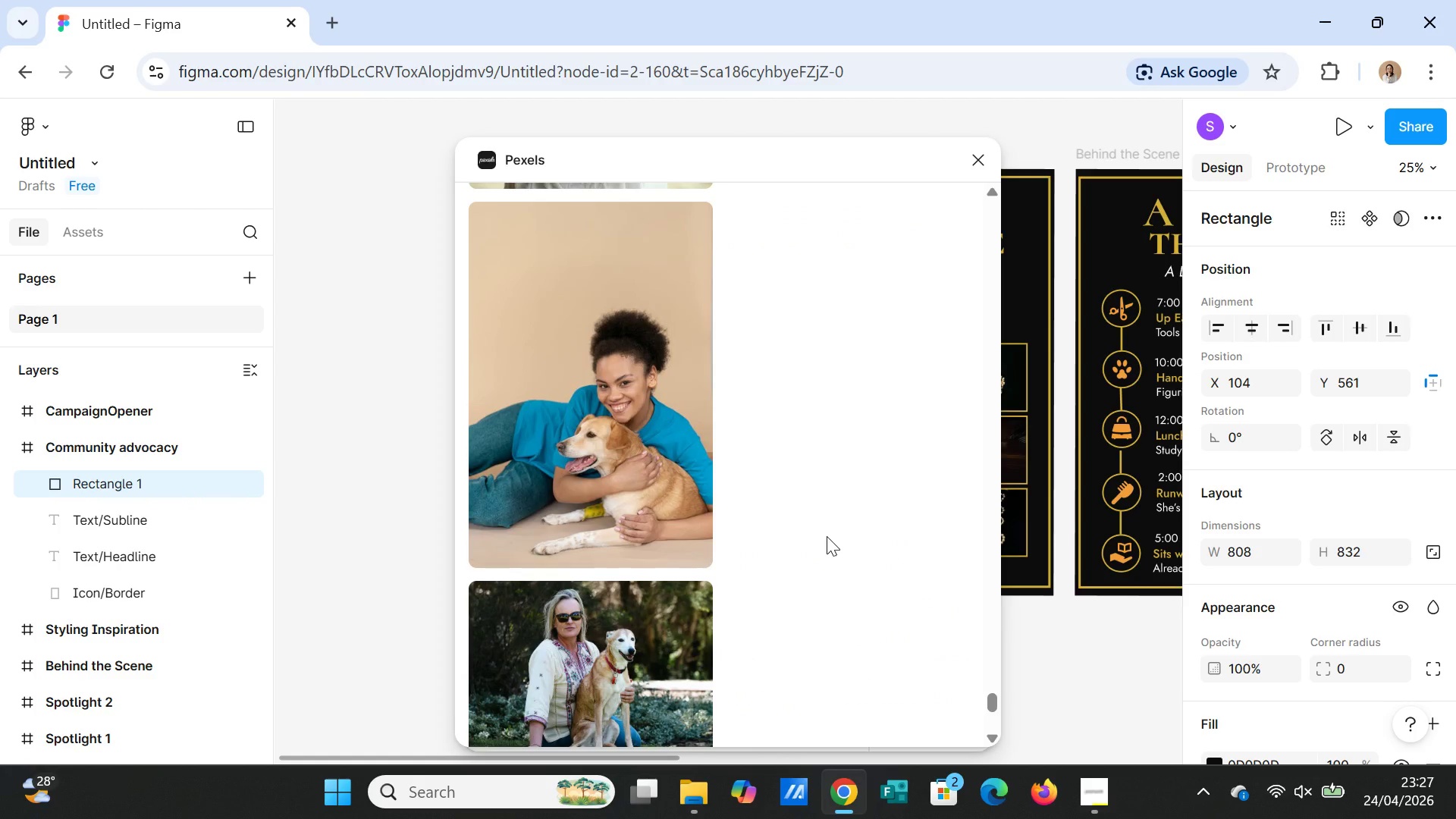 
scroll: coordinate [827, 536], scroll_direction: down, amount: 8.0
 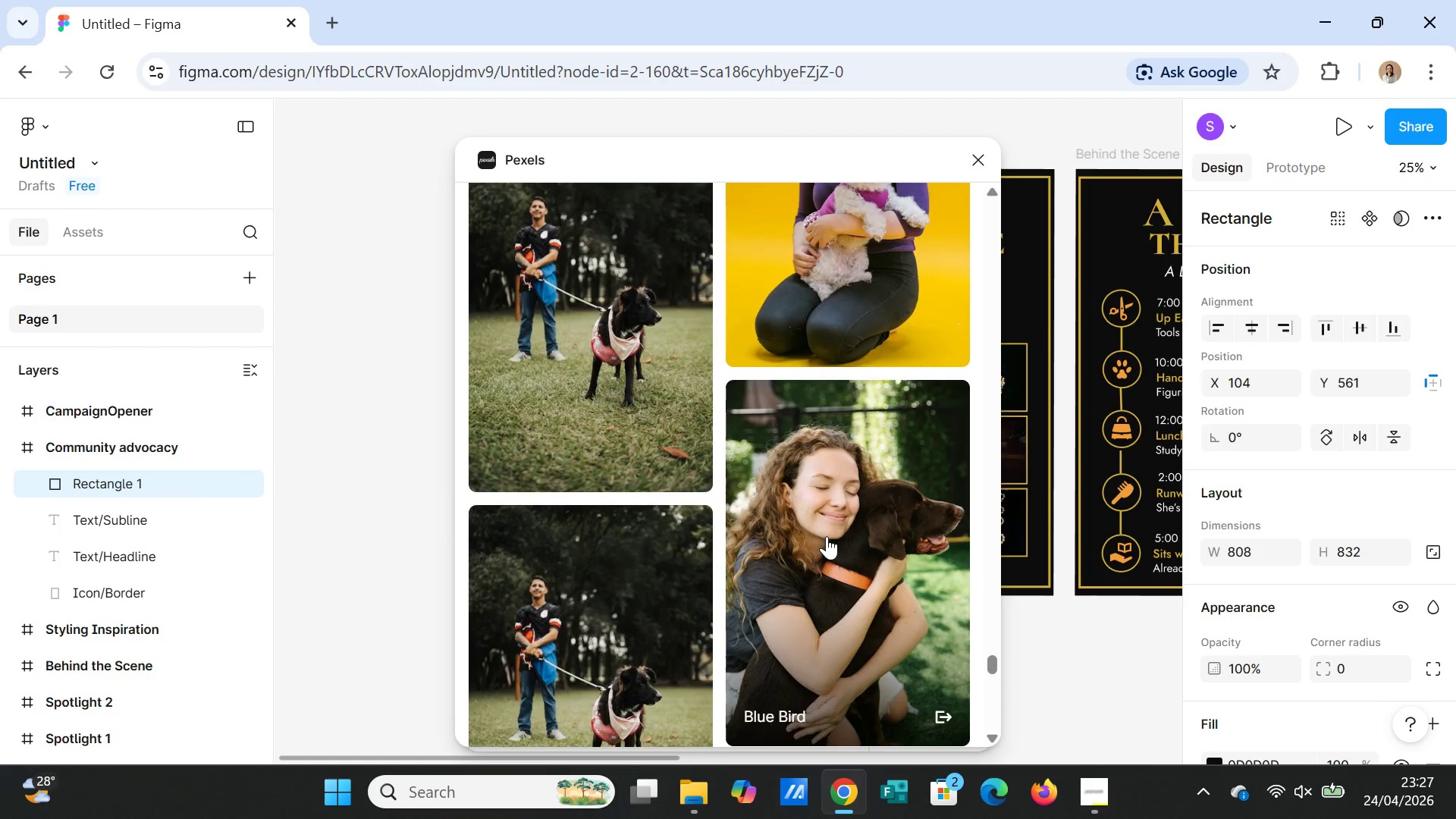 
scroll: coordinate [827, 536], scroll_direction: up, amount: 1.0
 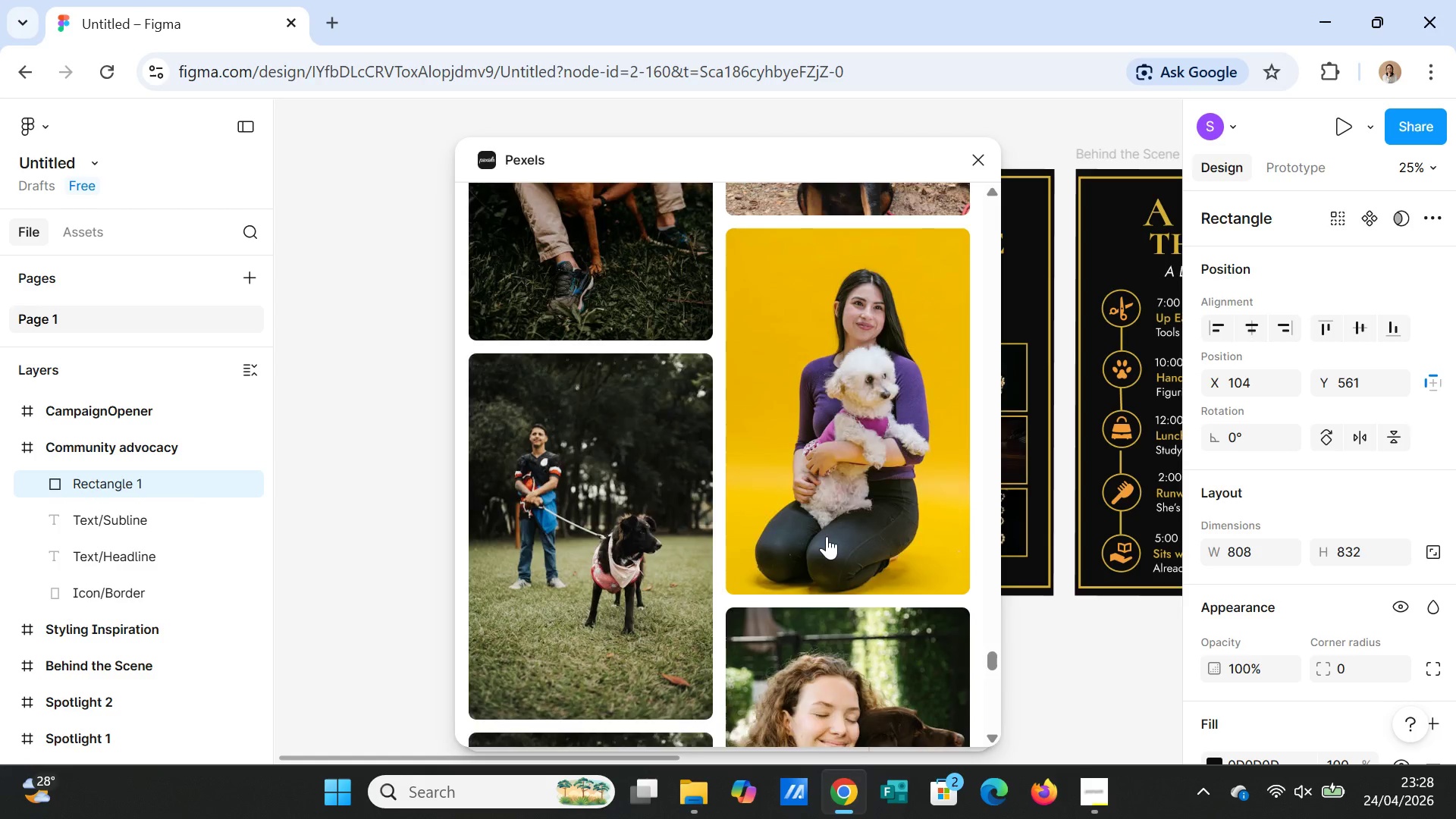 
scroll: coordinate [827, 536], scroll_direction: down, amount: 17.0
 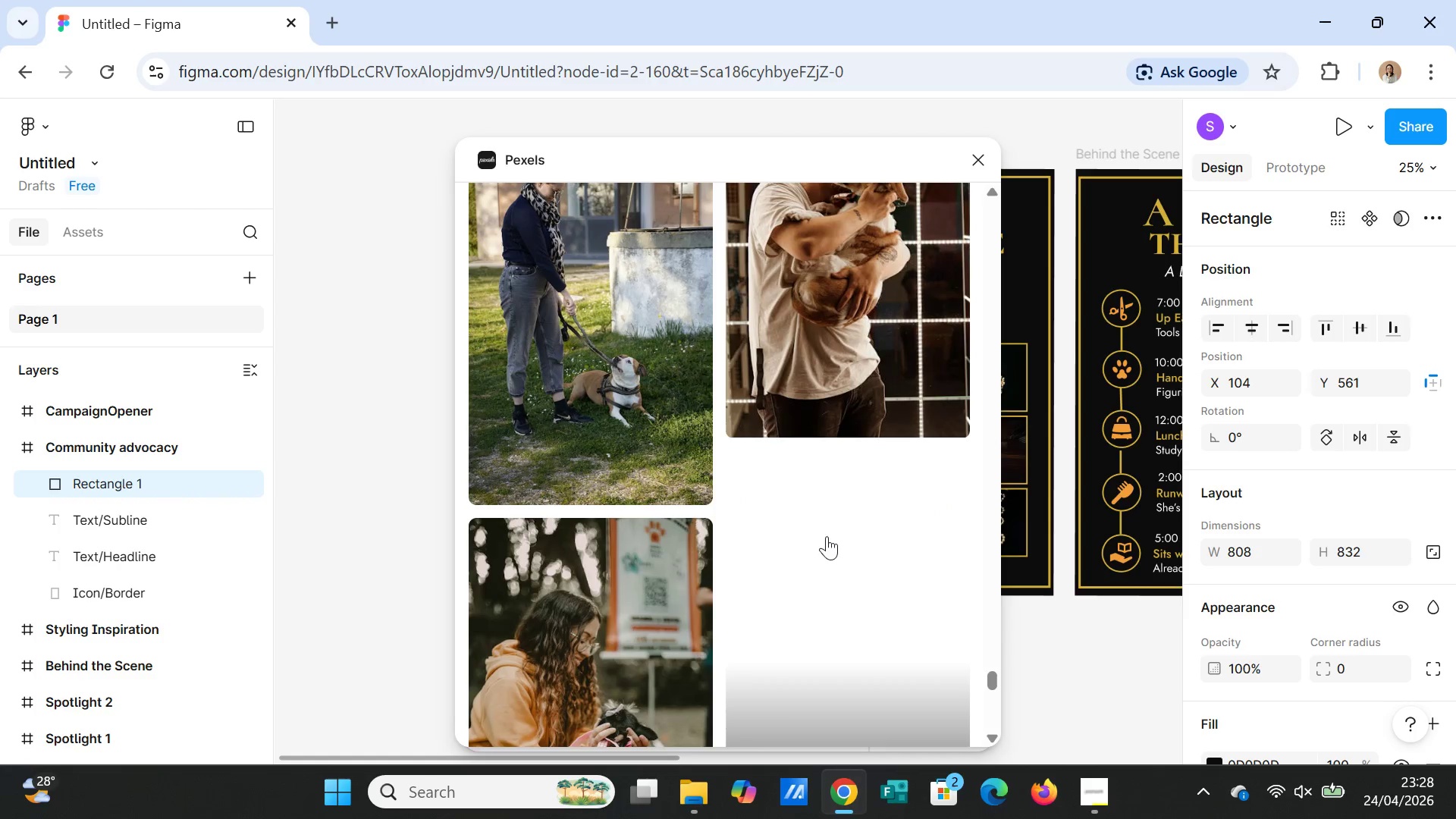 
scroll: coordinate [827, 536], scroll_direction: down, amount: 5.0
 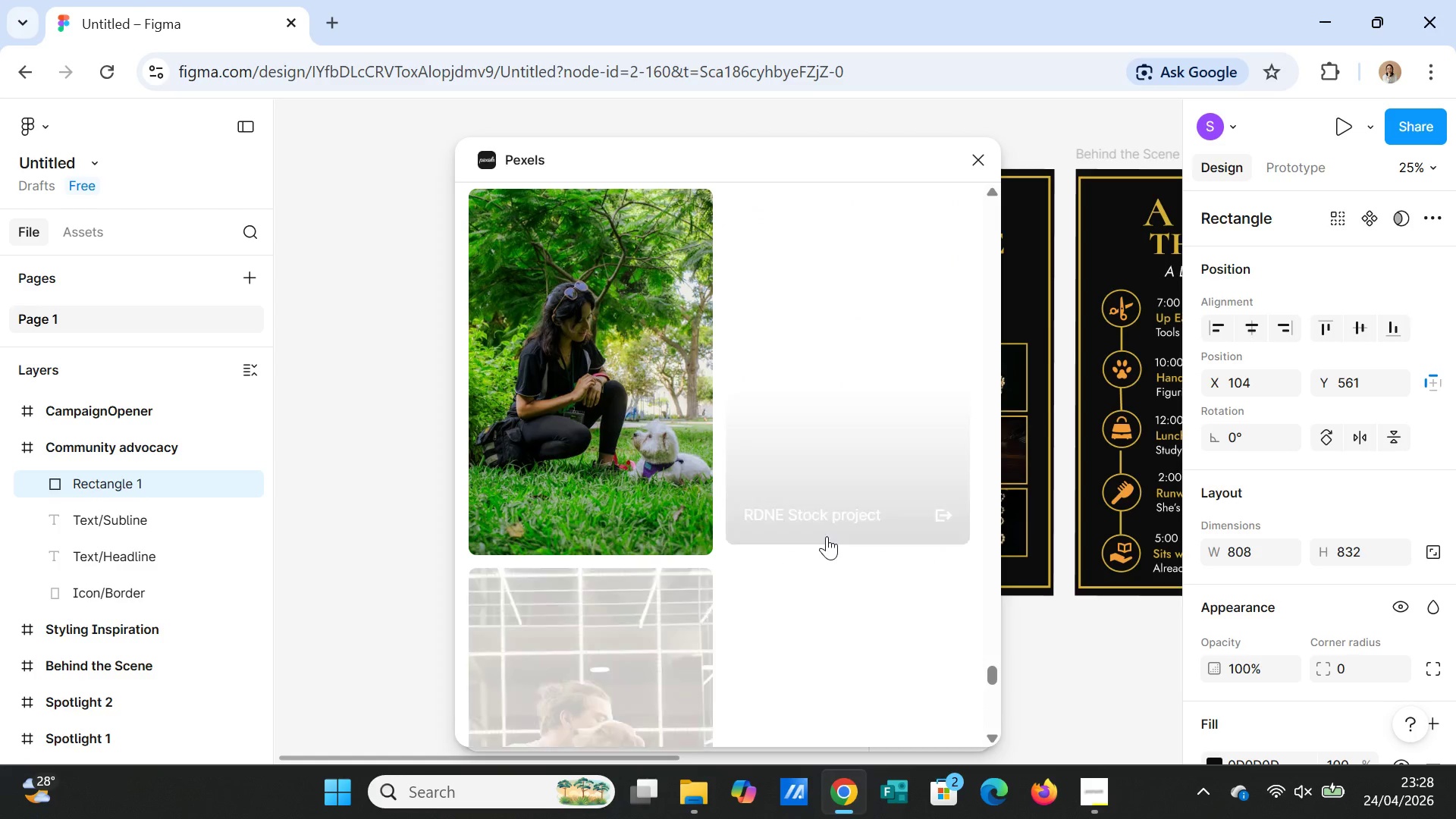 
scroll: coordinate [827, 536], scroll_direction: none, amount: 0.0
 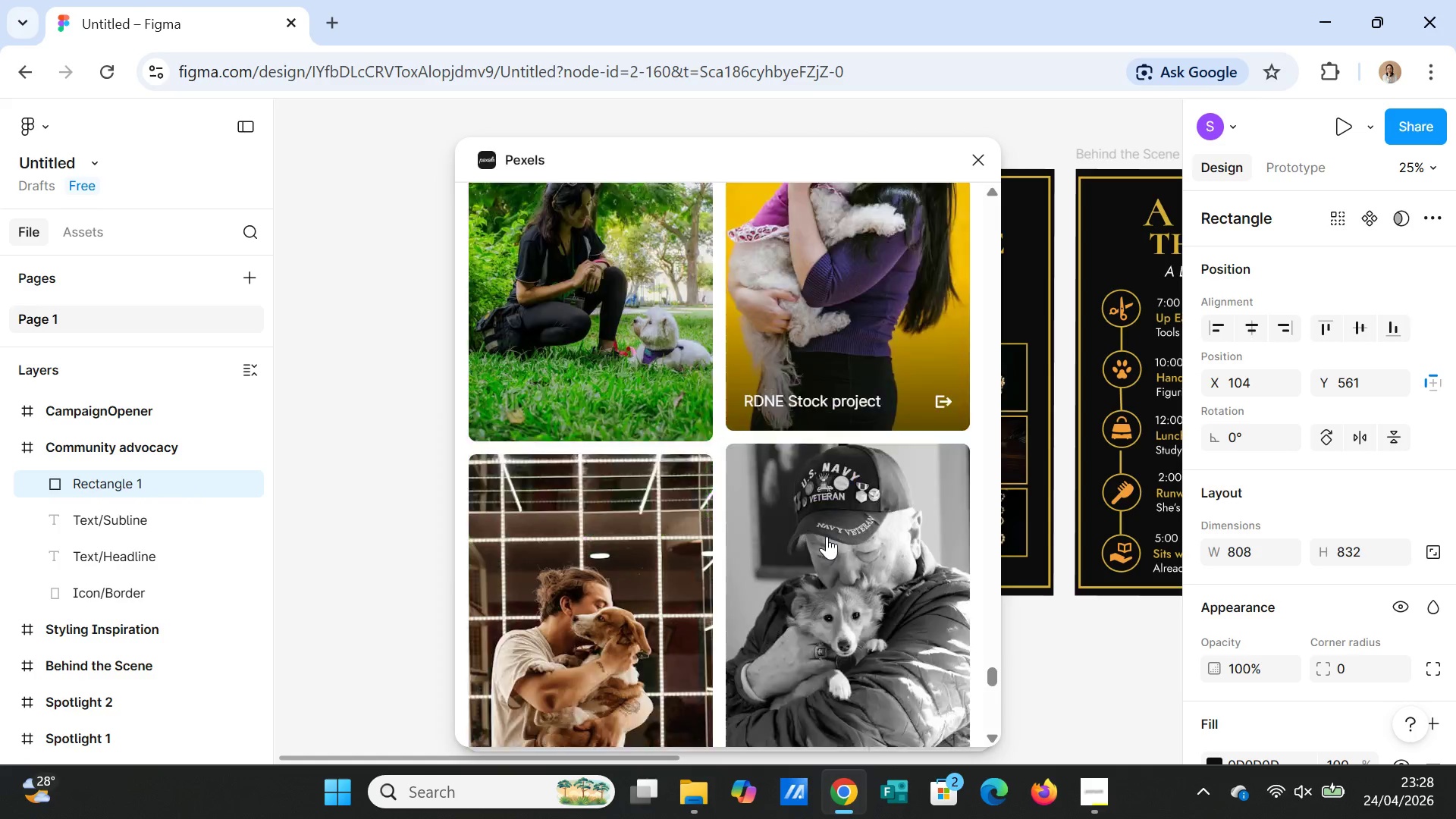 
scroll: coordinate [827, 536], scroll_direction: down, amount: 5.0
 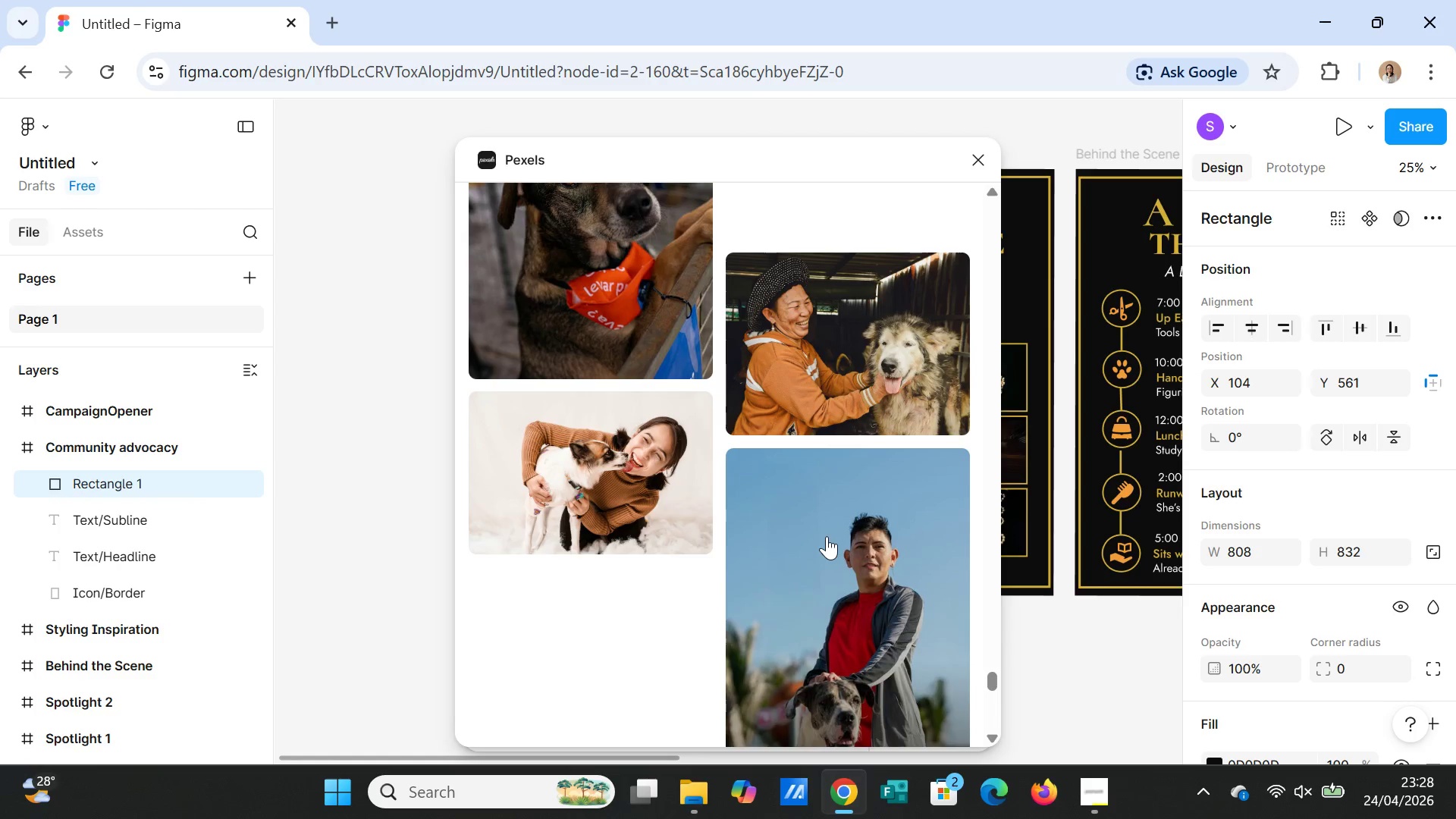 
scroll: coordinate [827, 544], scroll_direction: up, amount: 7.0
 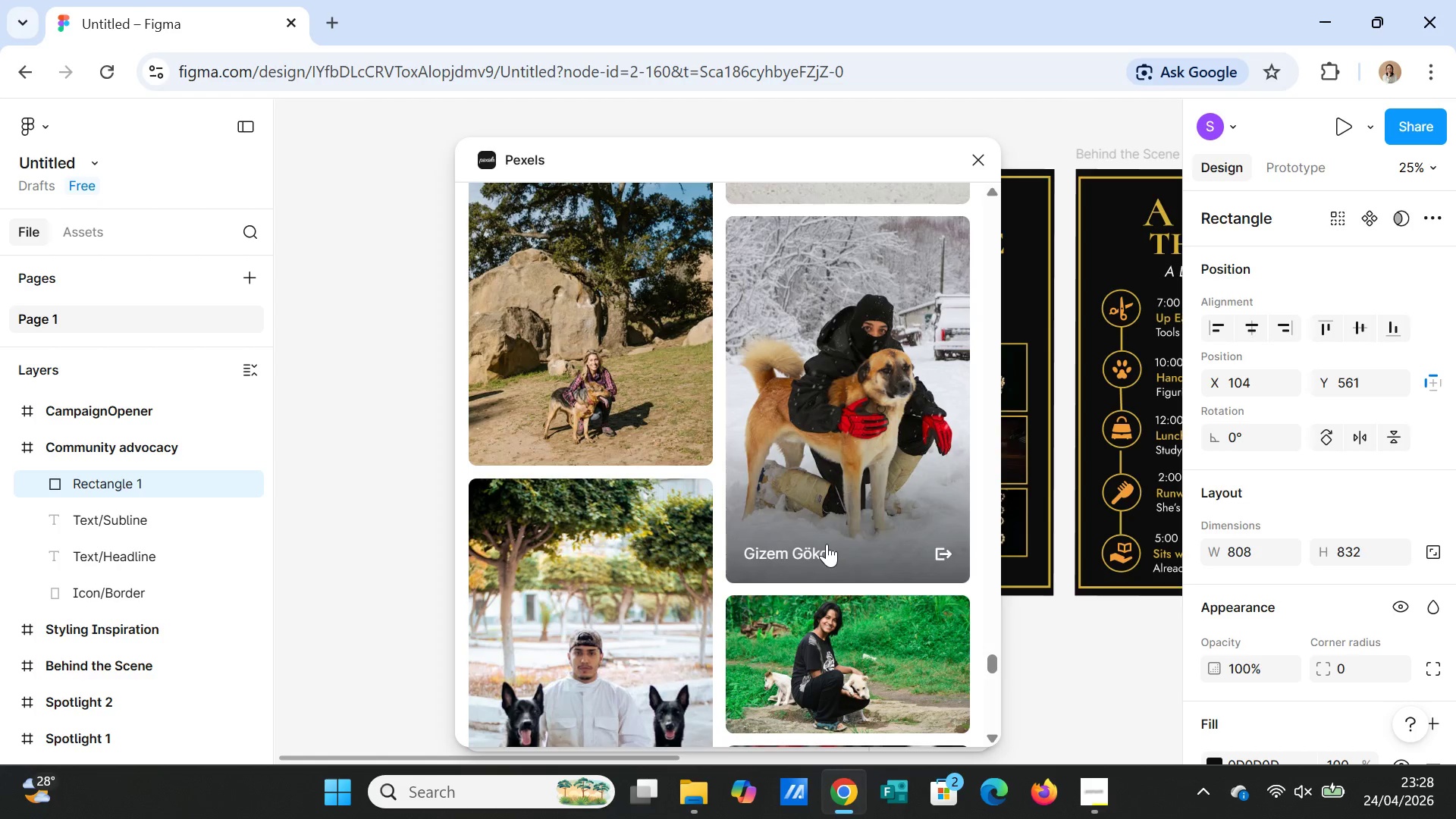 
scroll: coordinate [853, 479], scroll_direction: down, amount: 25.0
 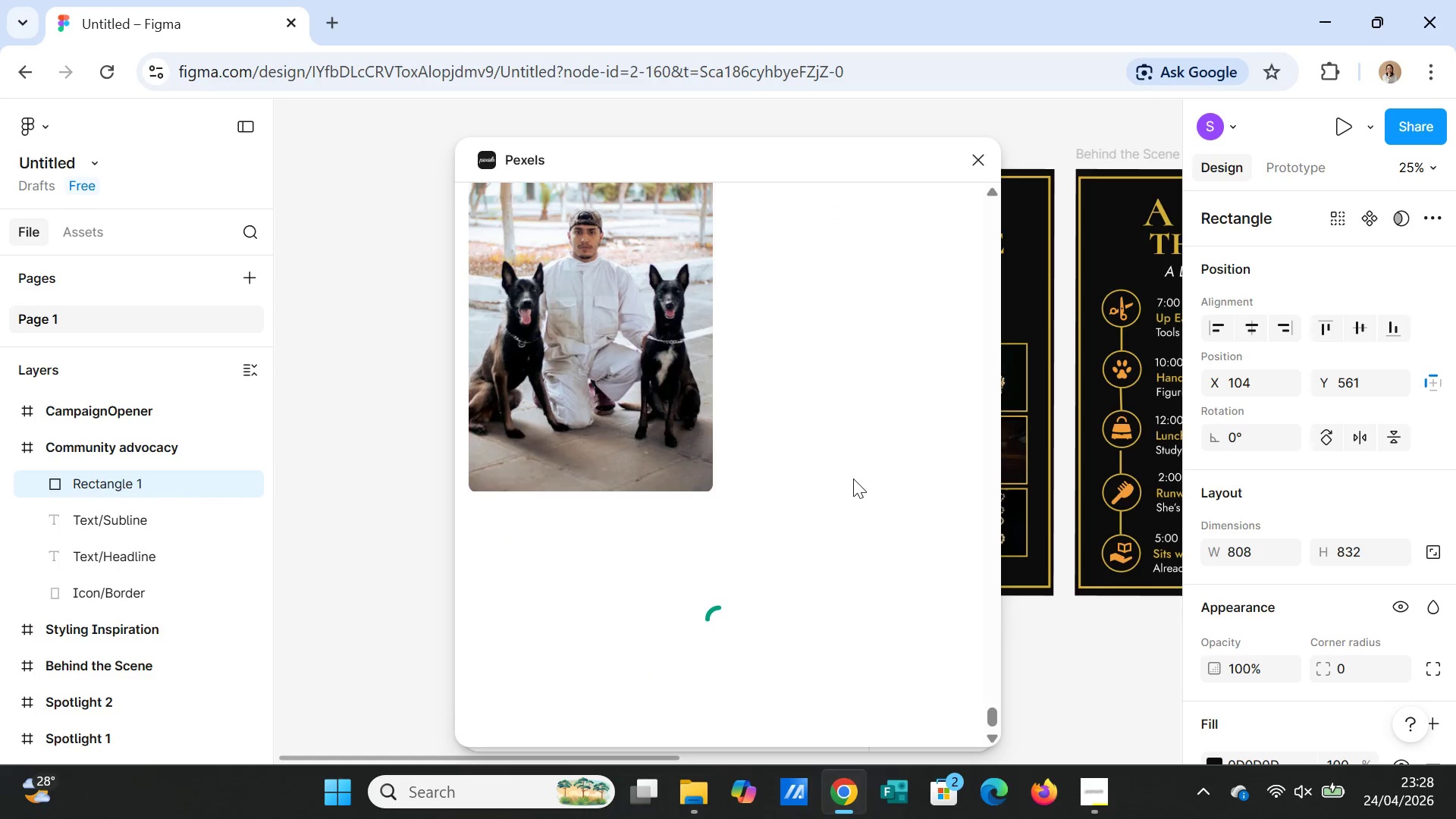 
scroll: coordinate [853, 479], scroll_direction: up, amount: 2.0
 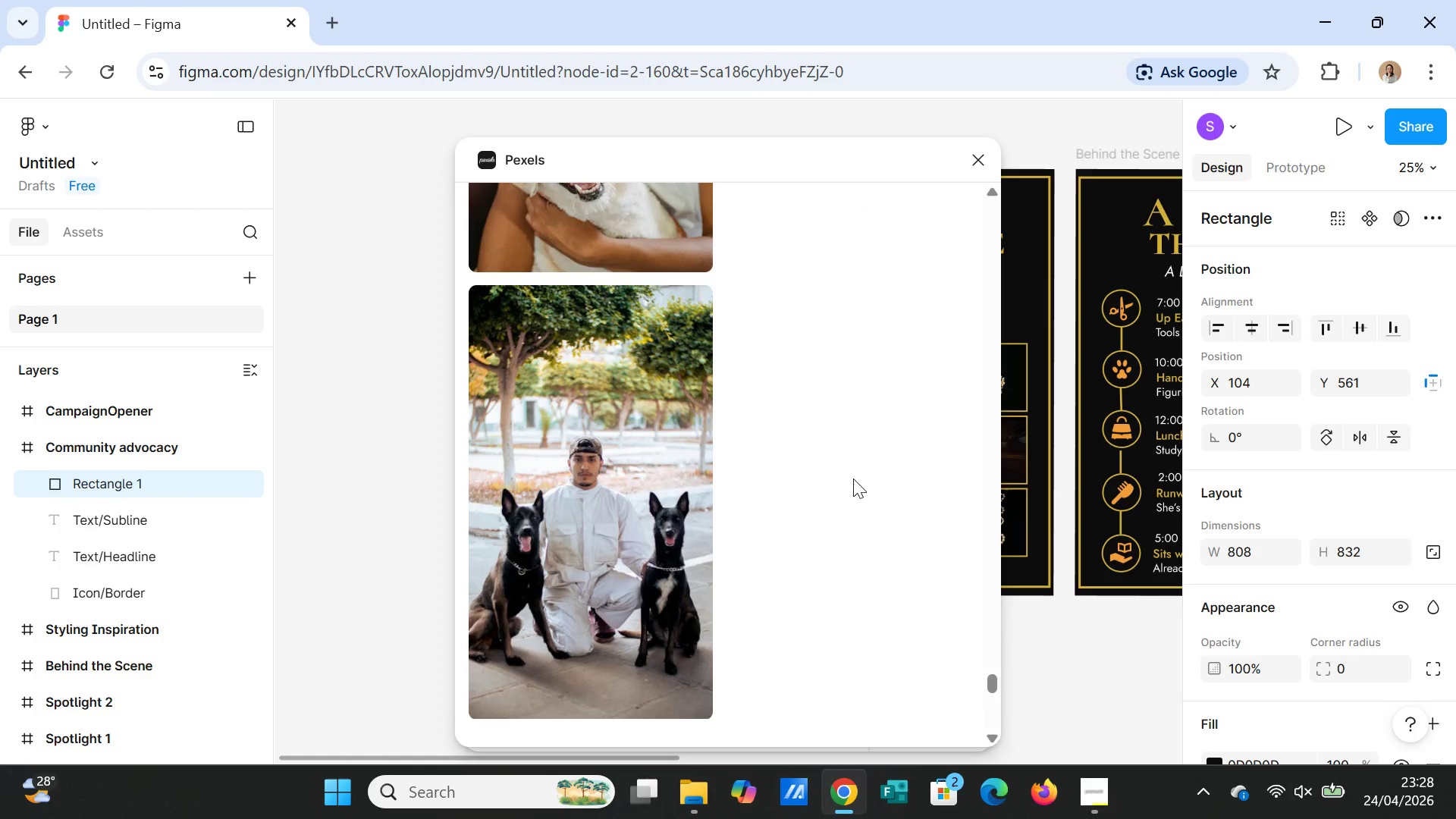 
scroll: coordinate [853, 479], scroll_direction: down, amount: 5.0
 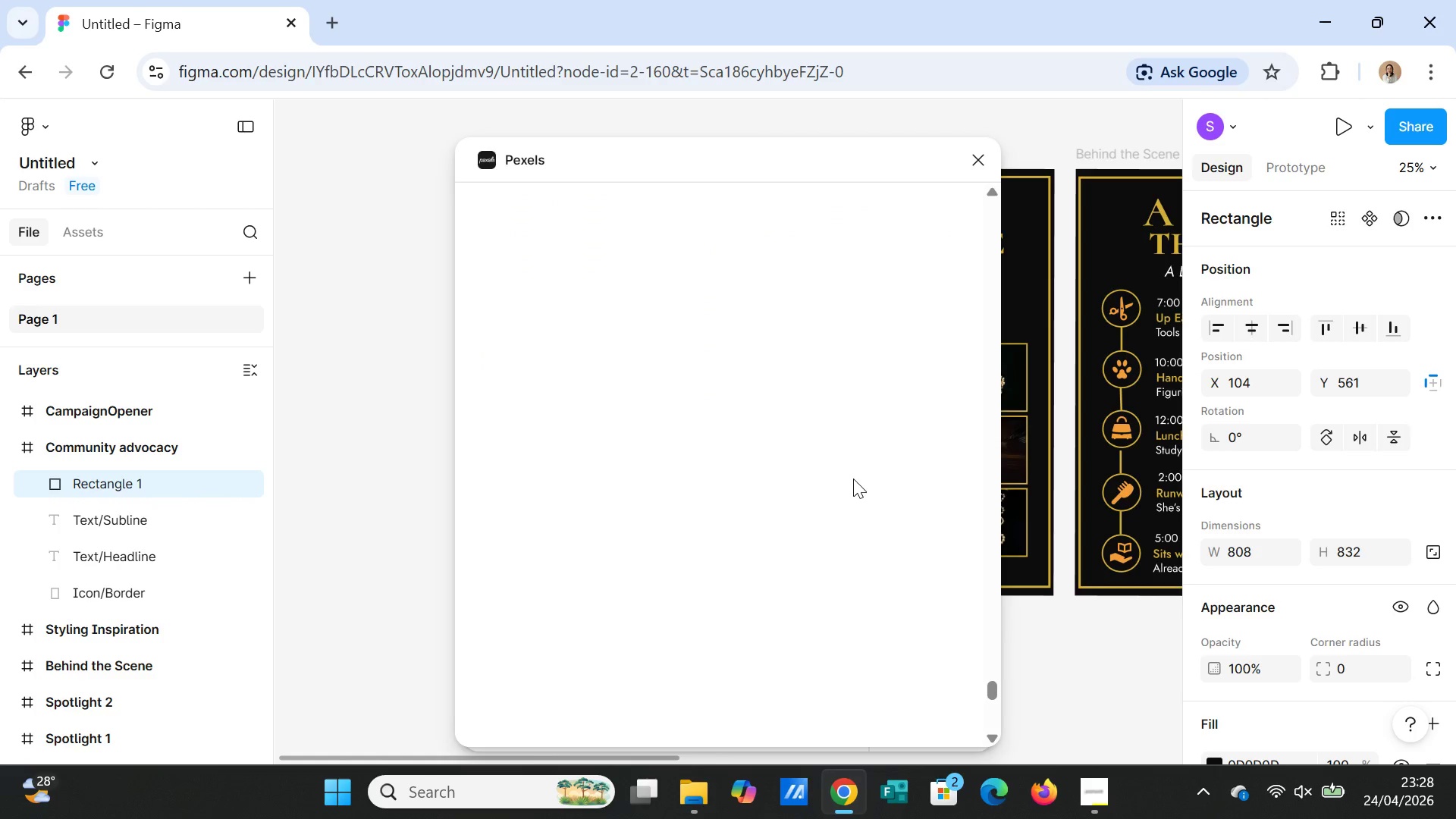 
scroll: coordinate [853, 479], scroll_direction: up, amount: 1.0
 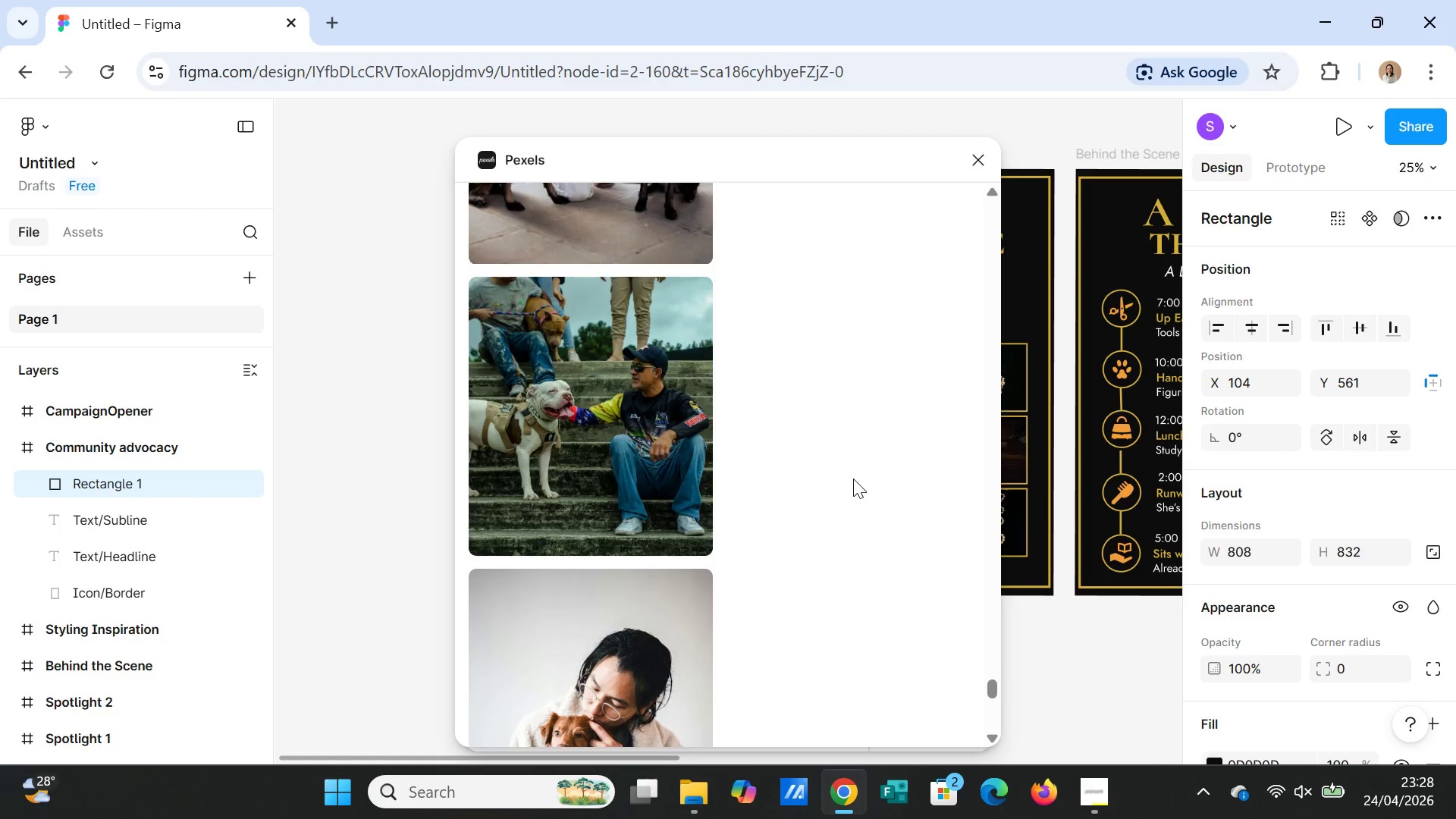 
scroll: coordinate [853, 479], scroll_direction: down, amount: 8.0
 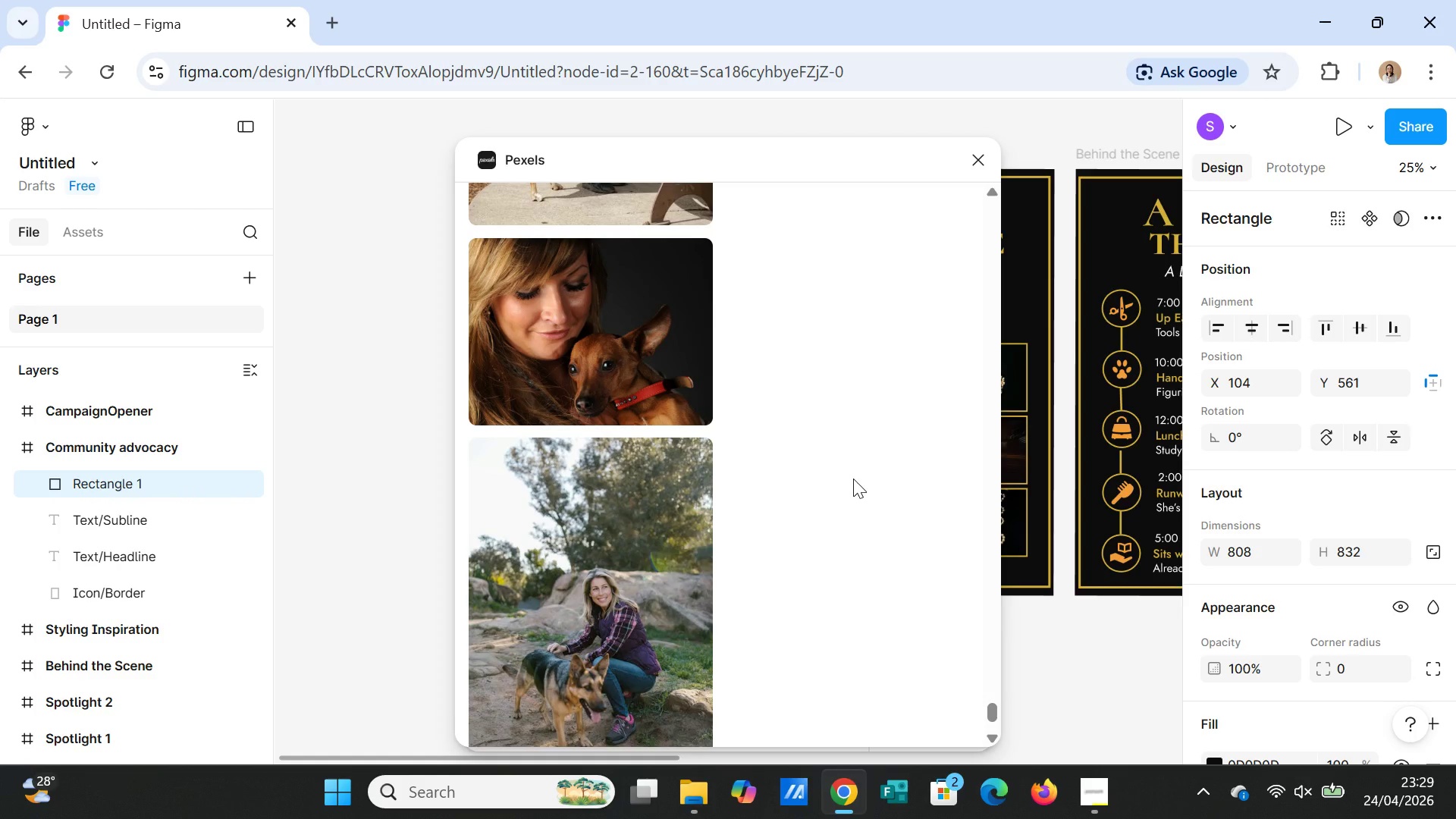 
wait(7.83)
 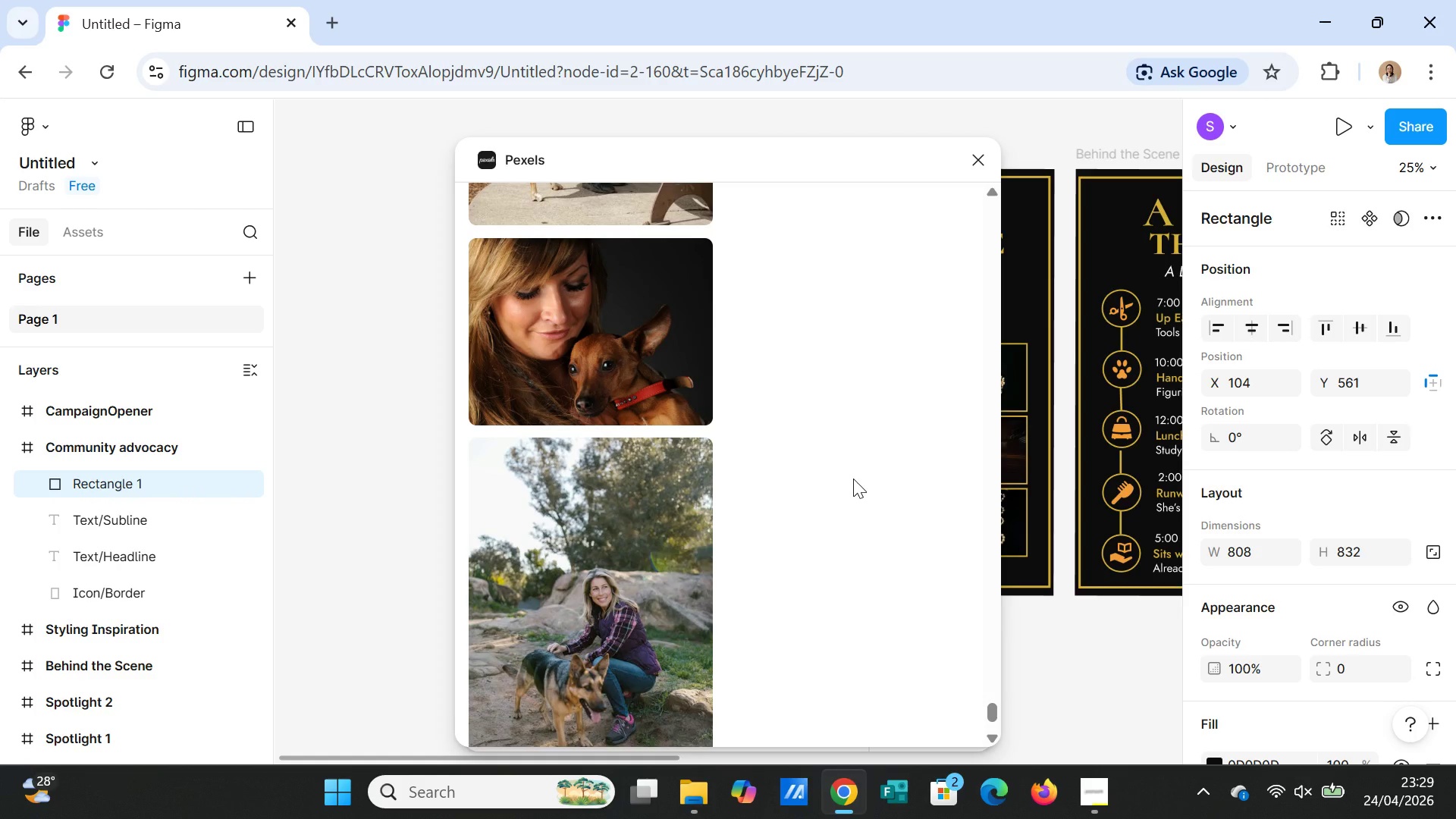 
scroll: coordinate [853, 479], scroll_direction: down, amount: 2.0
 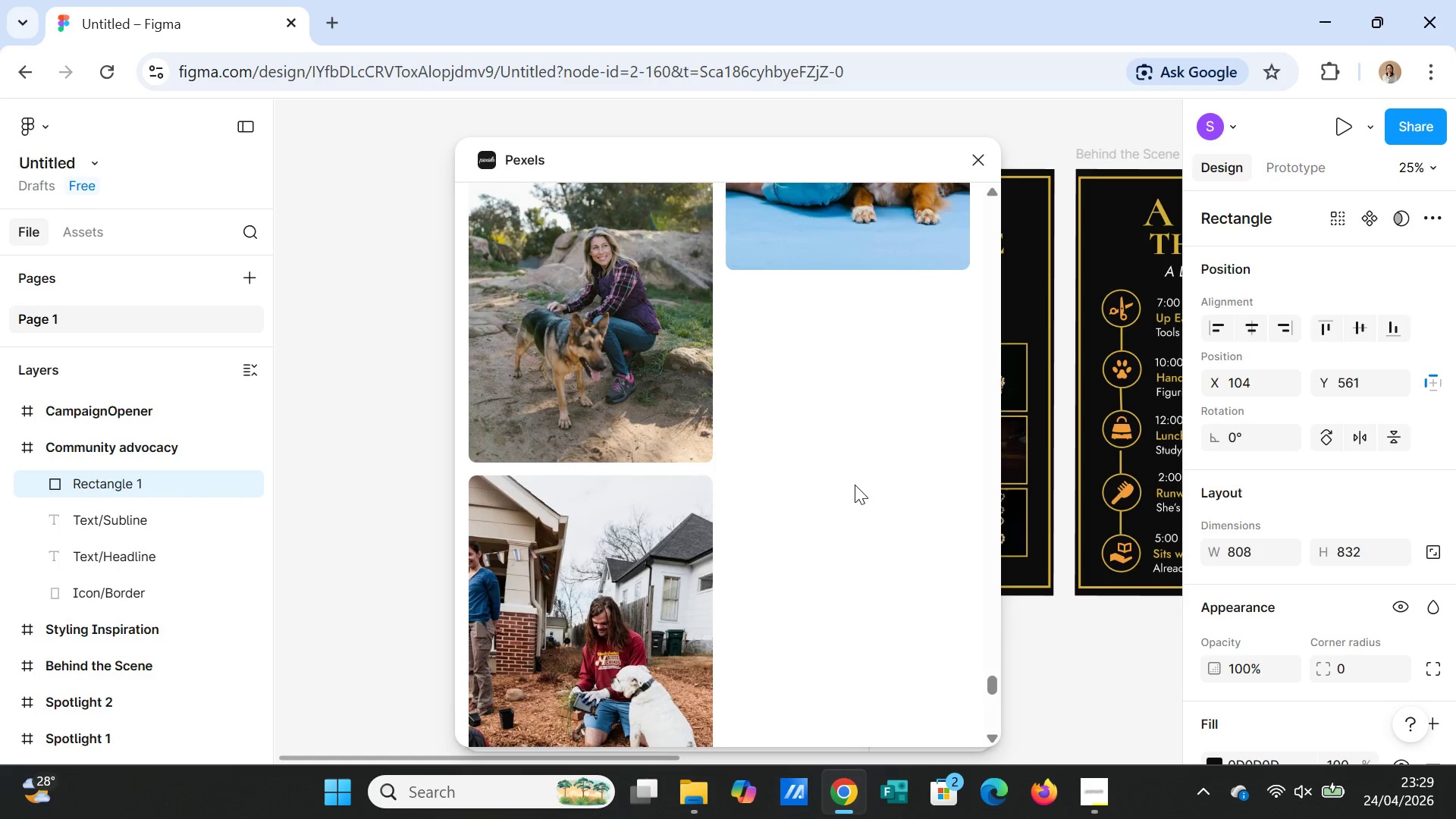 
scroll: coordinate [855, 485], scroll_direction: up, amount: 2.0
 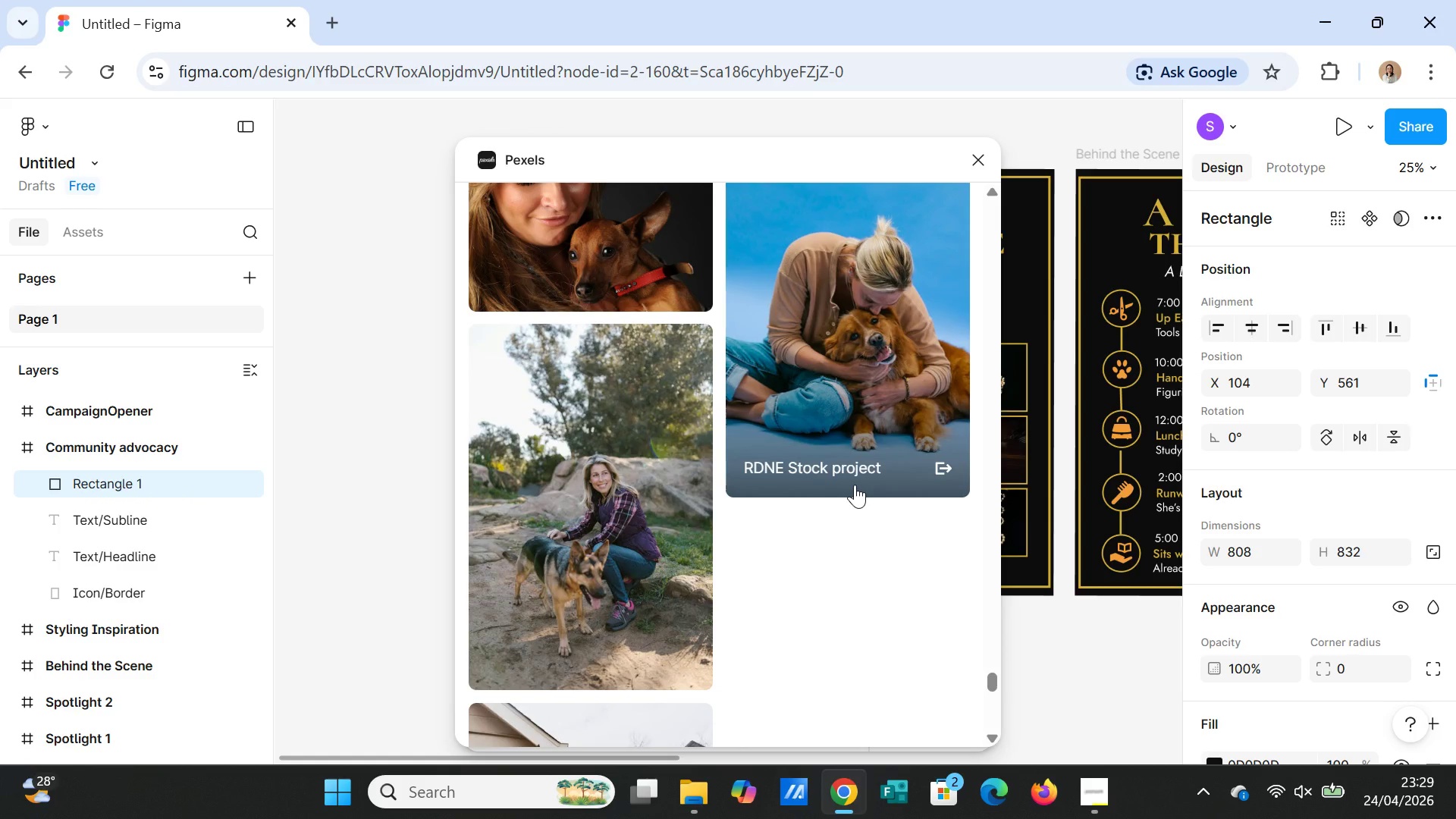 
scroll: coordinate [855, 484], scroll_direction: down, amount: 18.0
 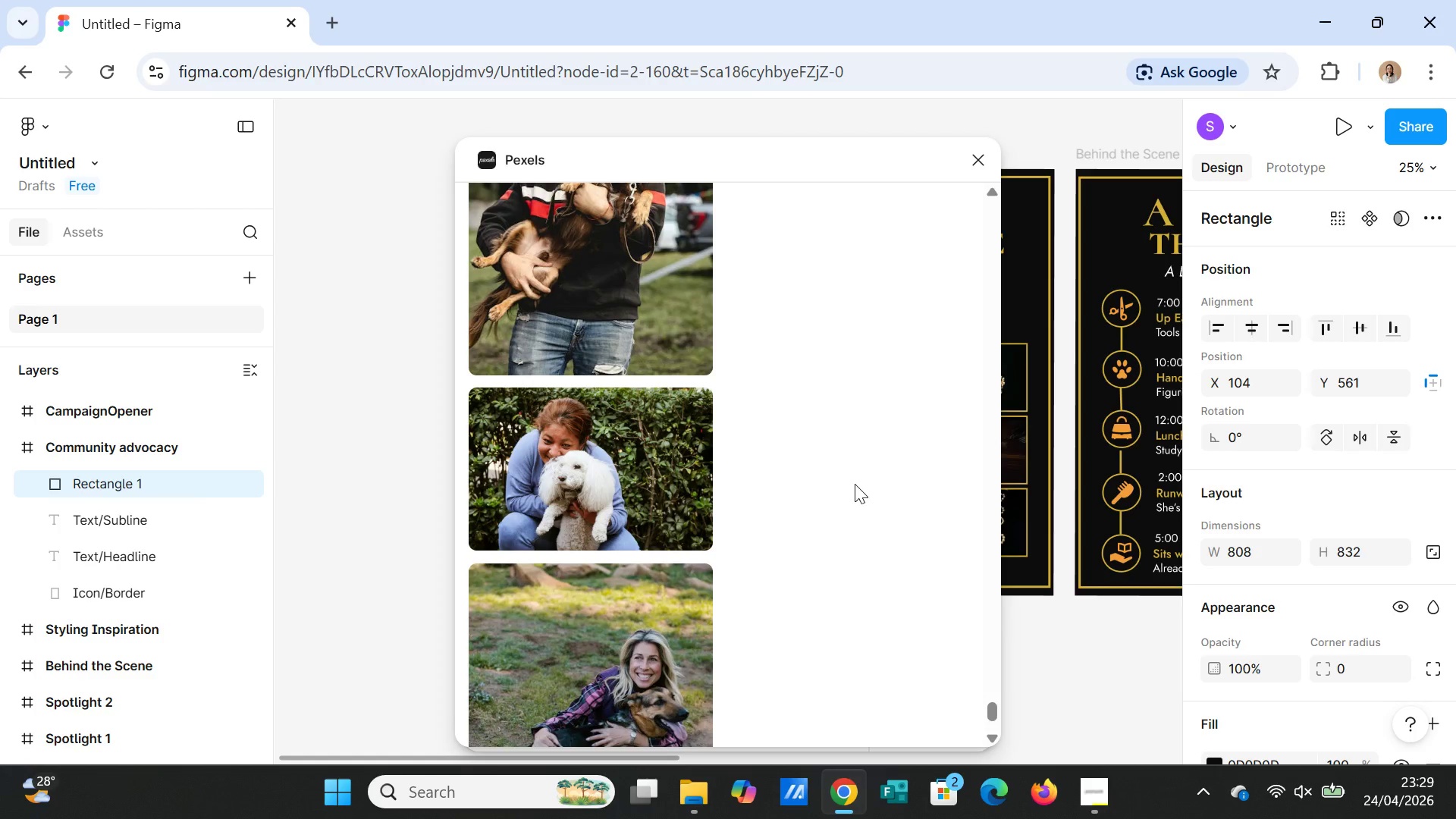 
scroll: coordinate [855, 484], scroll_direction: down, amount: 26.0
 